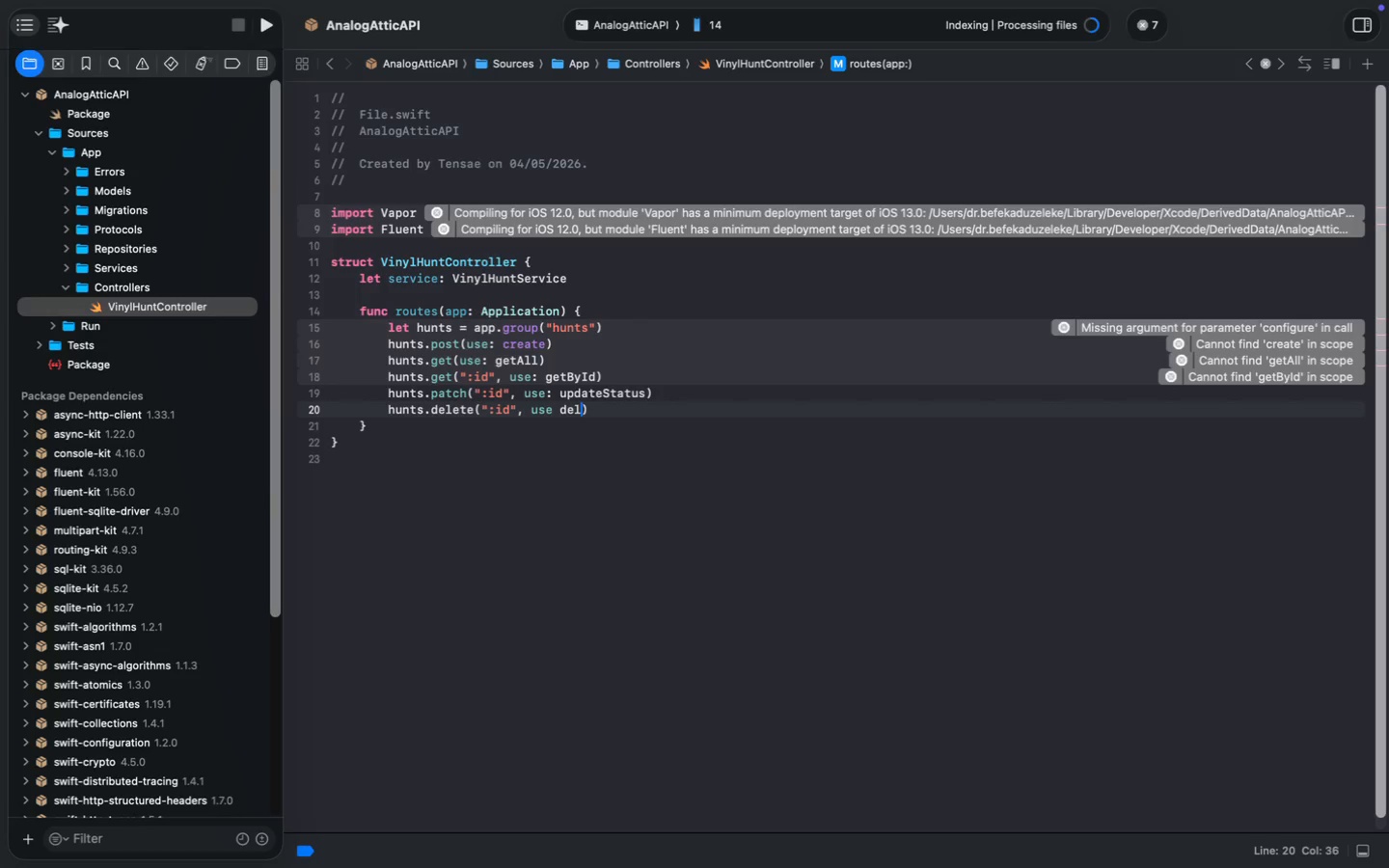 
type(, use delete)
 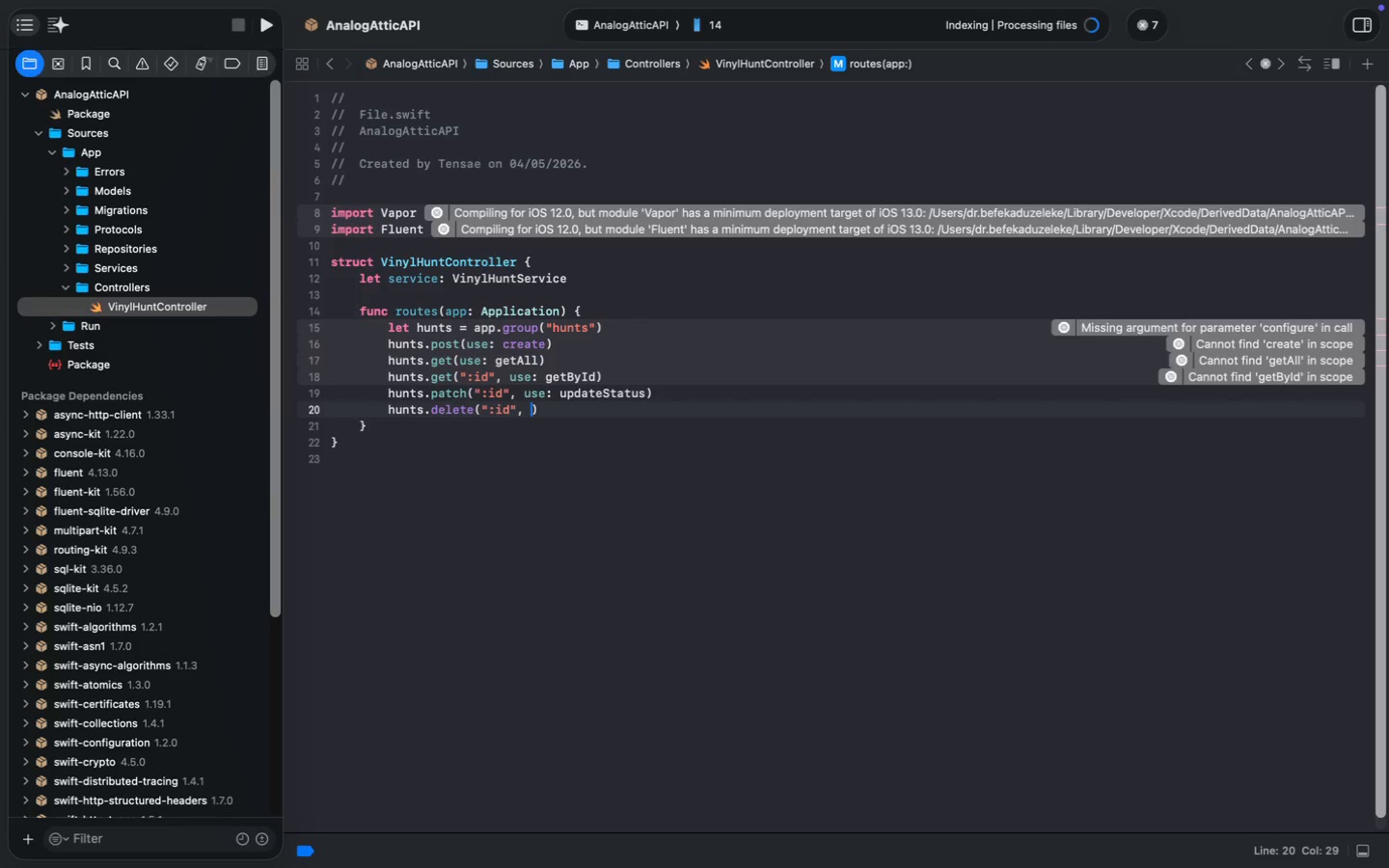 
key(ArrowRight)
 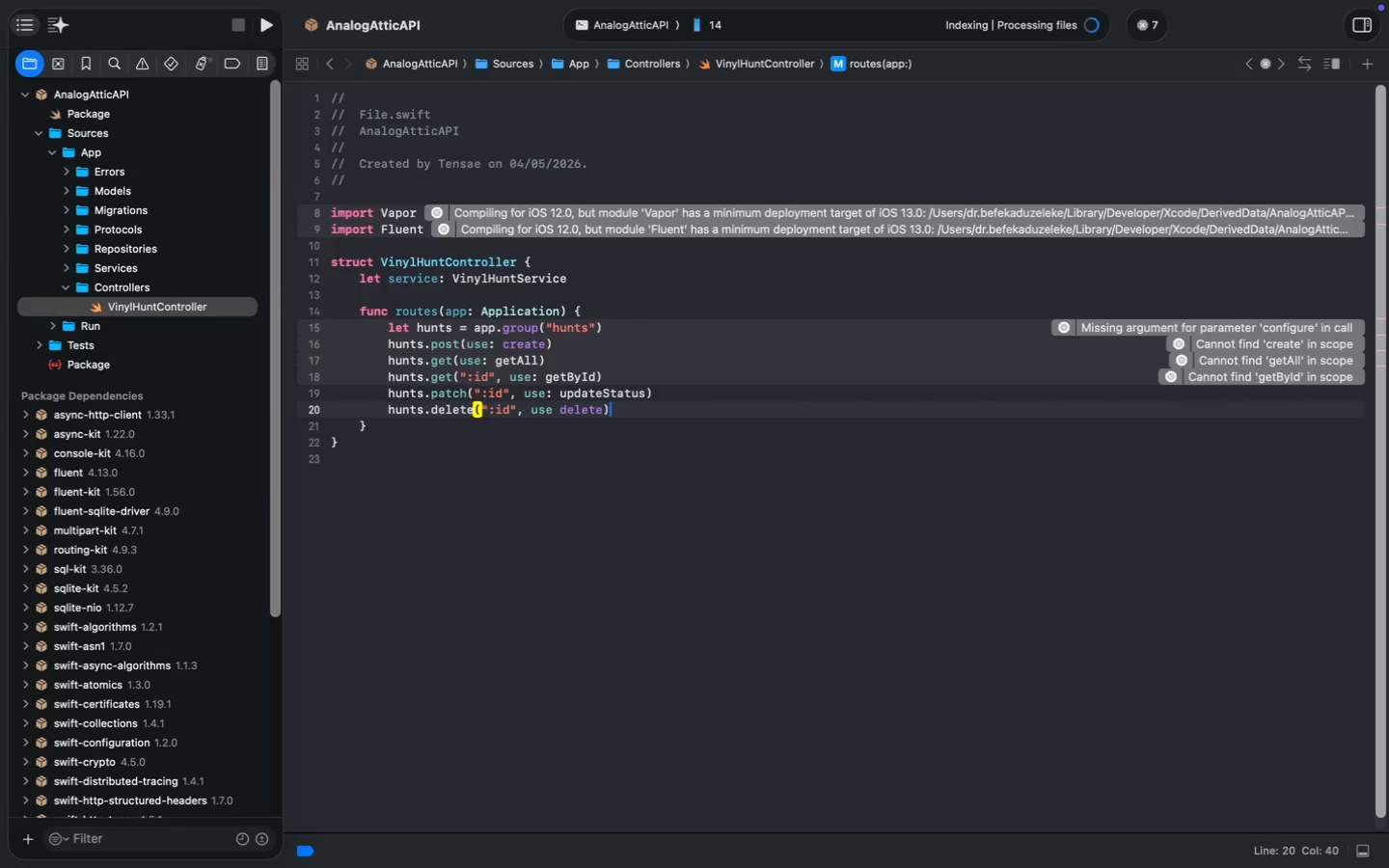 
key(ArrowRight)
 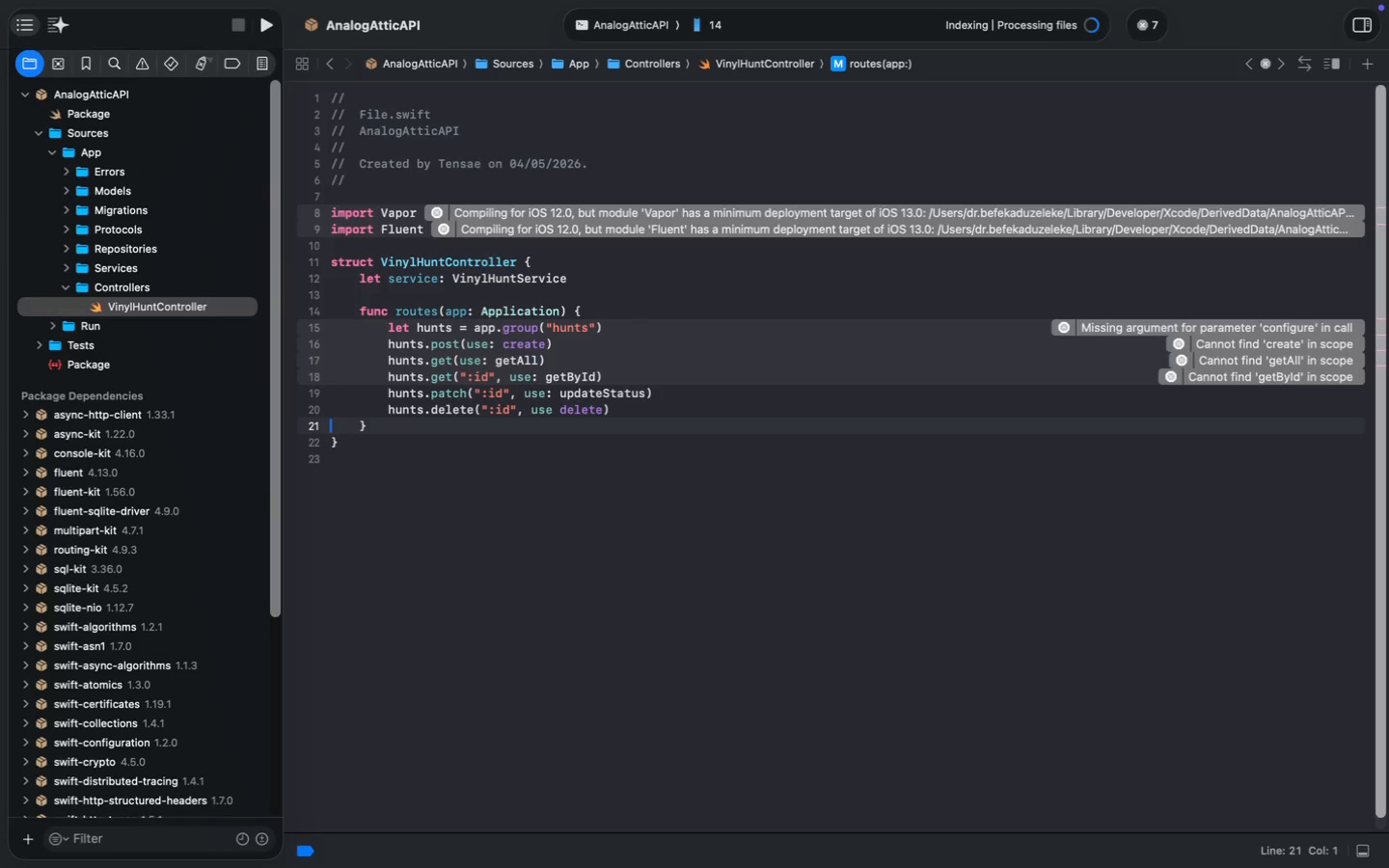 
key(ArrowLeft)
 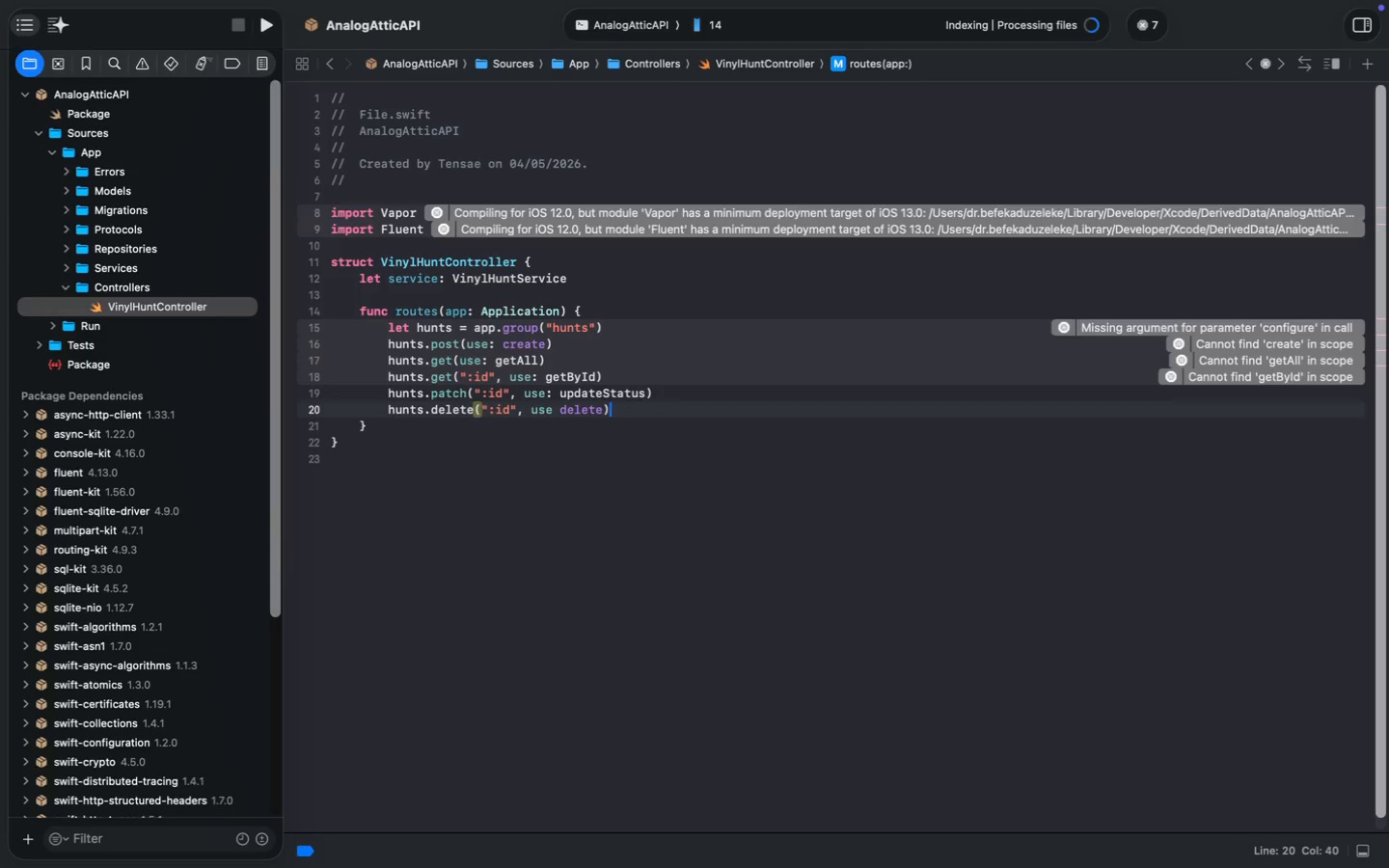 
key(ArrowDown)
 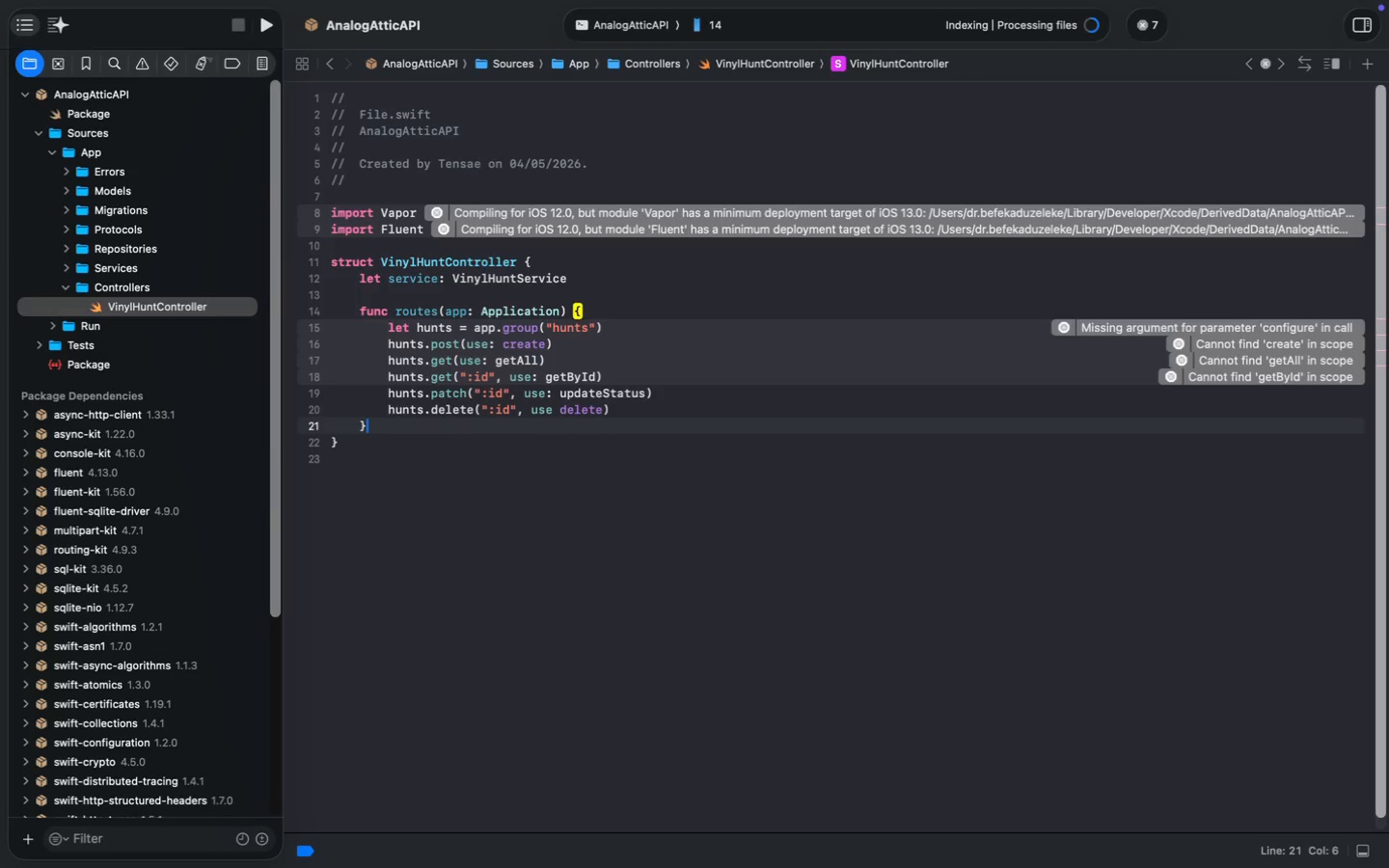 
key(Enter)
 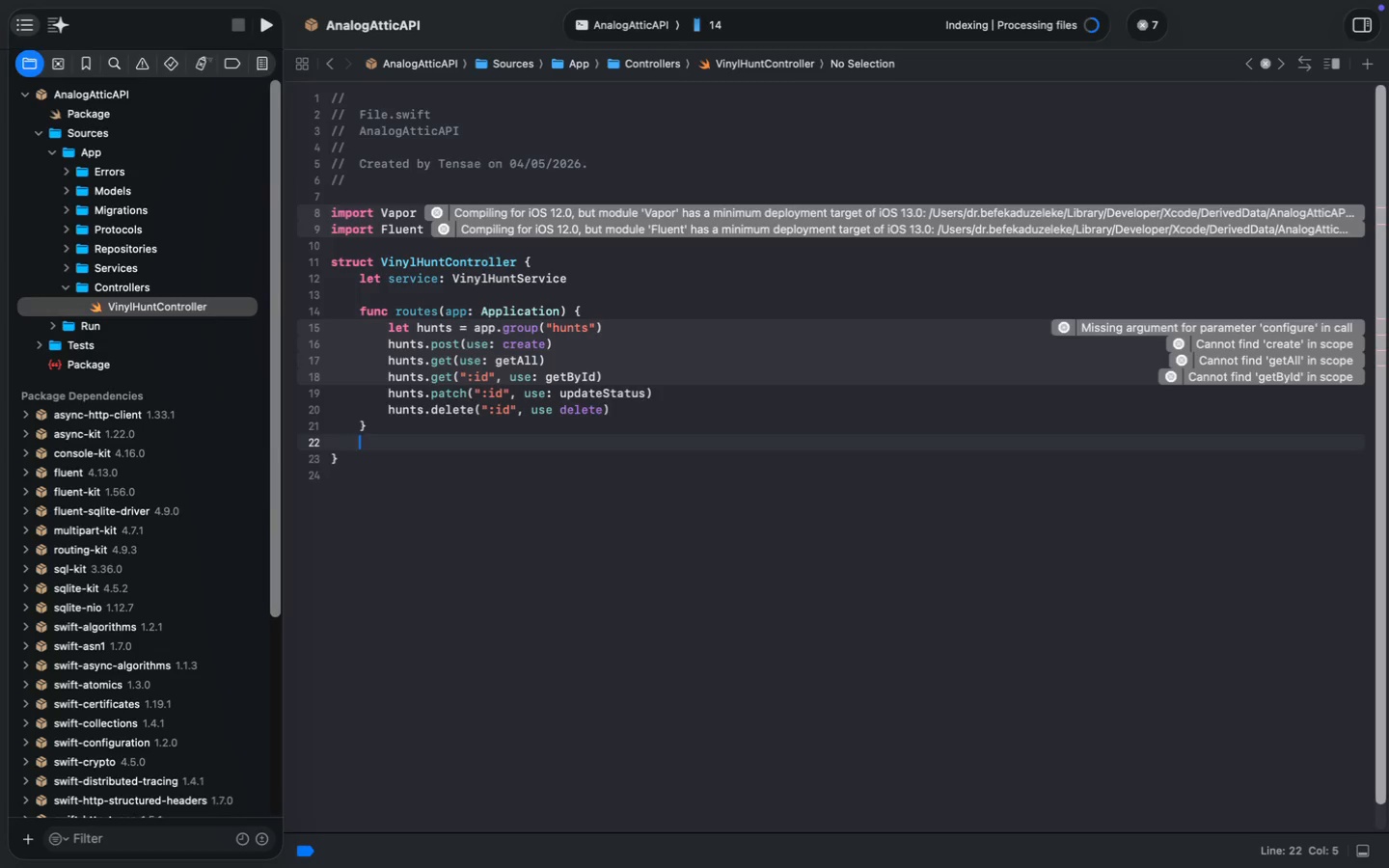 
key(Enter)
 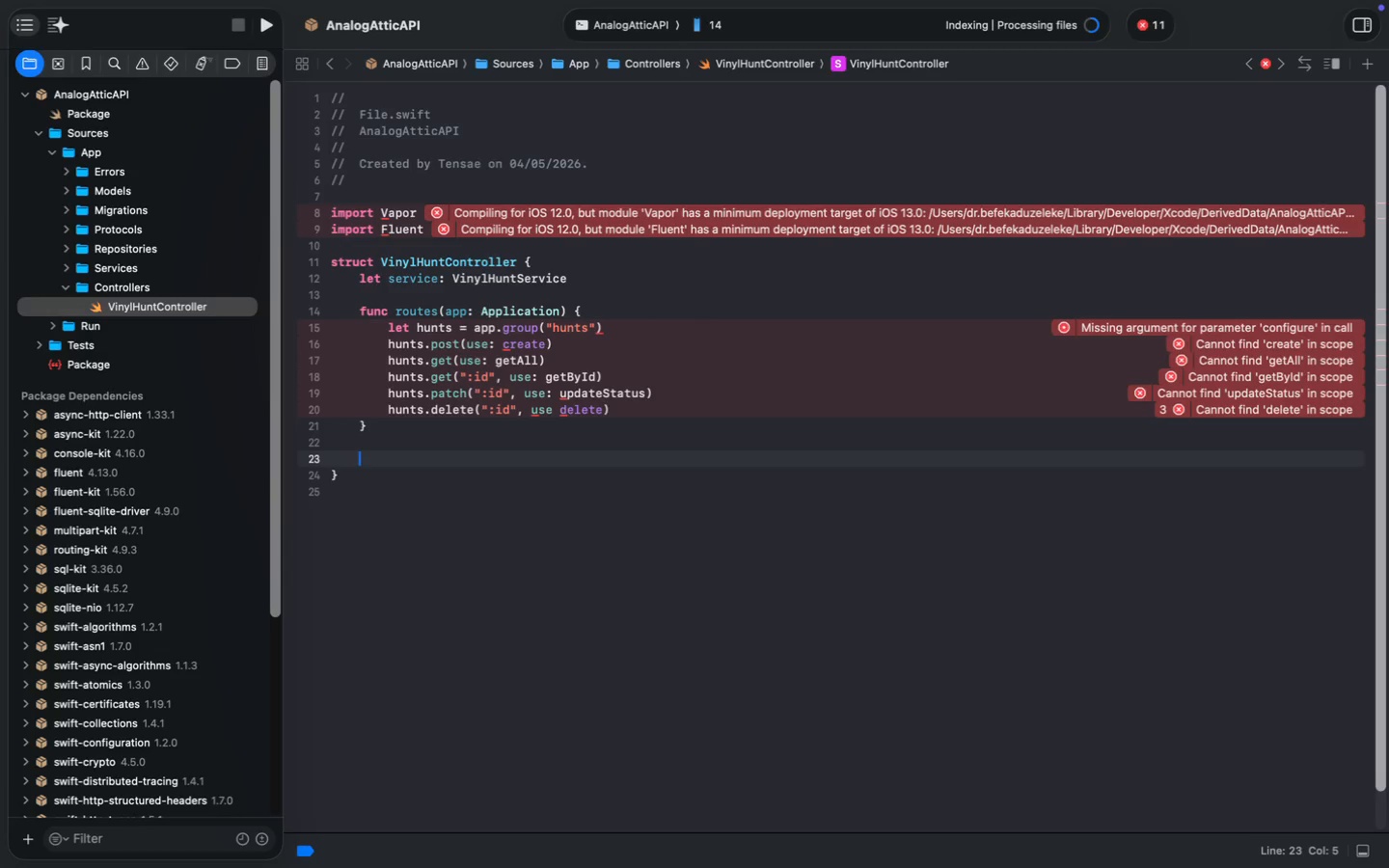 
wait(9.06)
 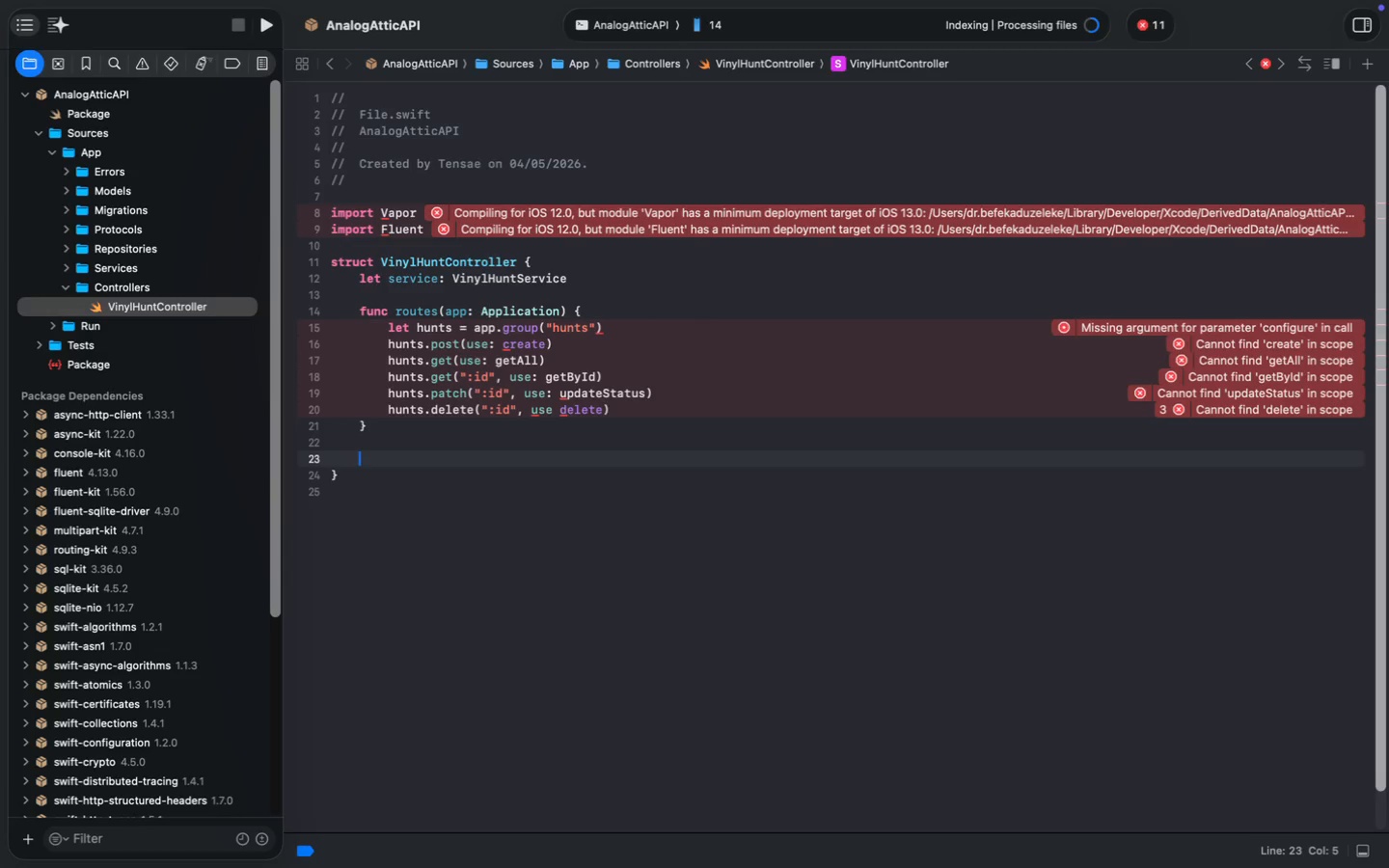 
key(Tab)
 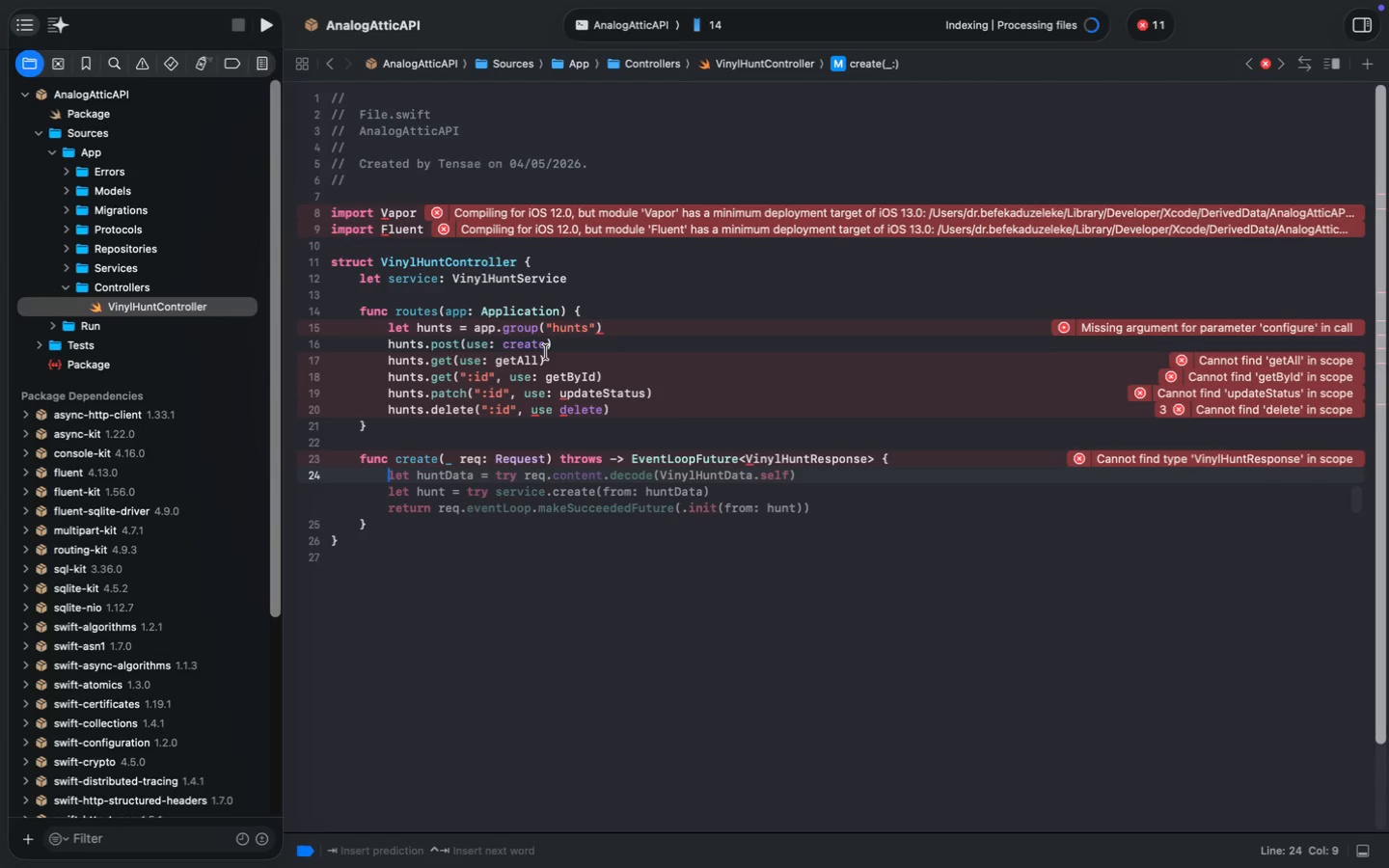 
wait(6.82)
 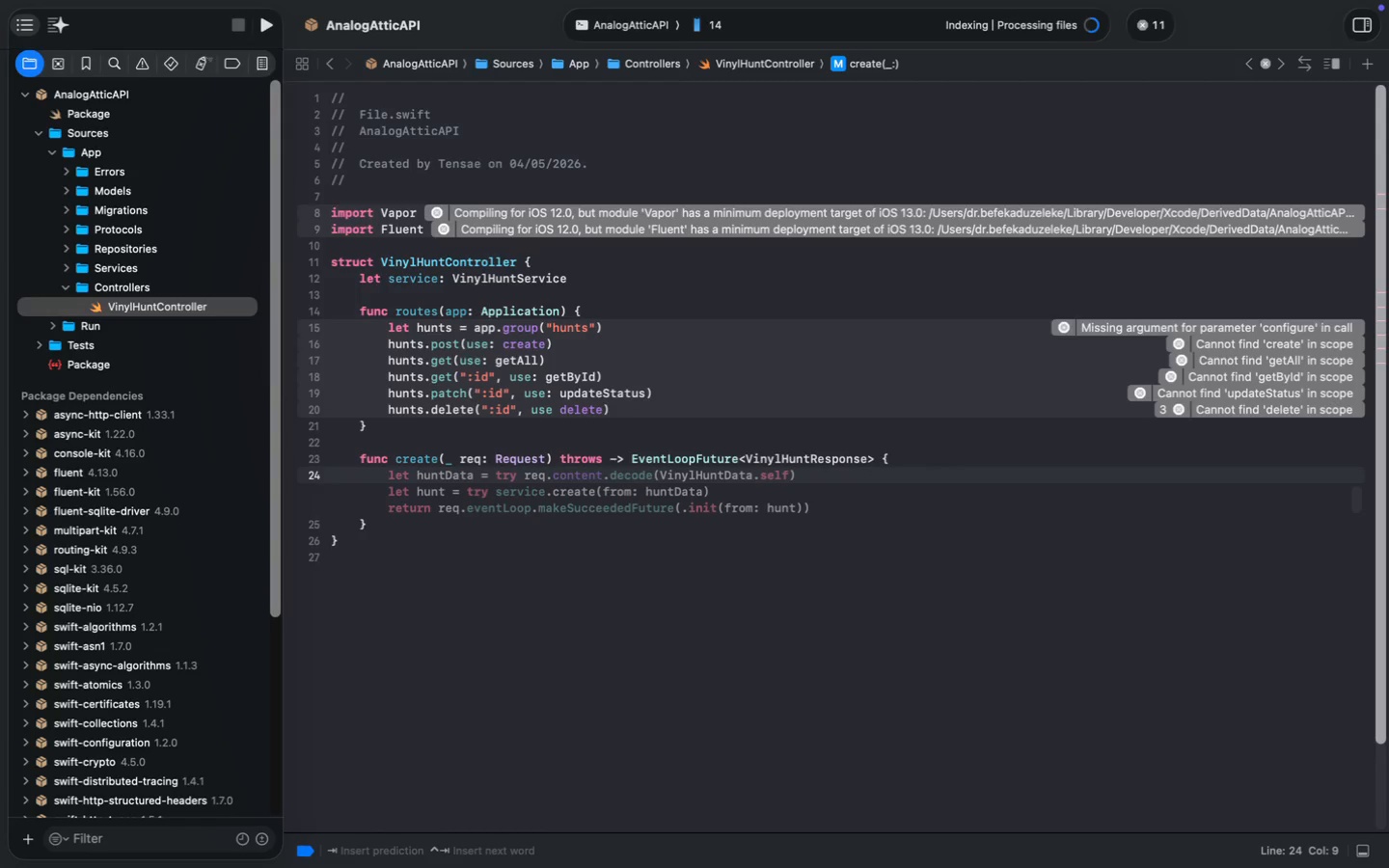 
left_click([459, 454])
 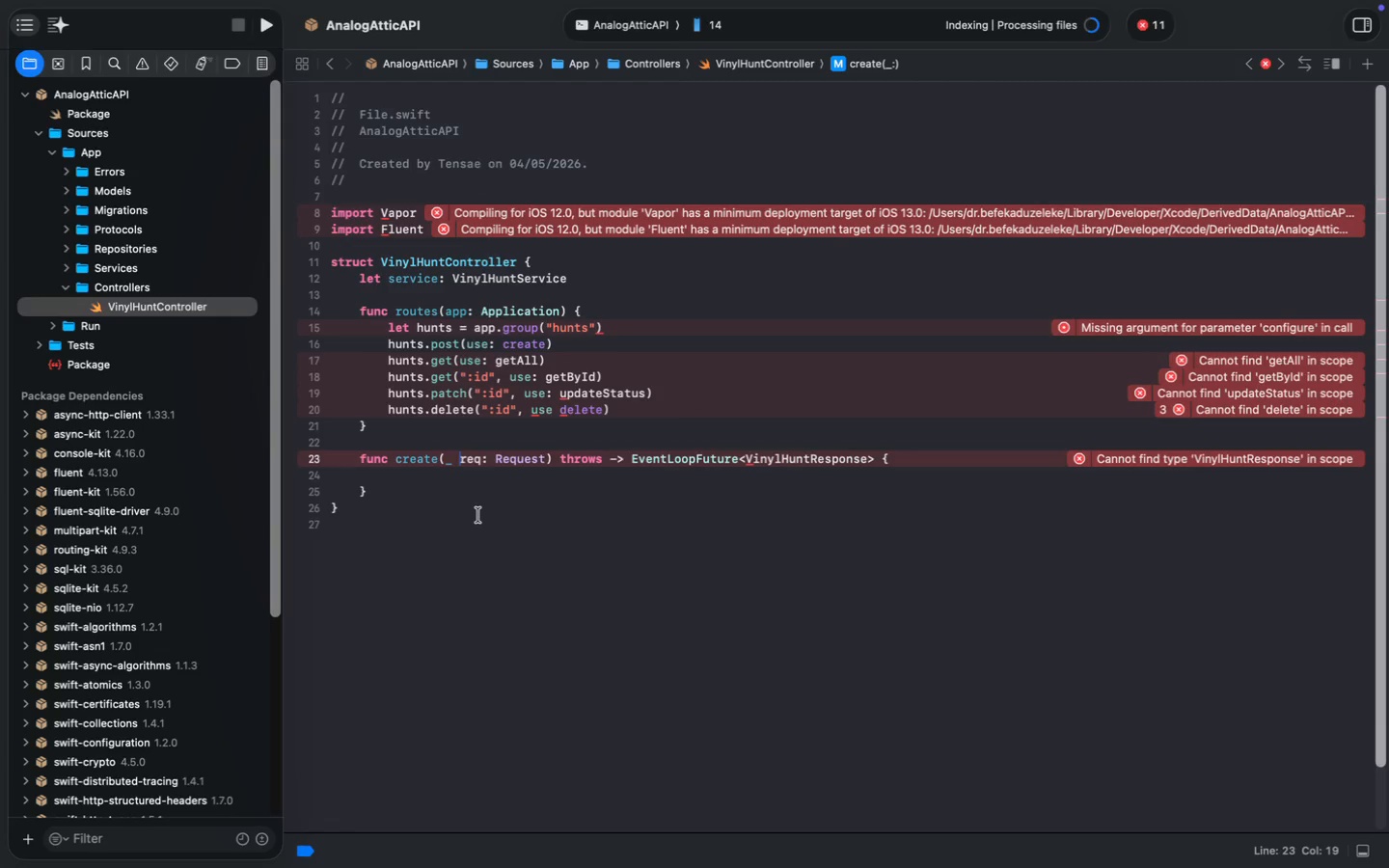 
key(Backspace)
 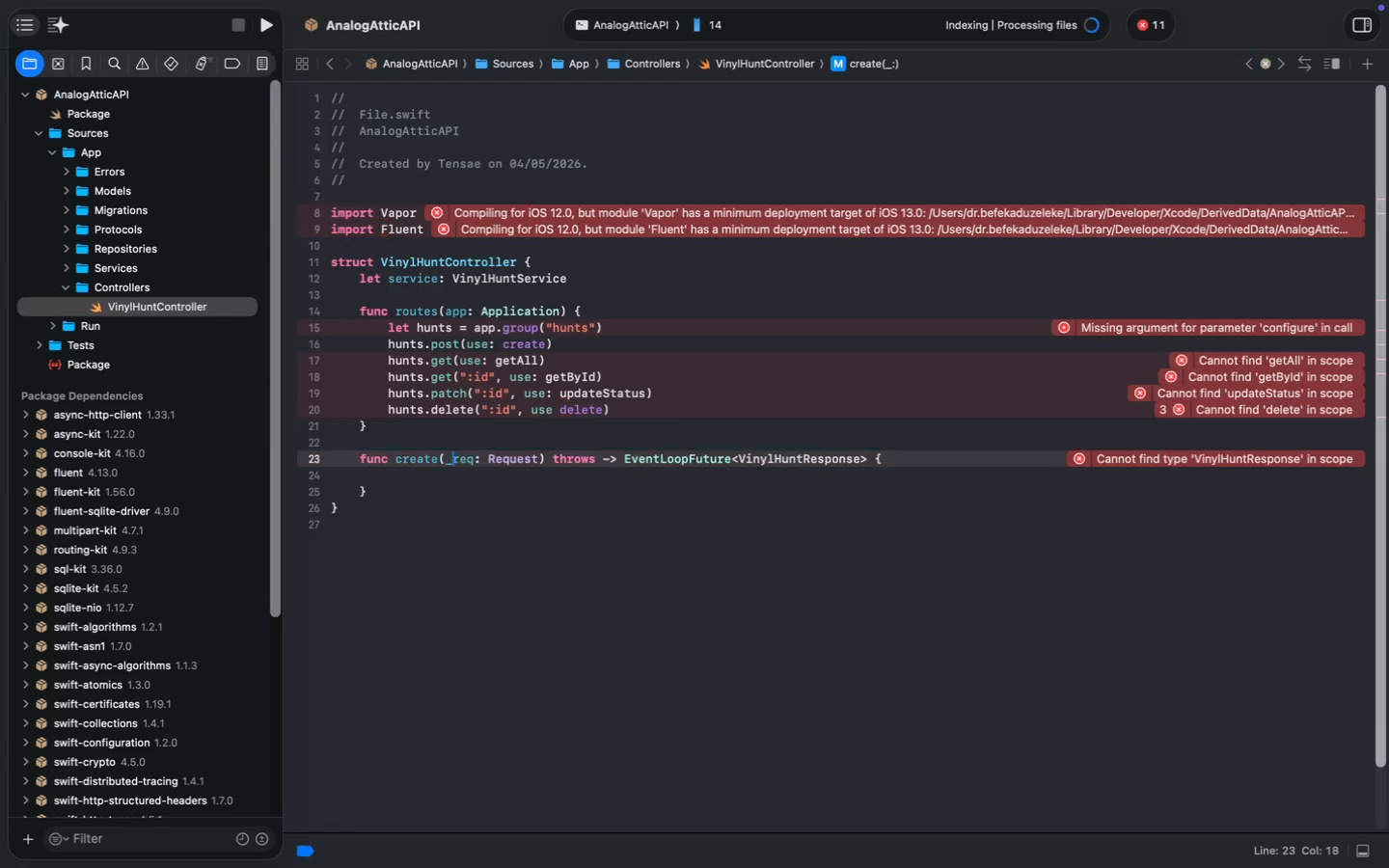 
key(Backspace)
 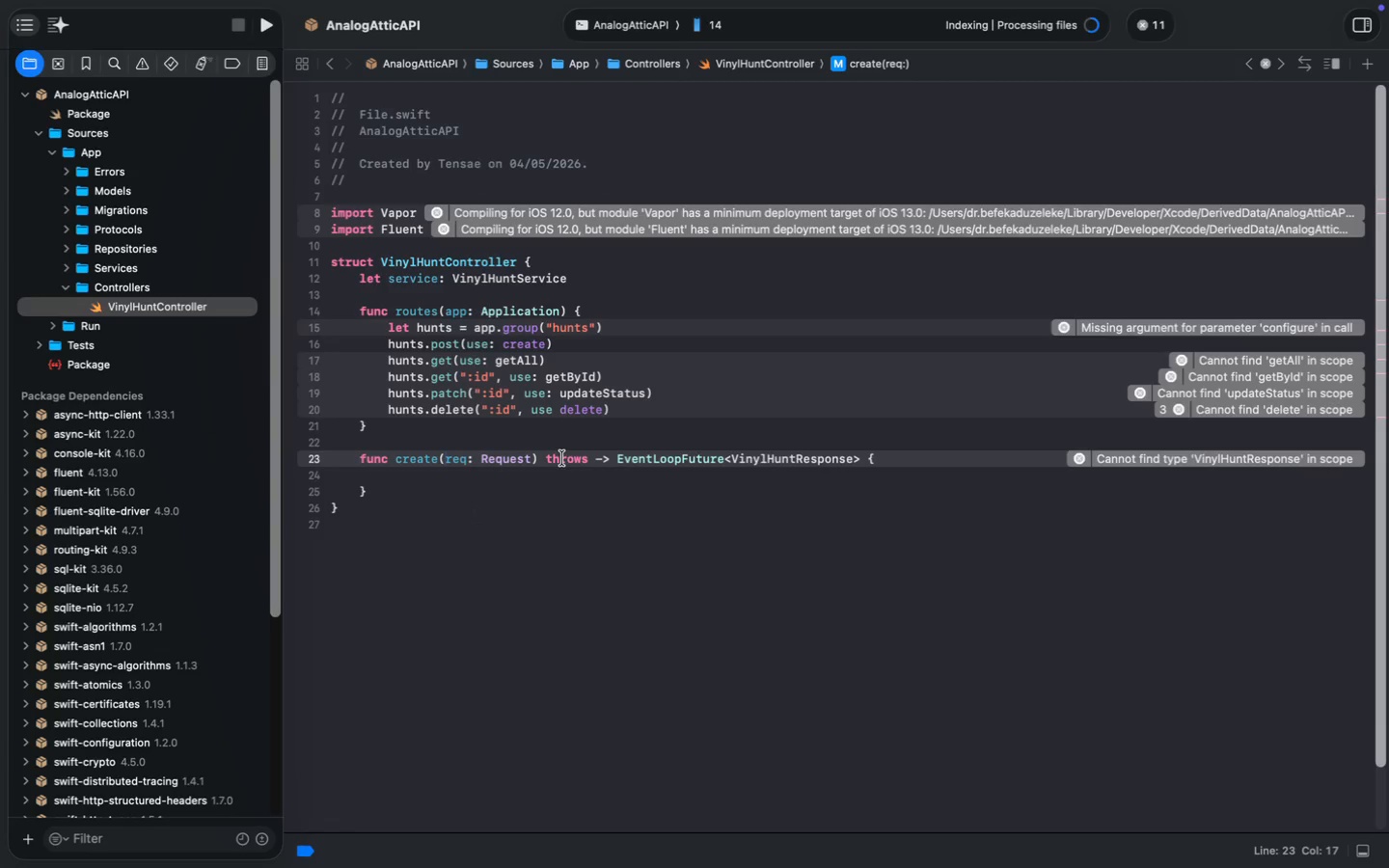 
left_click([545, 459])
 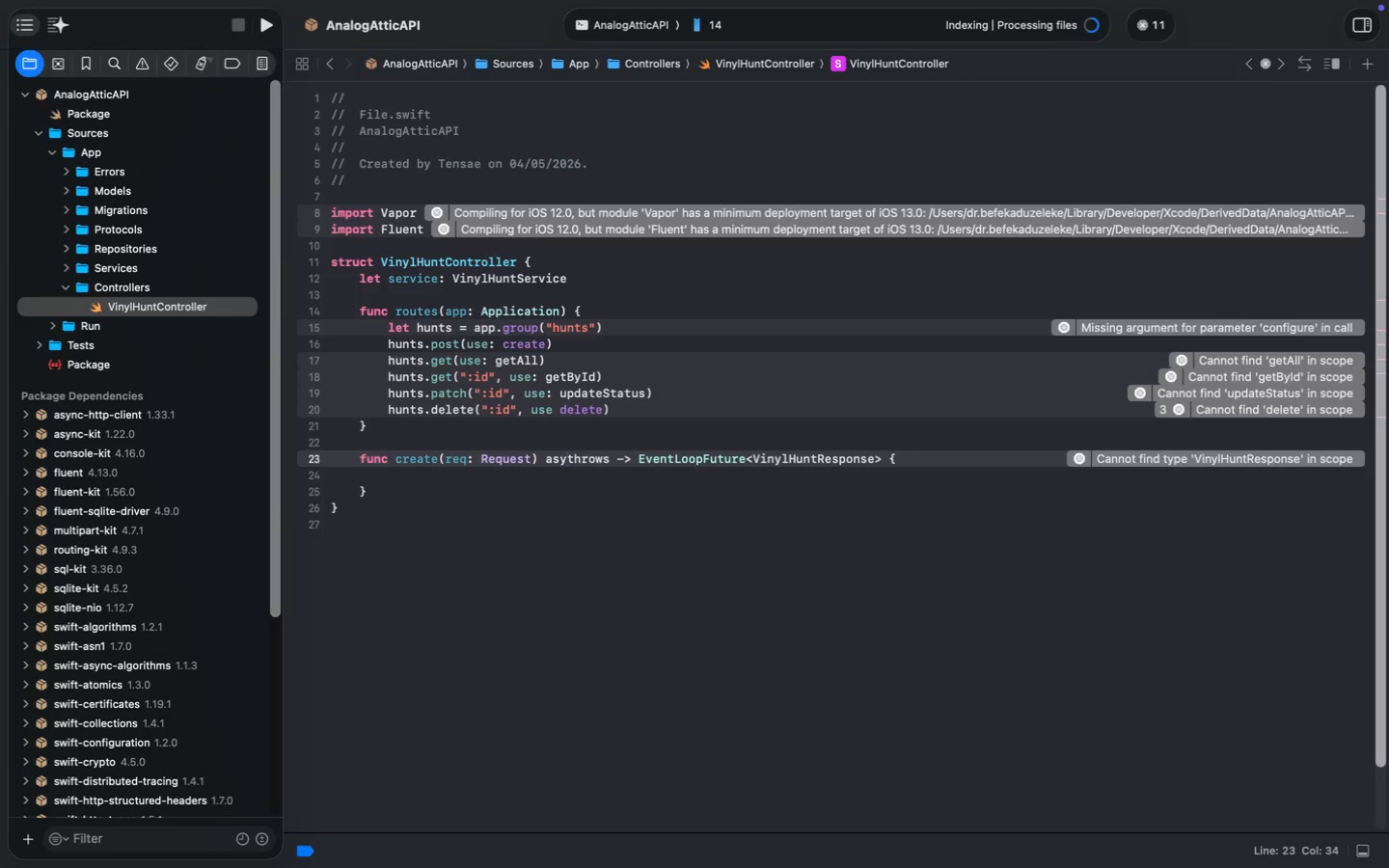 
type(asyc)
key(Backspace)
type(nc )
 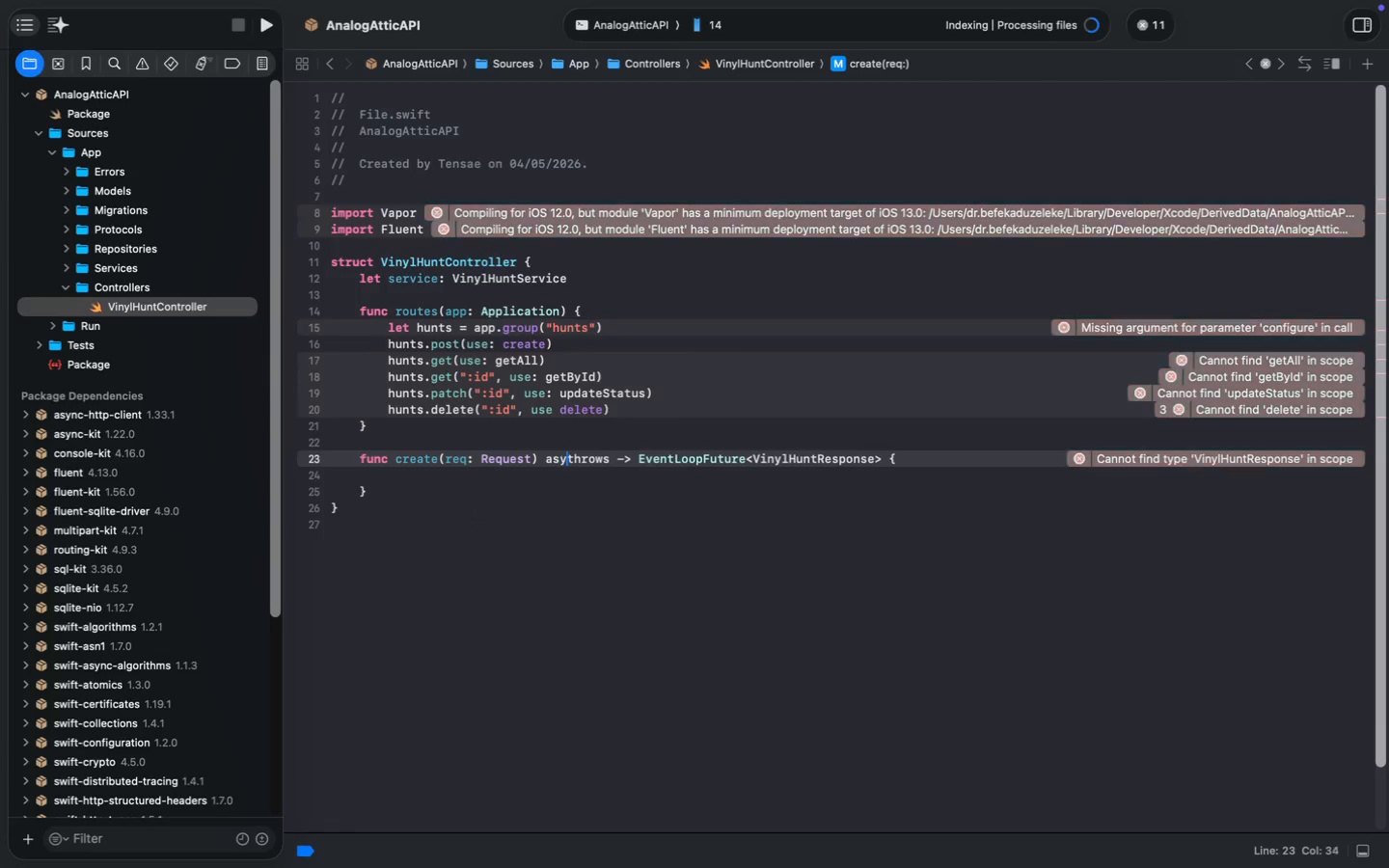 
key(Meta+Shift+MetaRight)
 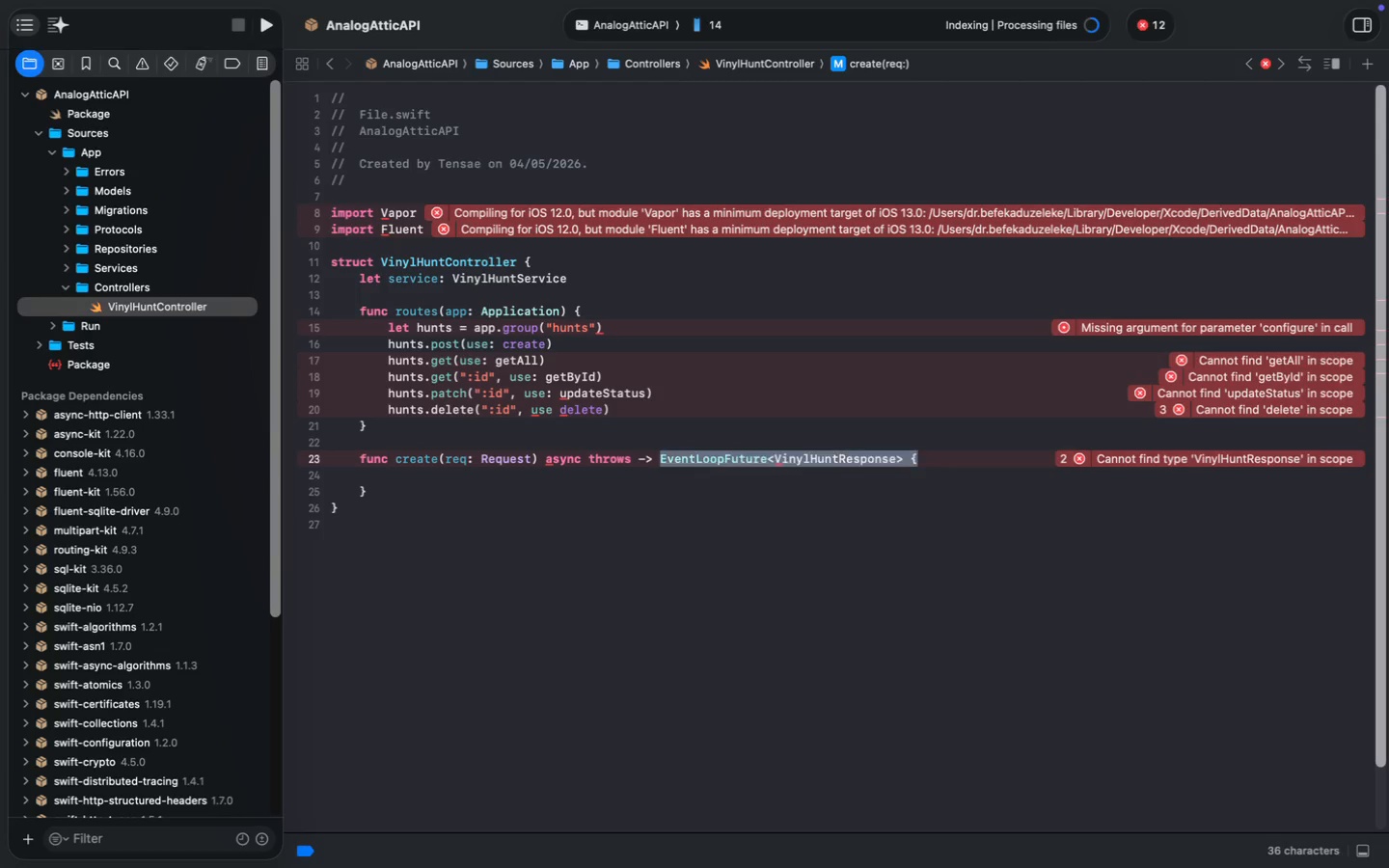 
key(Meta+Shift+ArrowRight)
 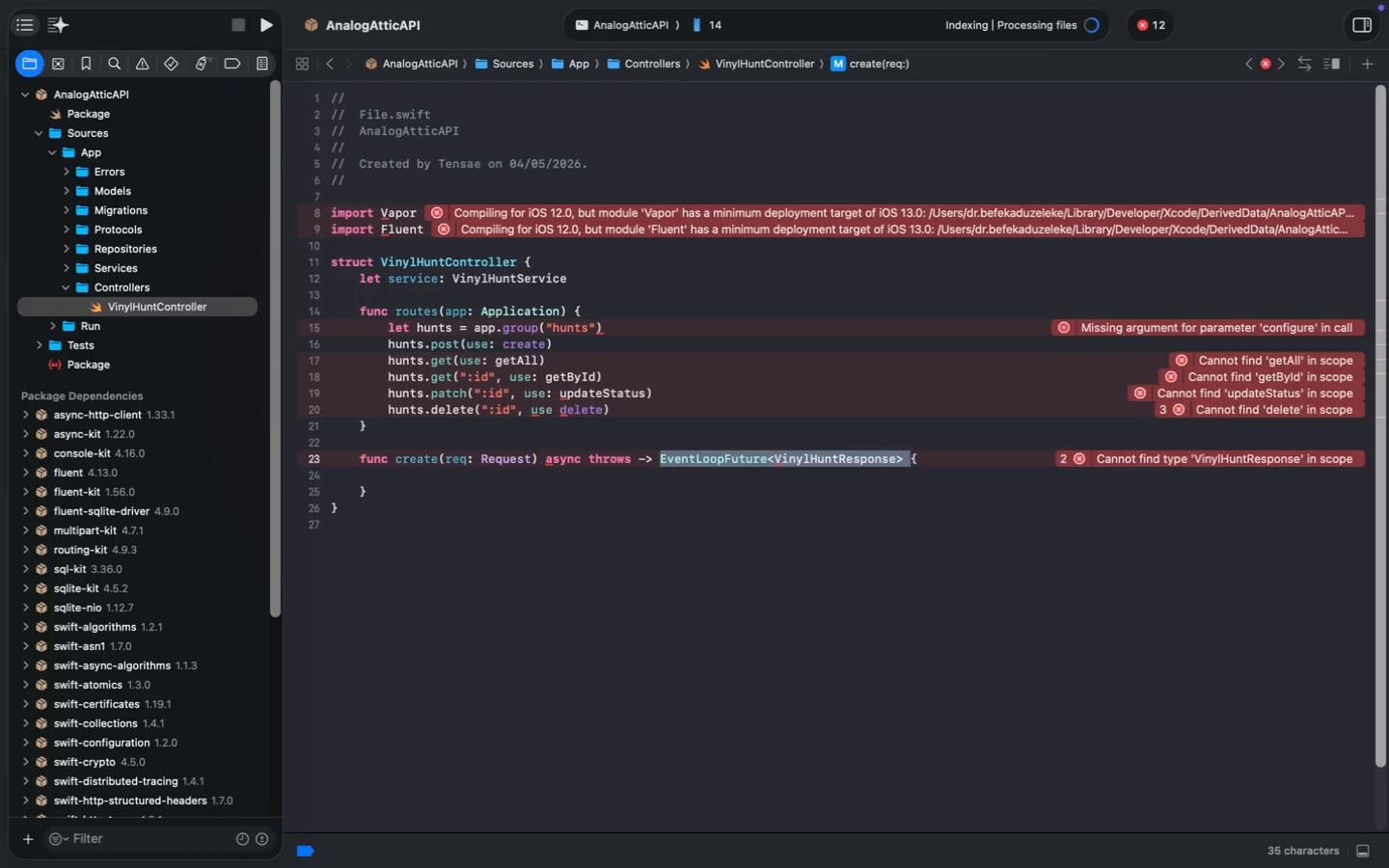 
key(Shift+ArrowLeft)
 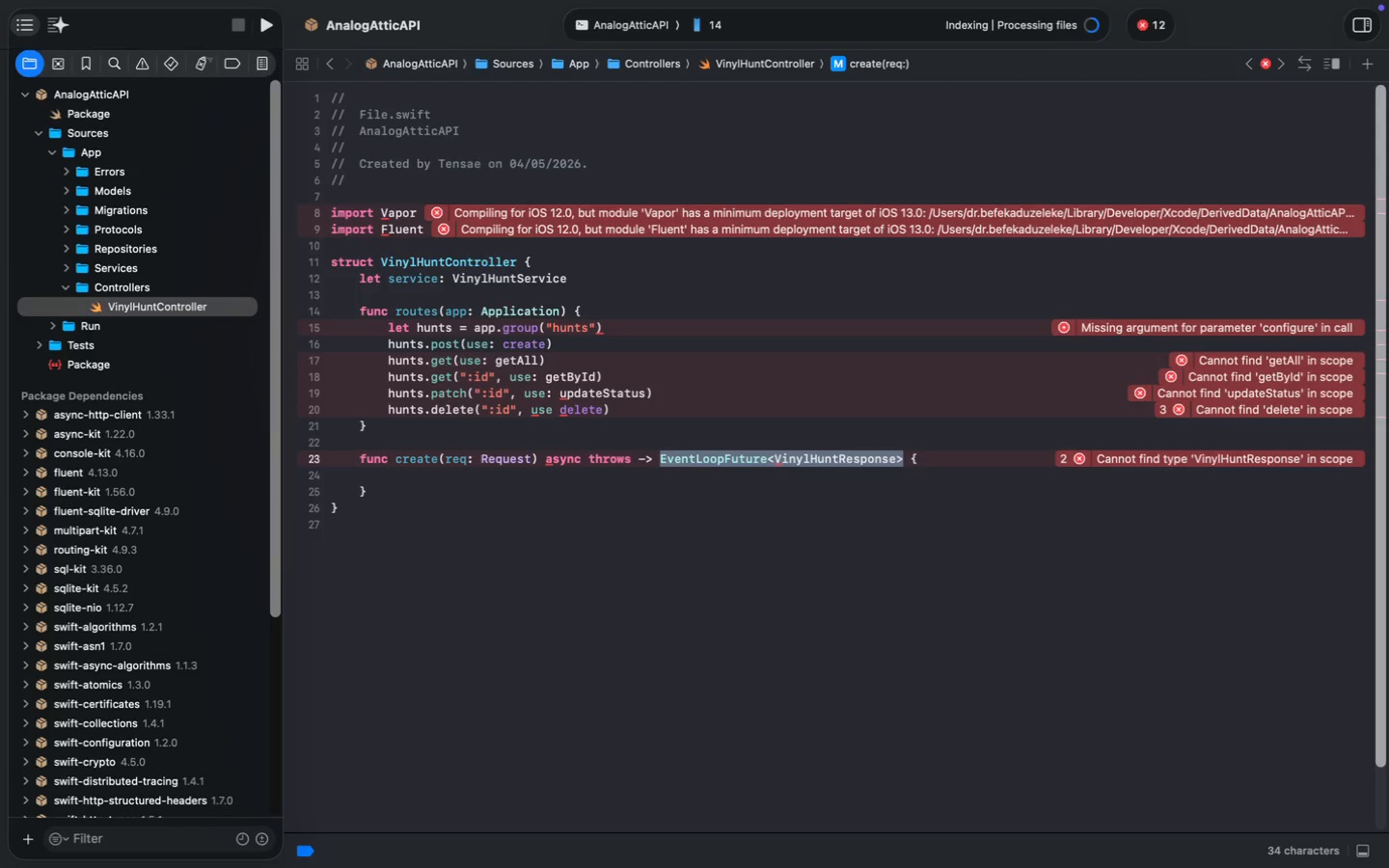 
key(Shift+ArrowLeft)
 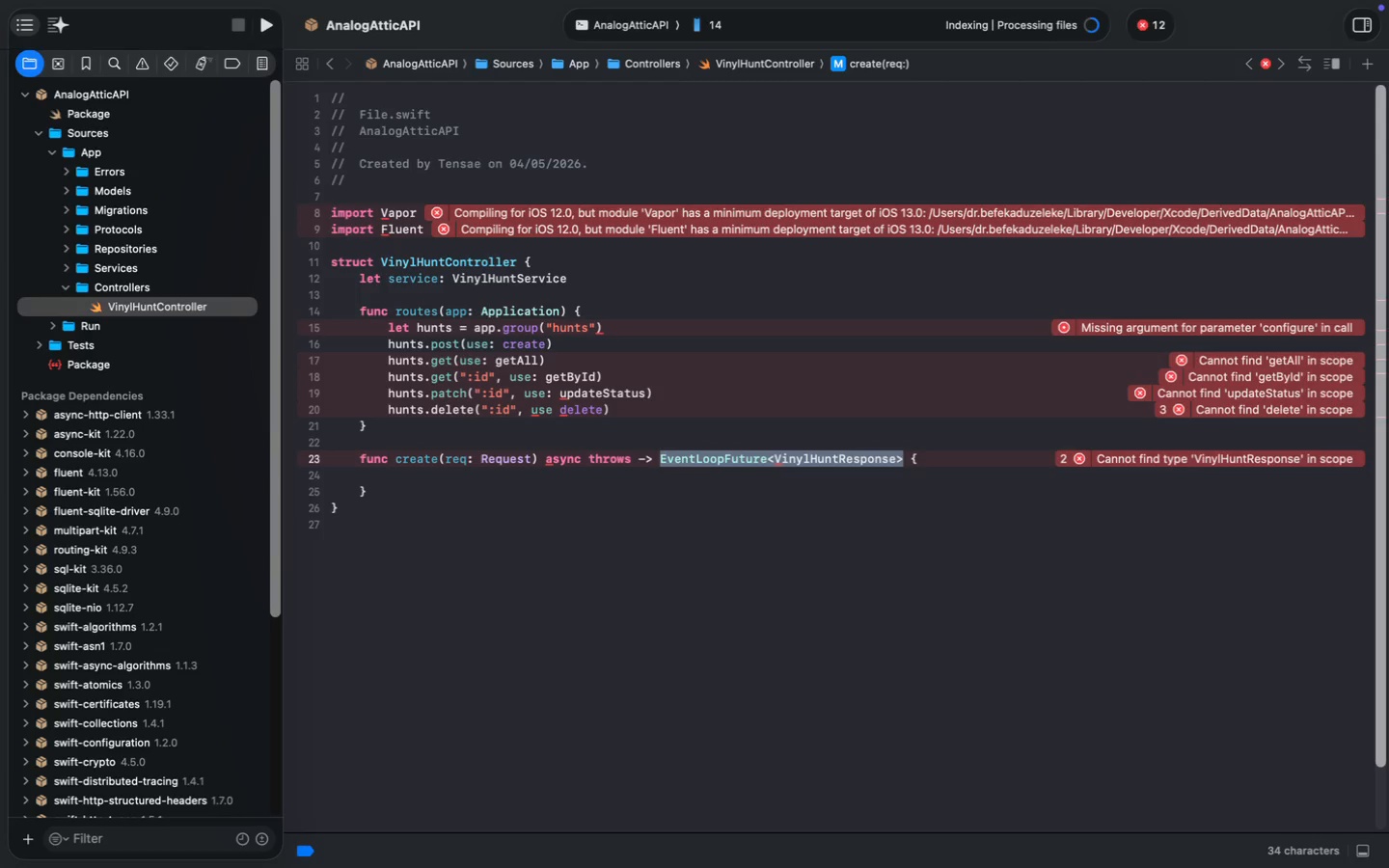 
type(v)
key(Backspace)
type(Vinyl)
 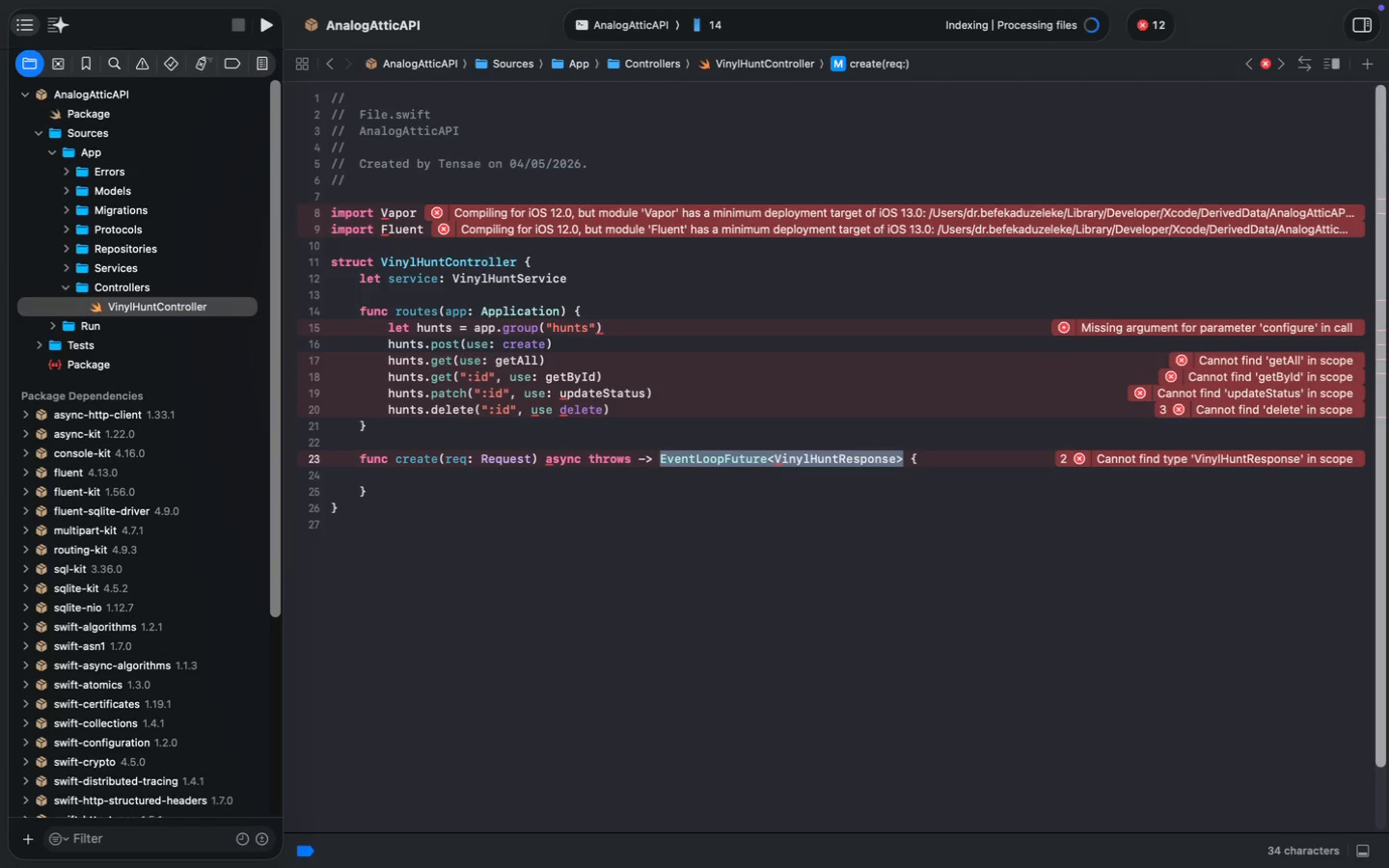 
 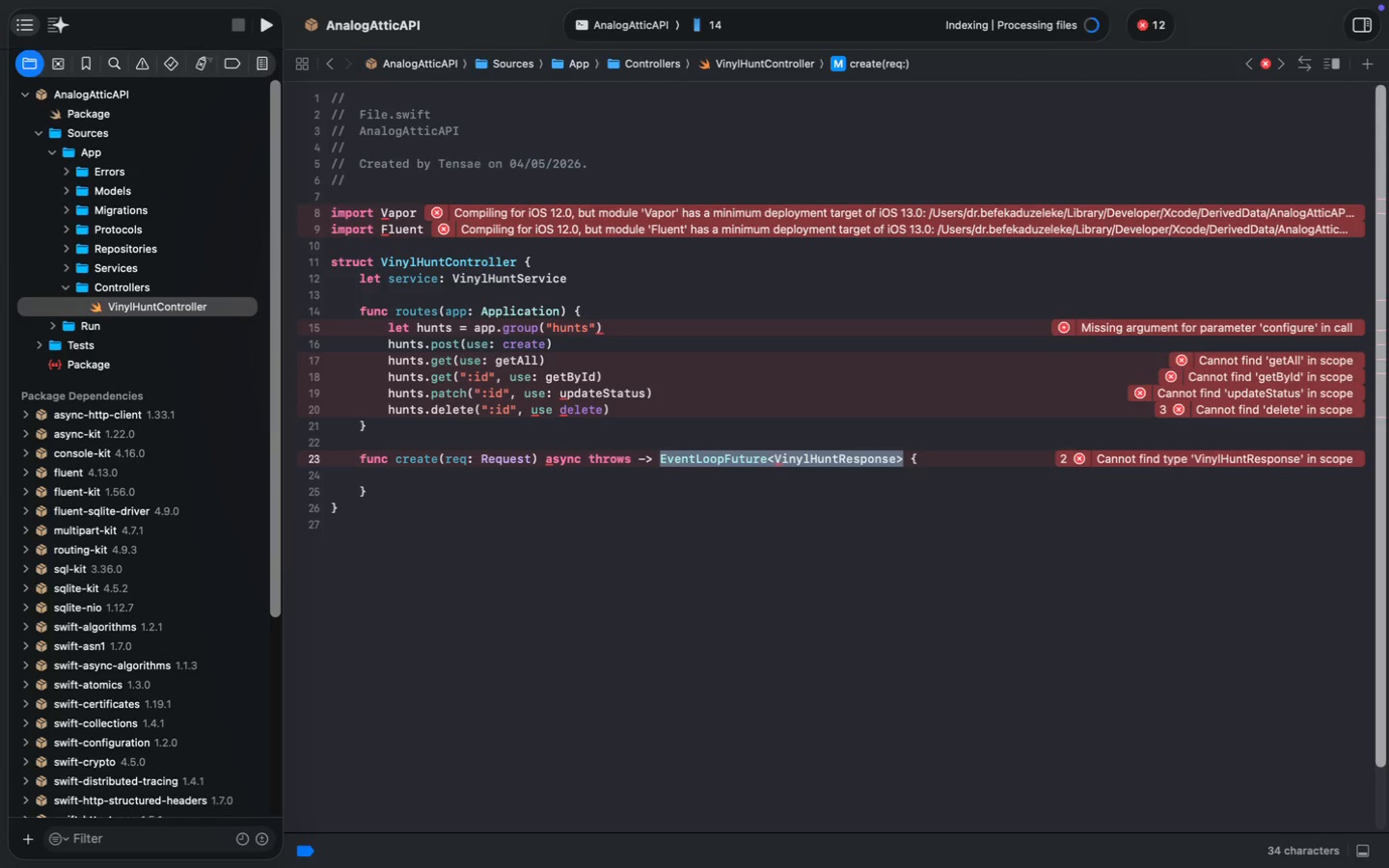 
hold_key(key=ShiftLeft, duration=0.87)
 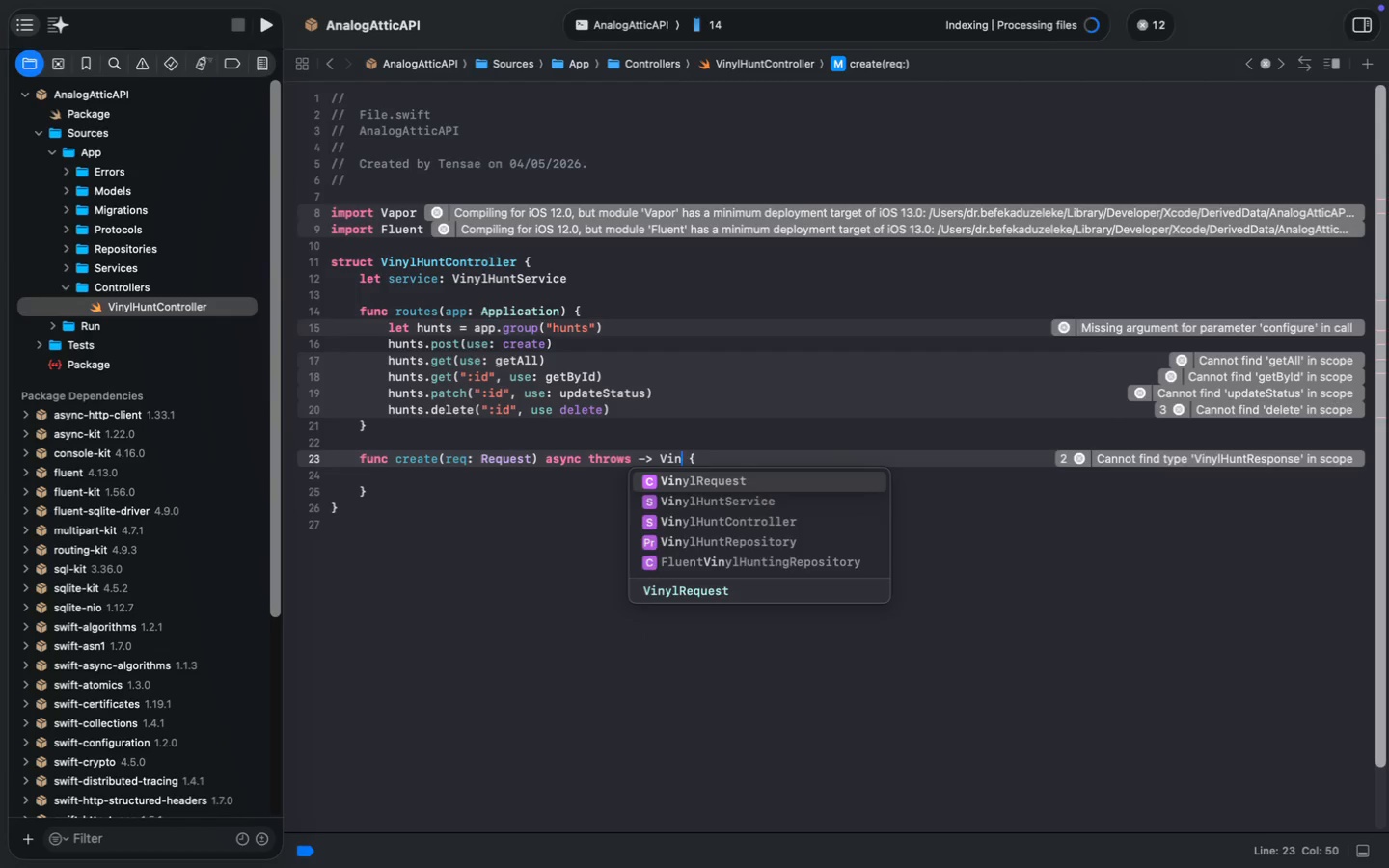 
key(Enter)
 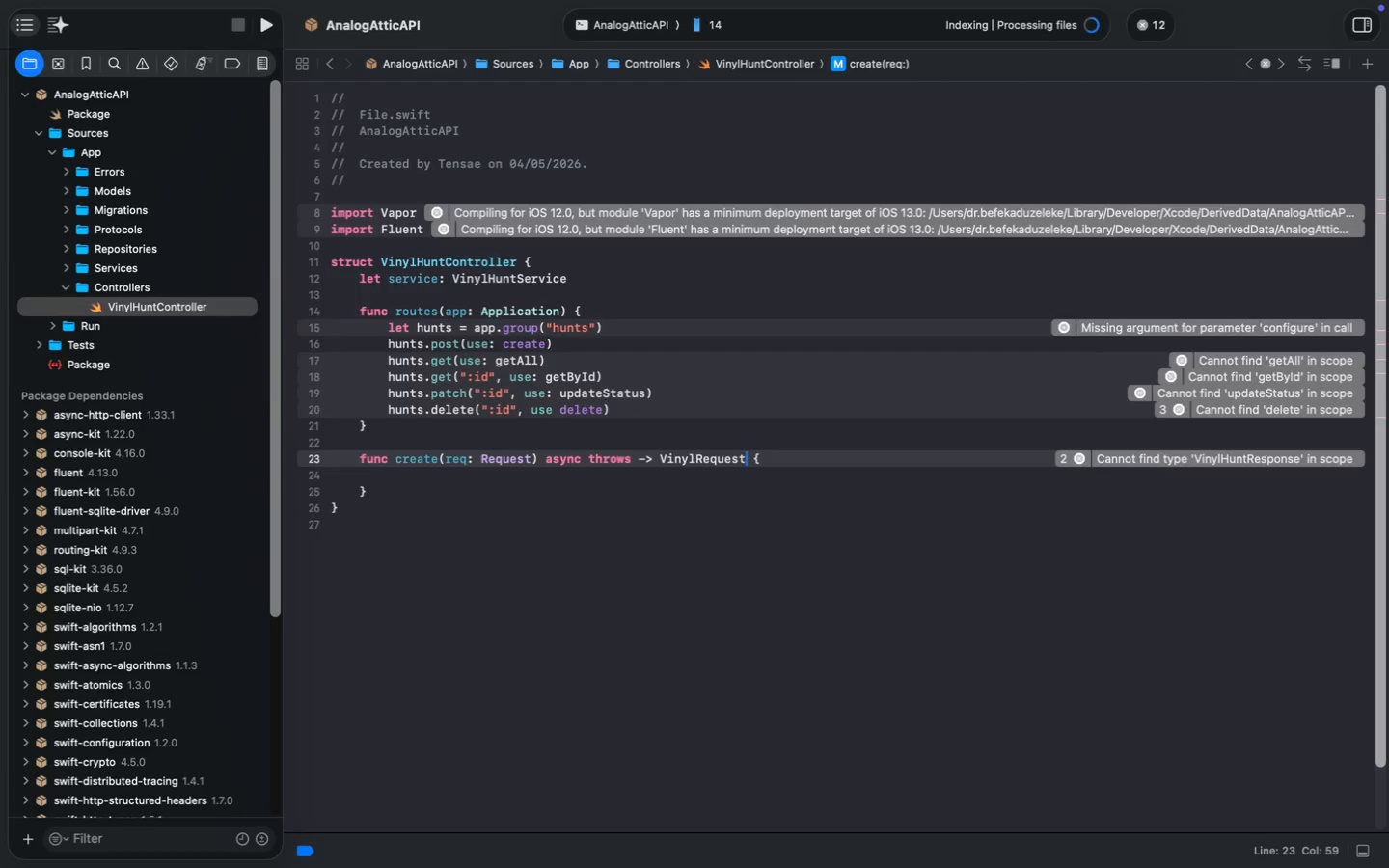 
key(ArrowDown)
 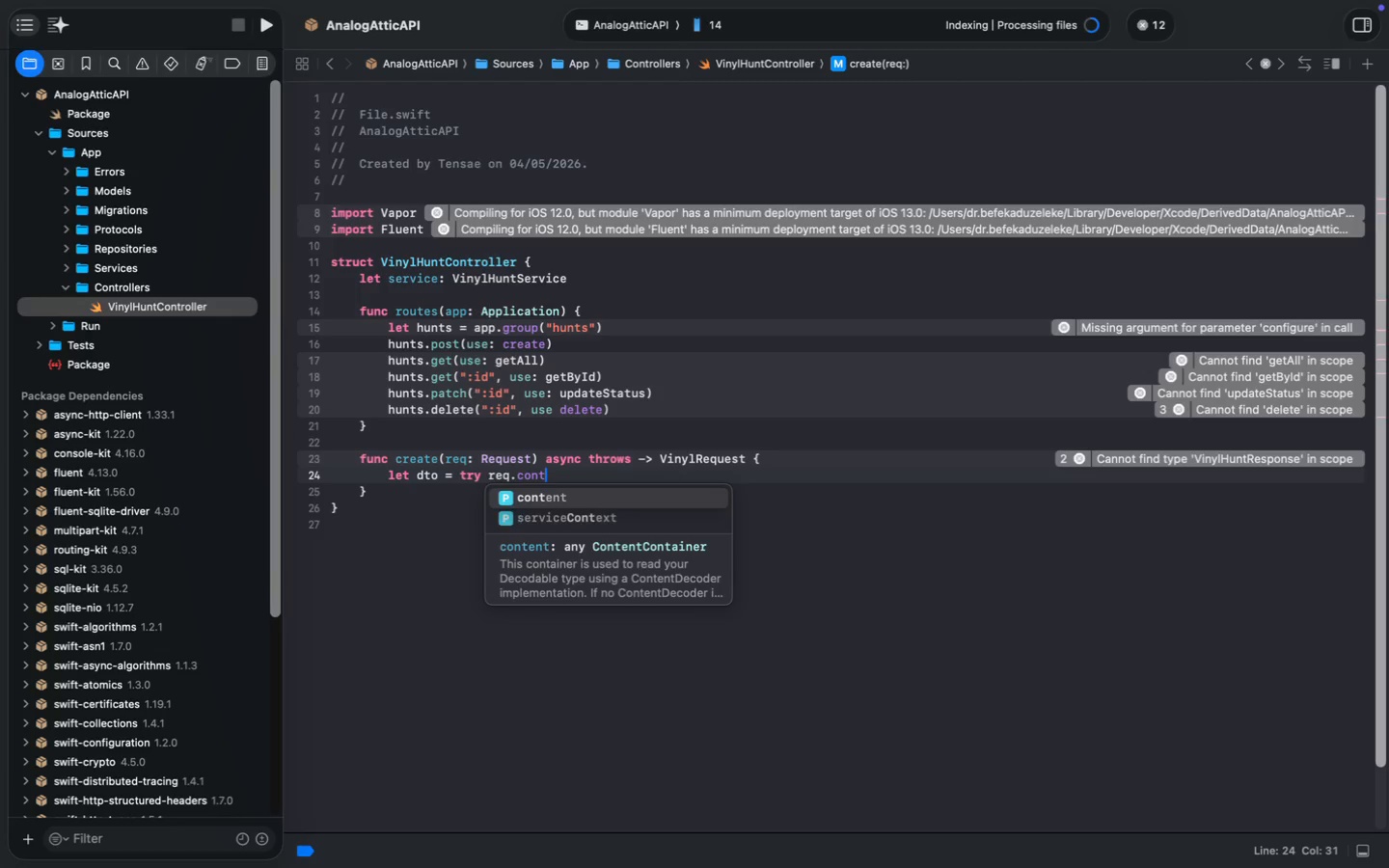 
type(let dto - )
key(Backspace)
key(Backspace)
type(= try req.content.decode.)
key(Backspace)
type((VinylHunt)
 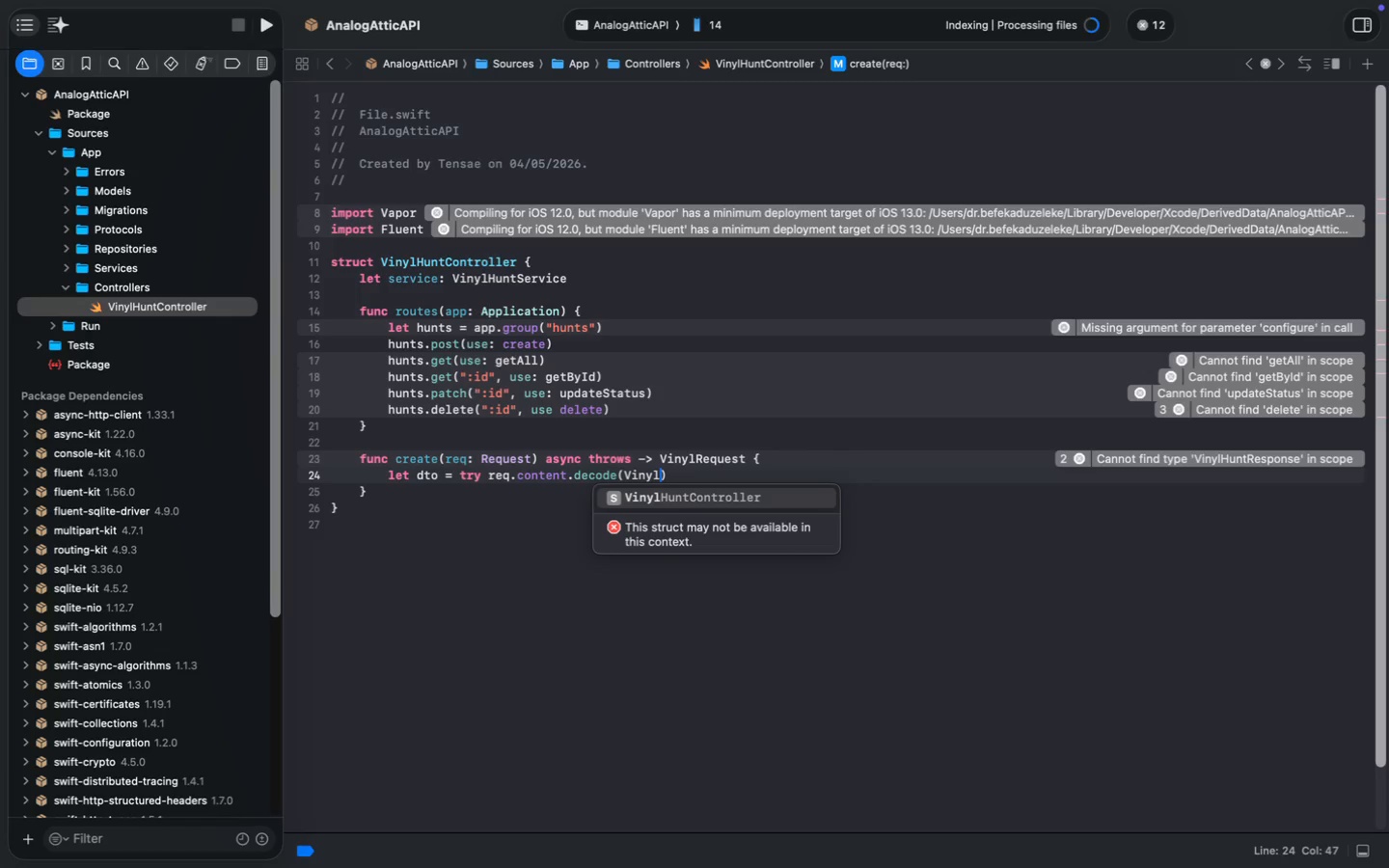 
 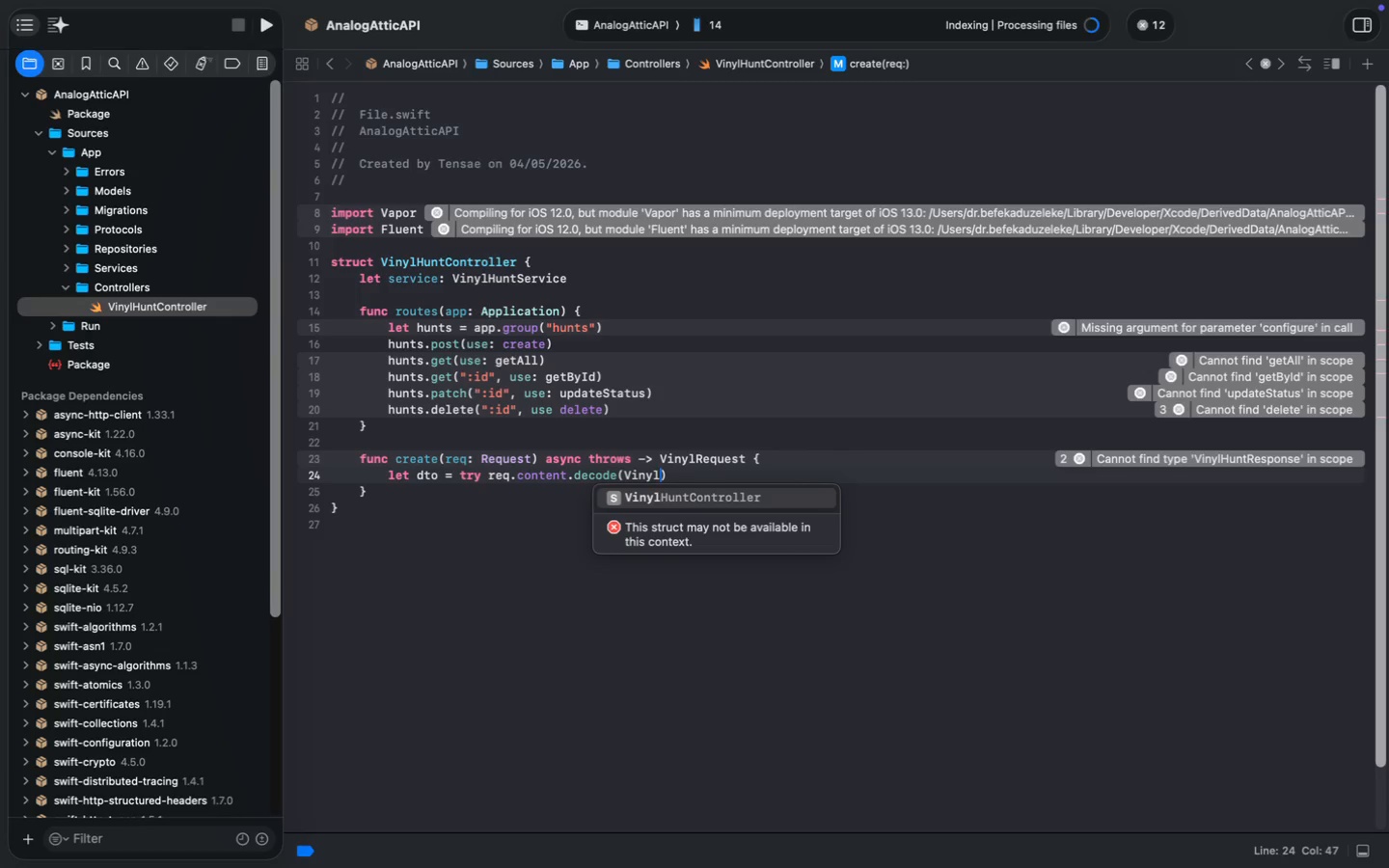 
key(Enter)
 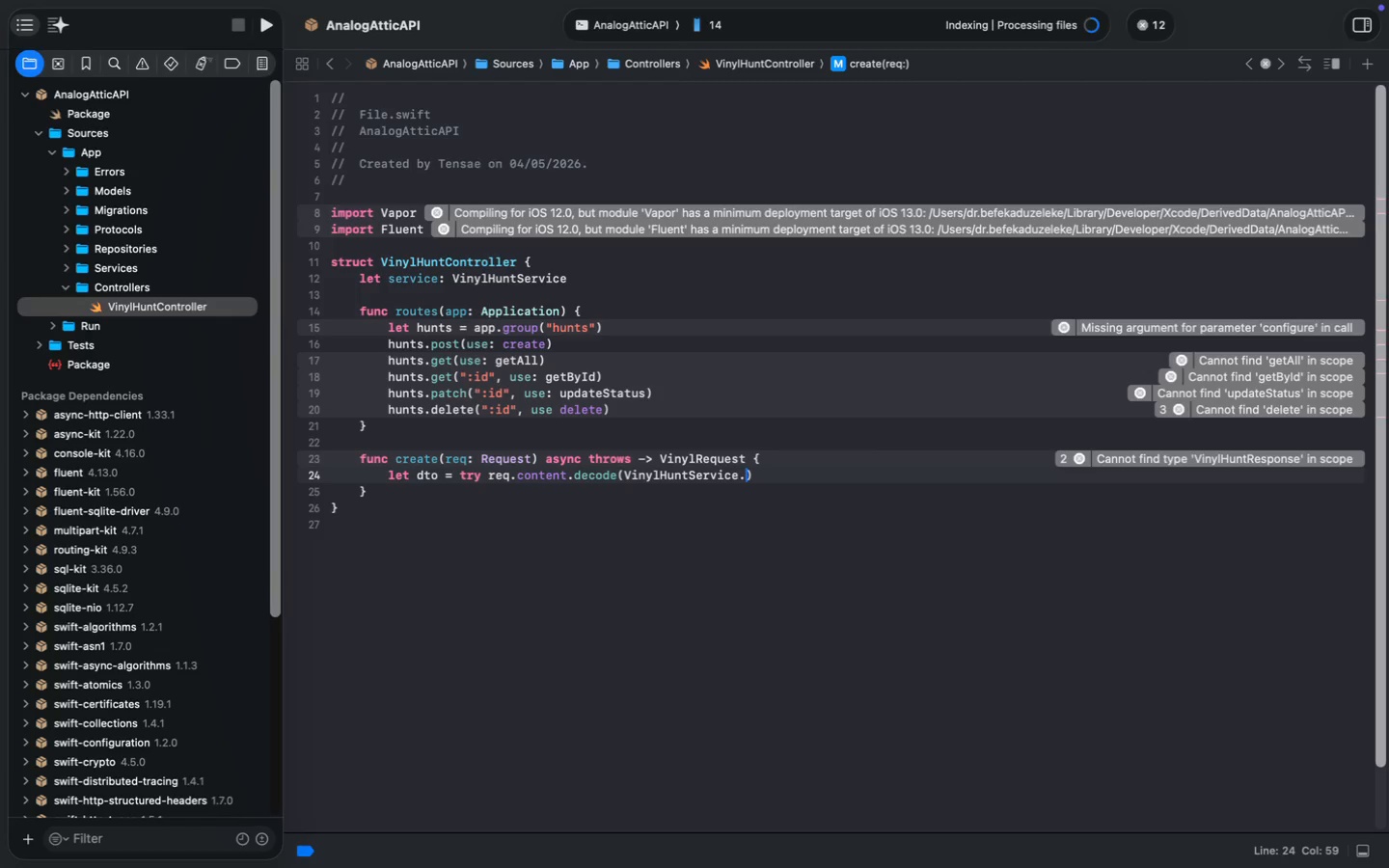 
type(.CreateDTO.self)
 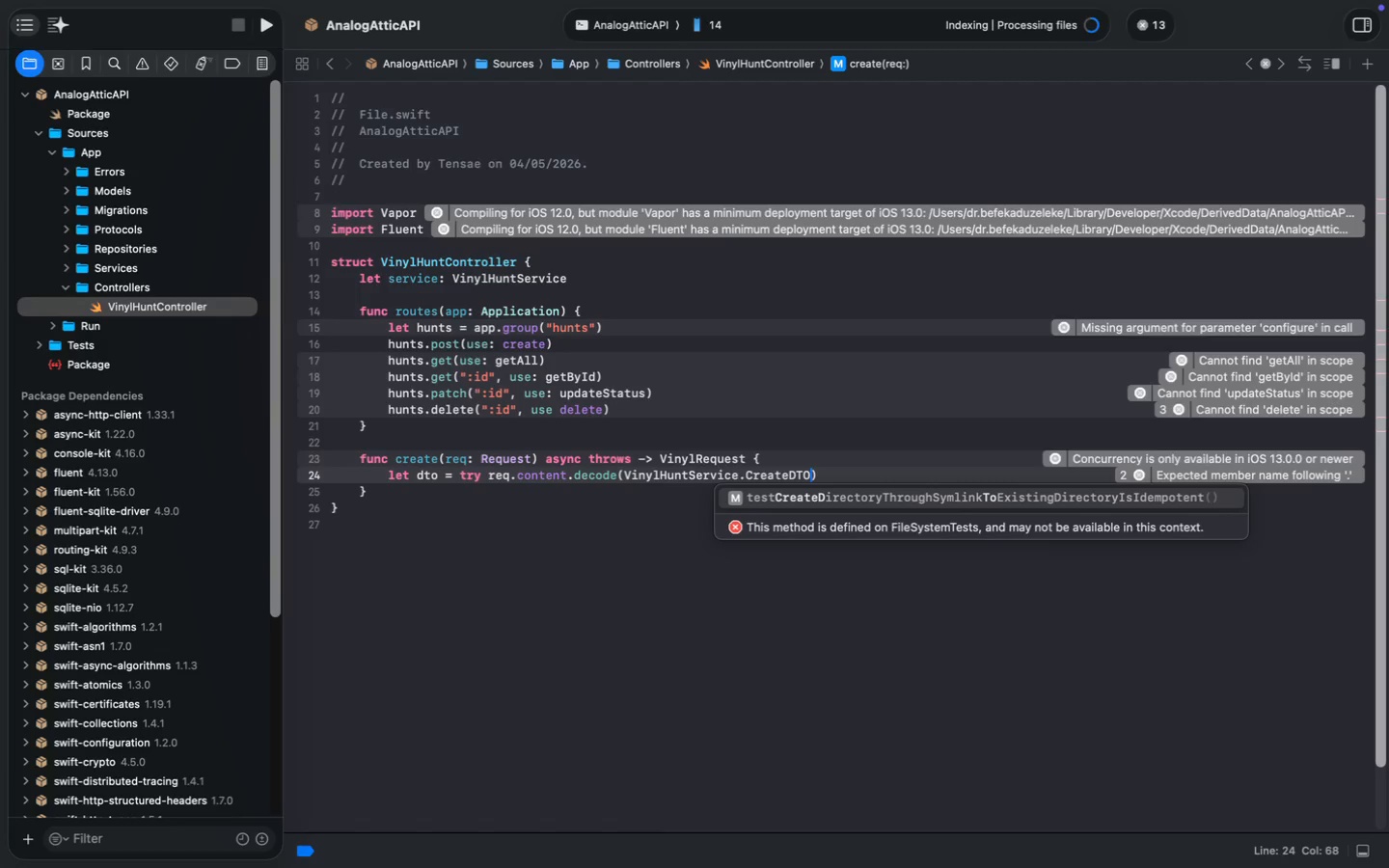 
key(ArrowRight)
 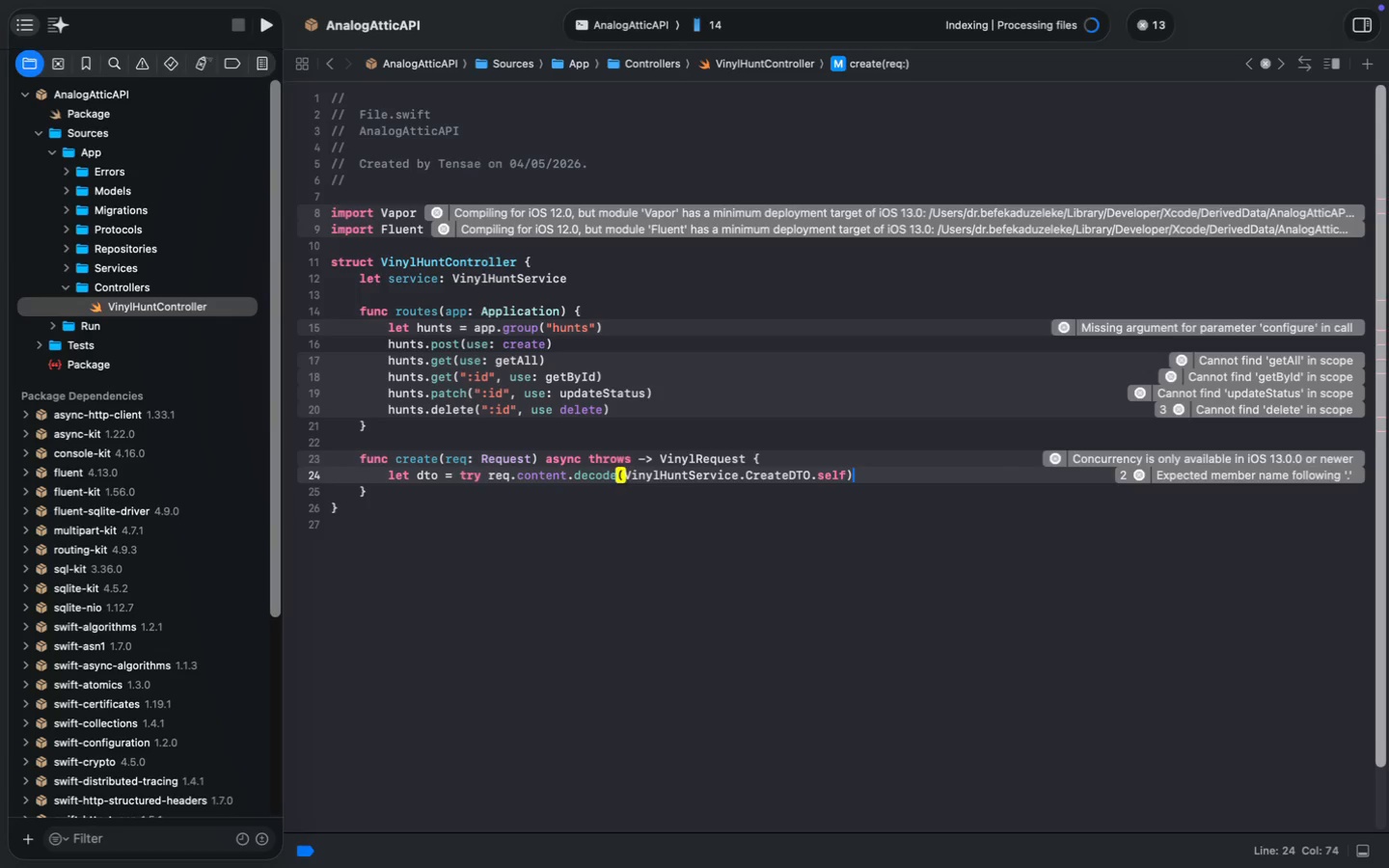 
key(Enter)
 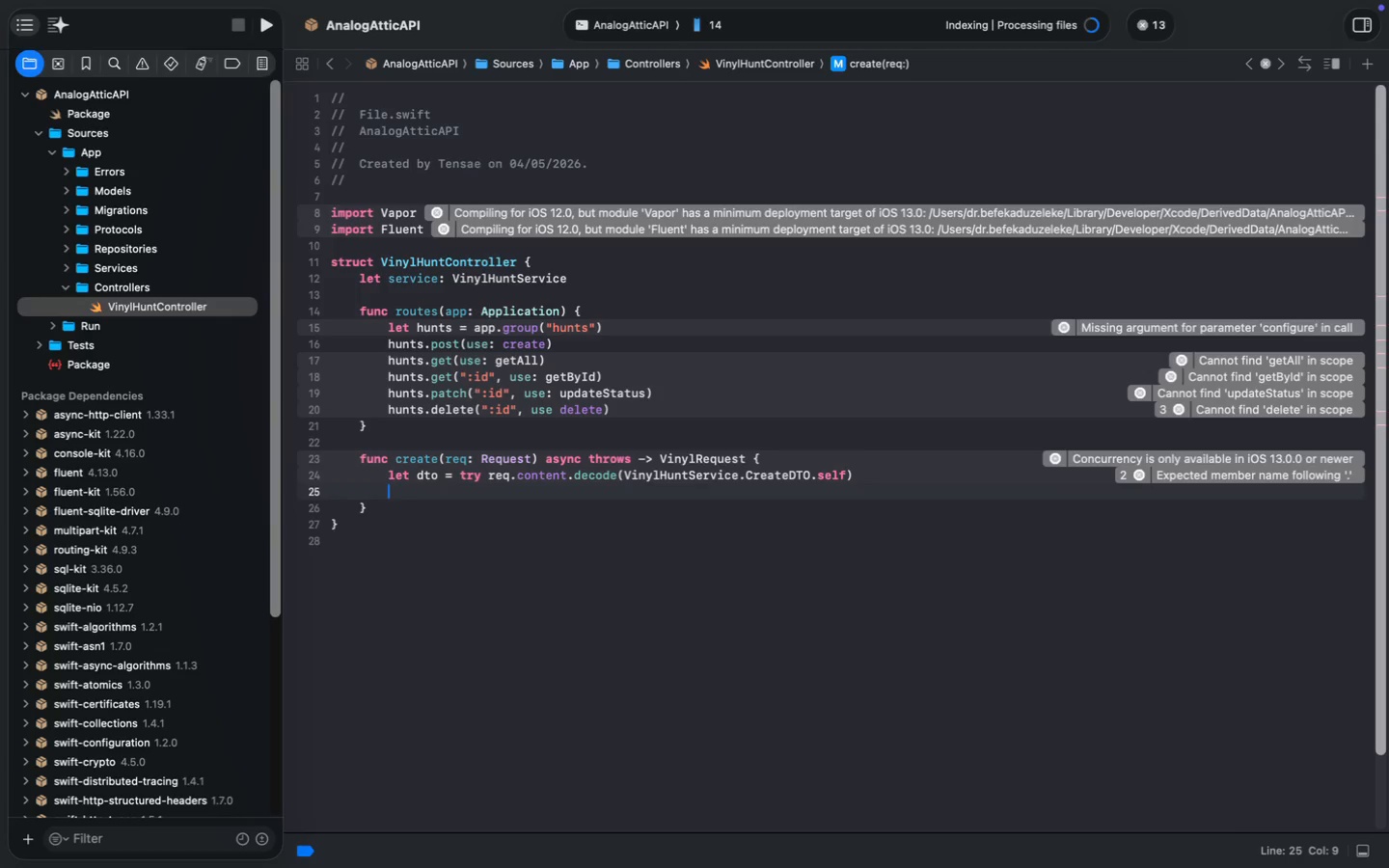 
key(Enter)
 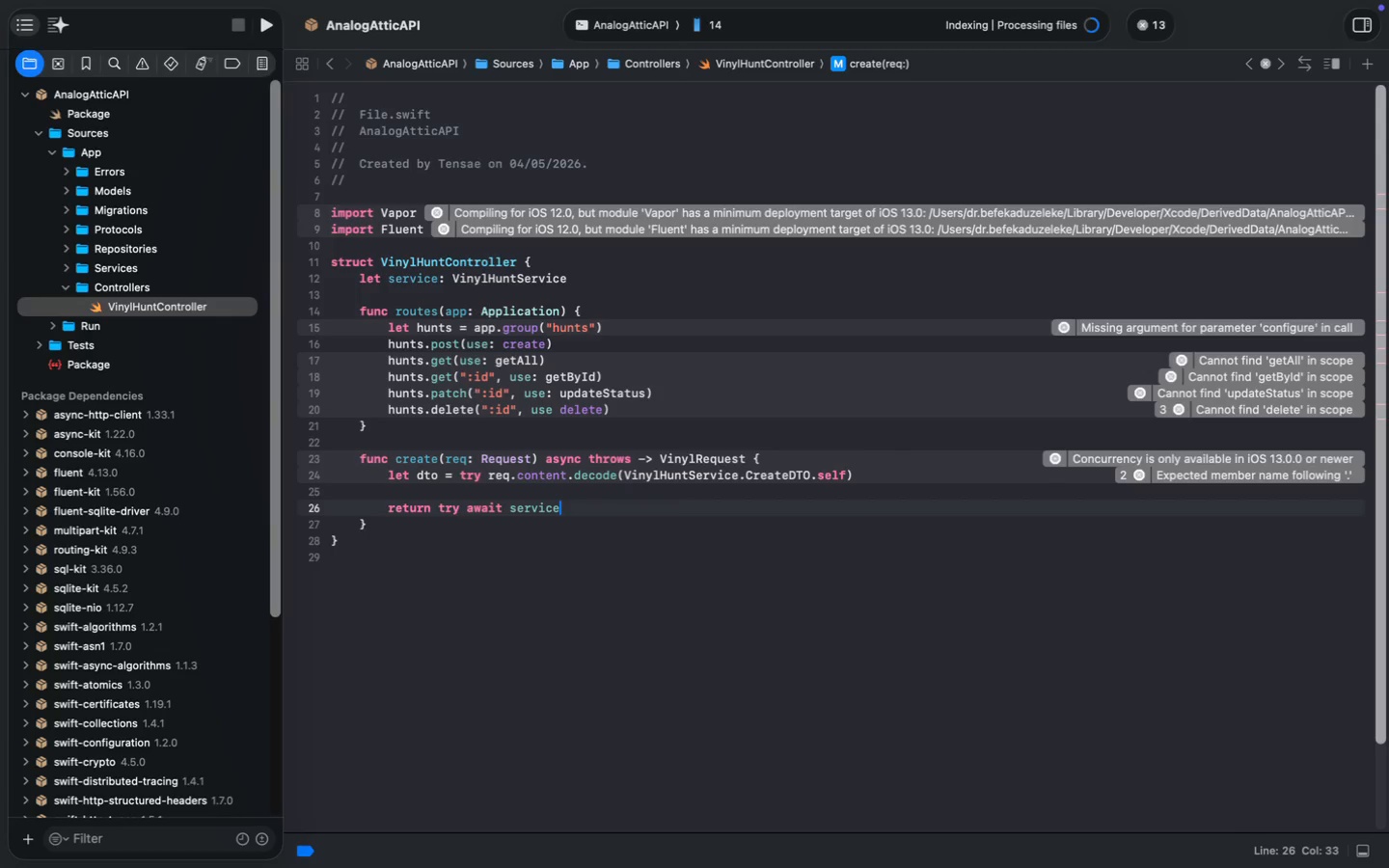 
type(return try await service.create)
key(Tab)
 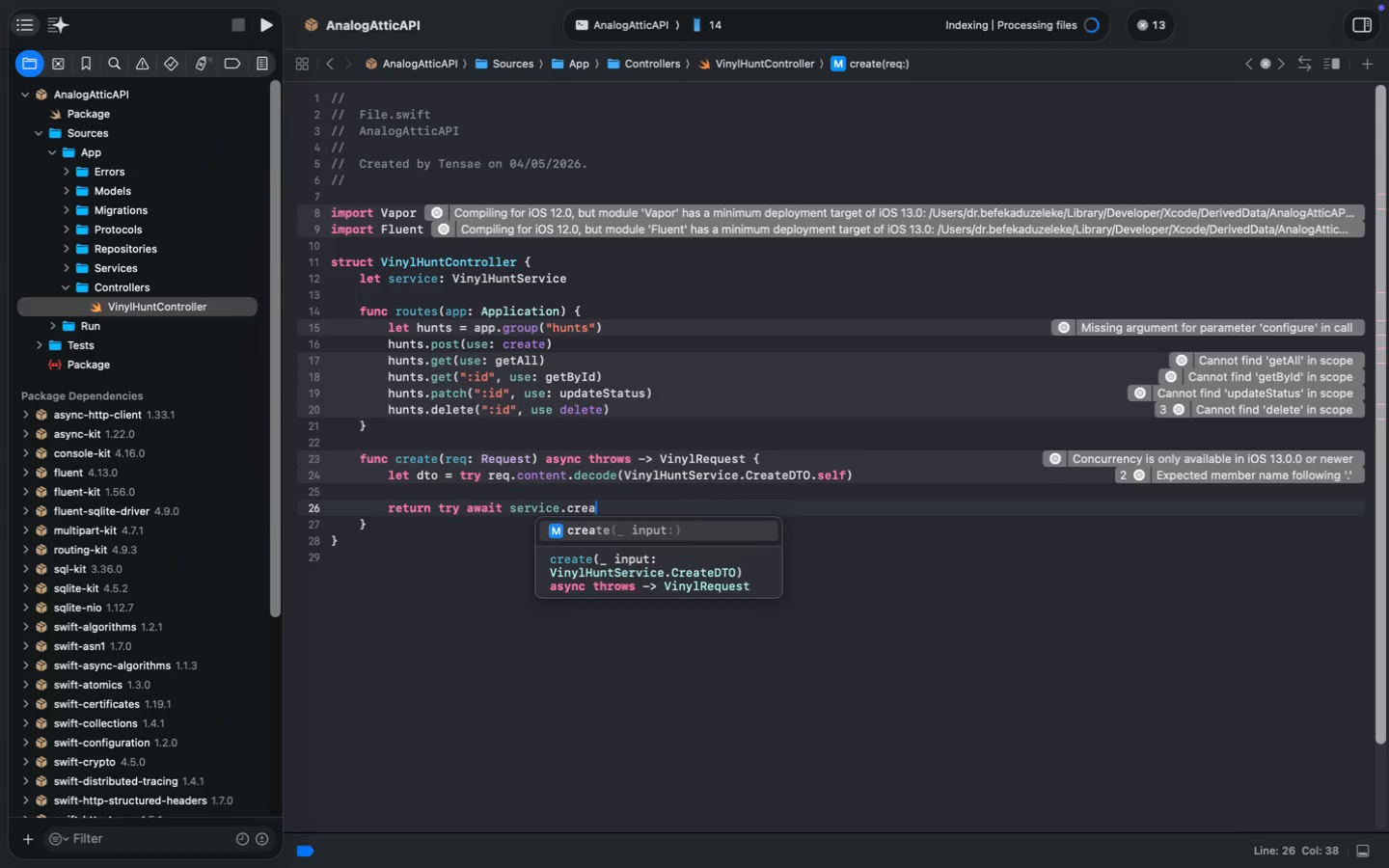 
key(ArrowLeft)
 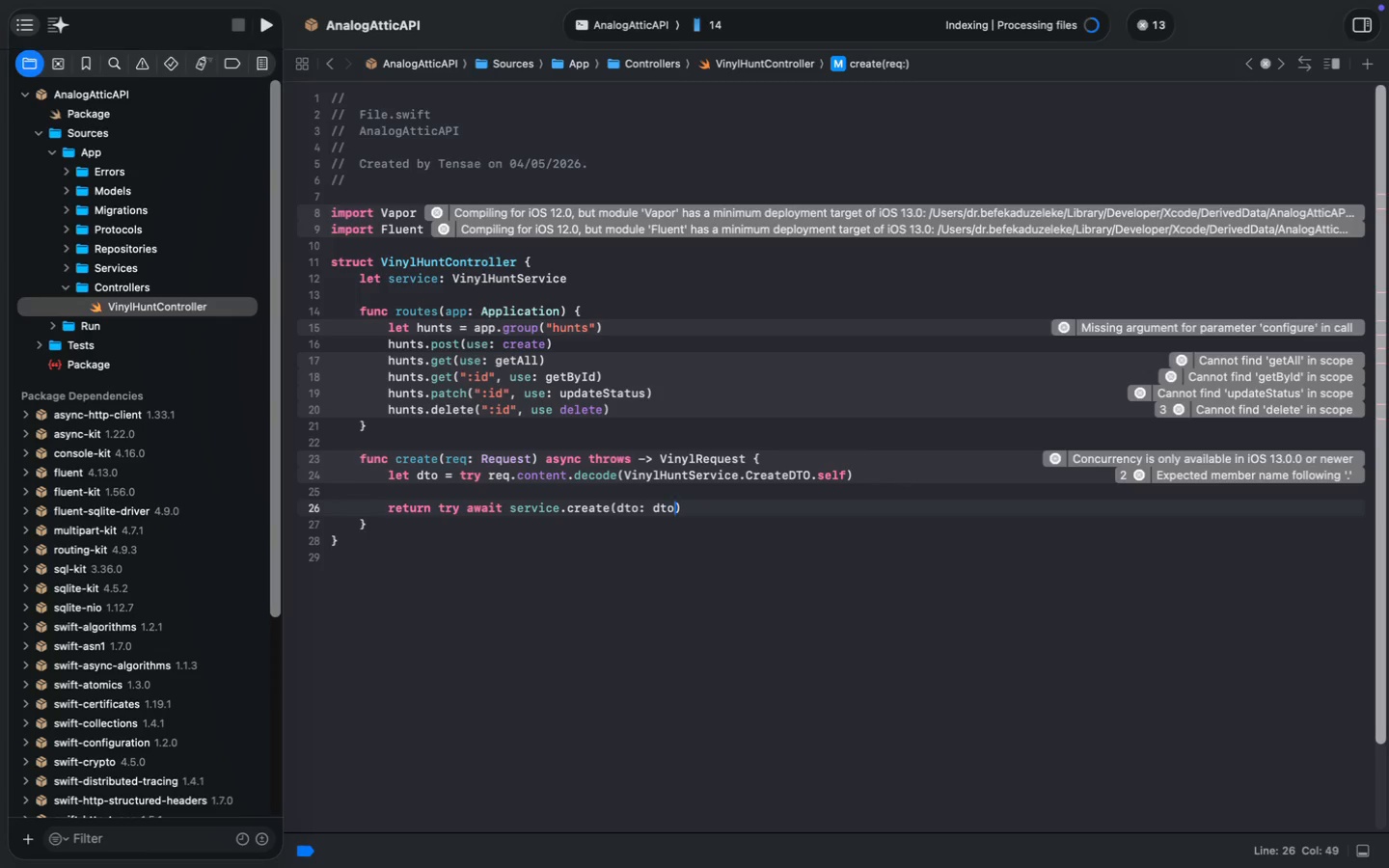 
key(ArrowLeft)
 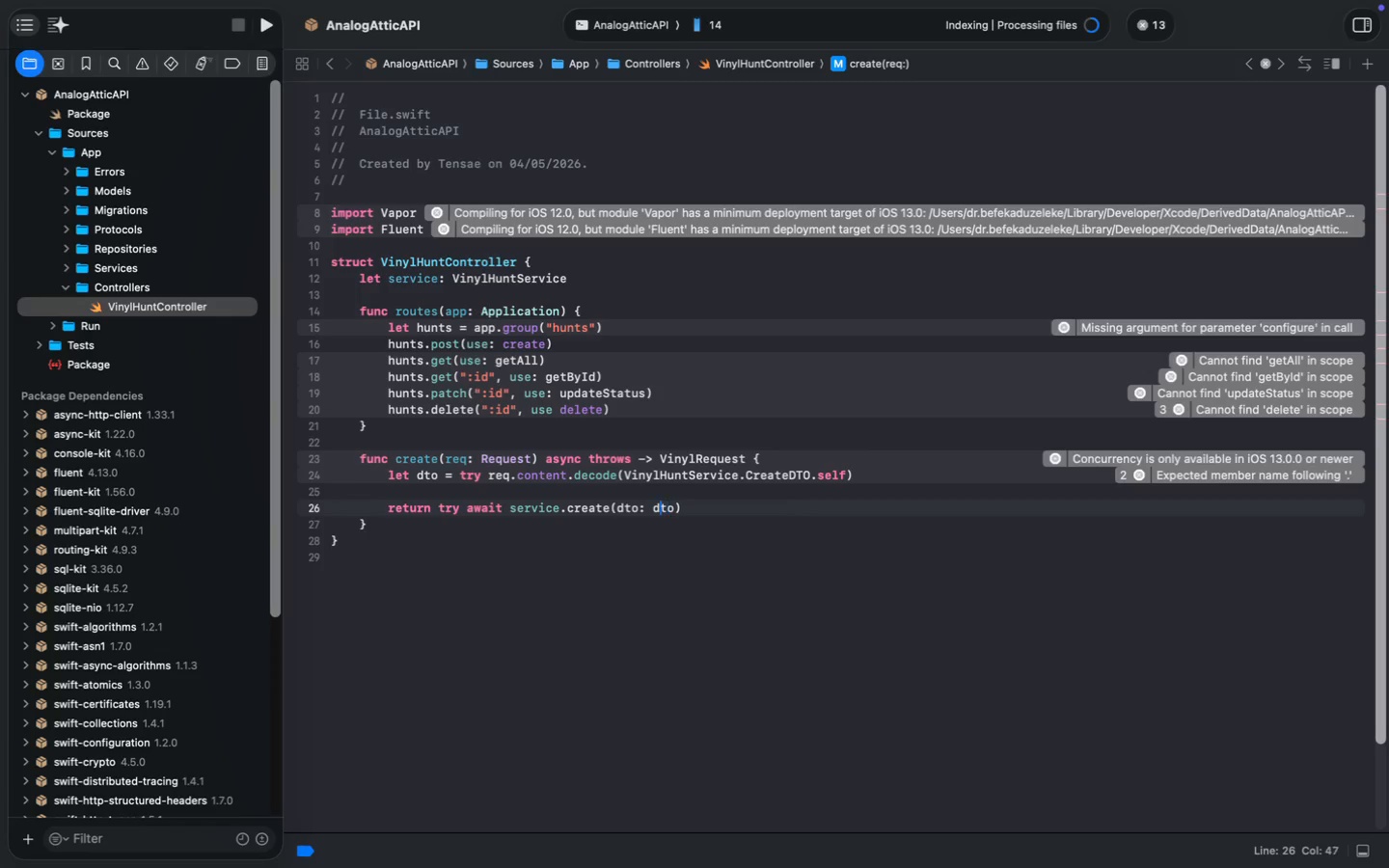 
key(ArrowLeft)
 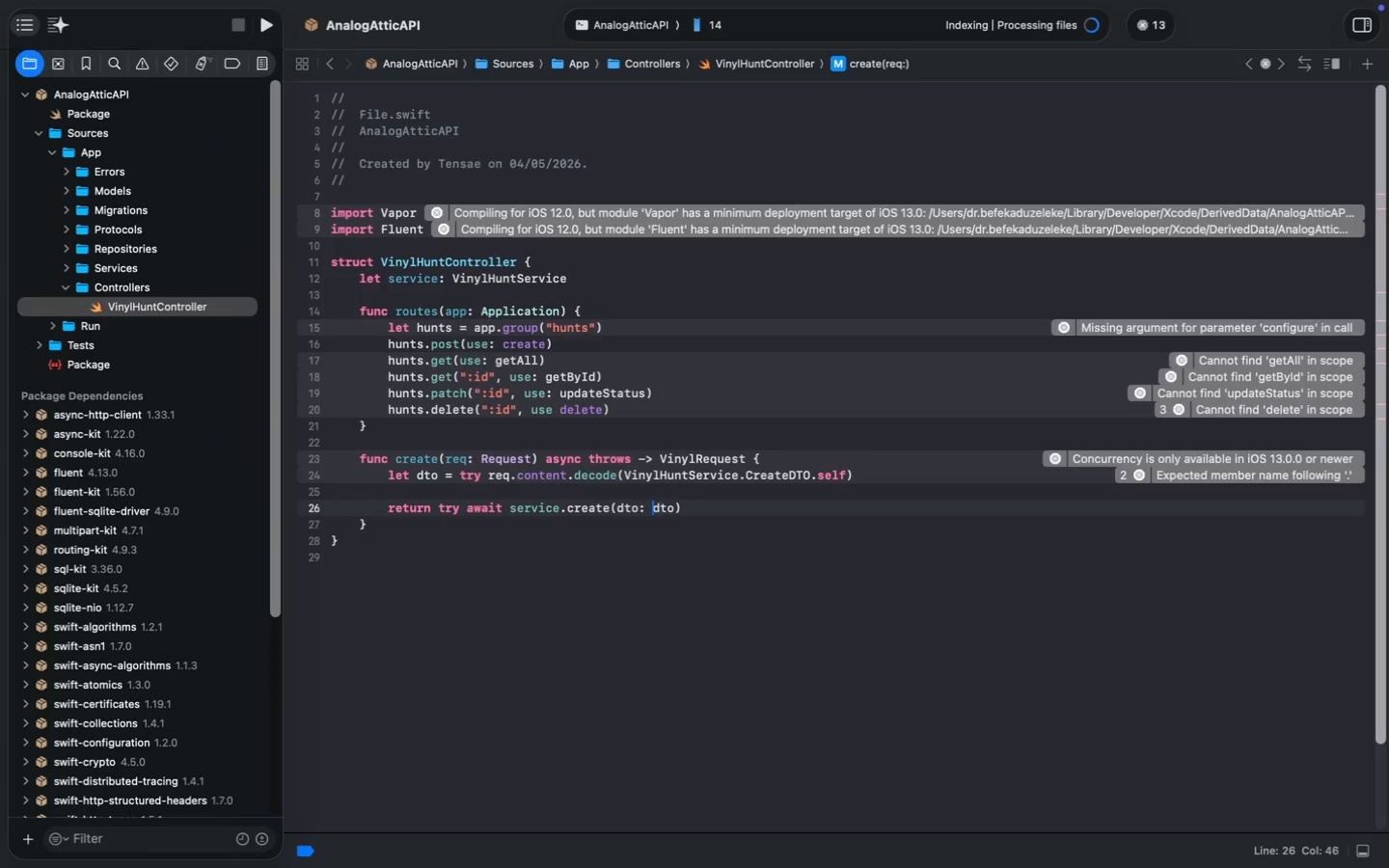 
key(ArrowLeft)
 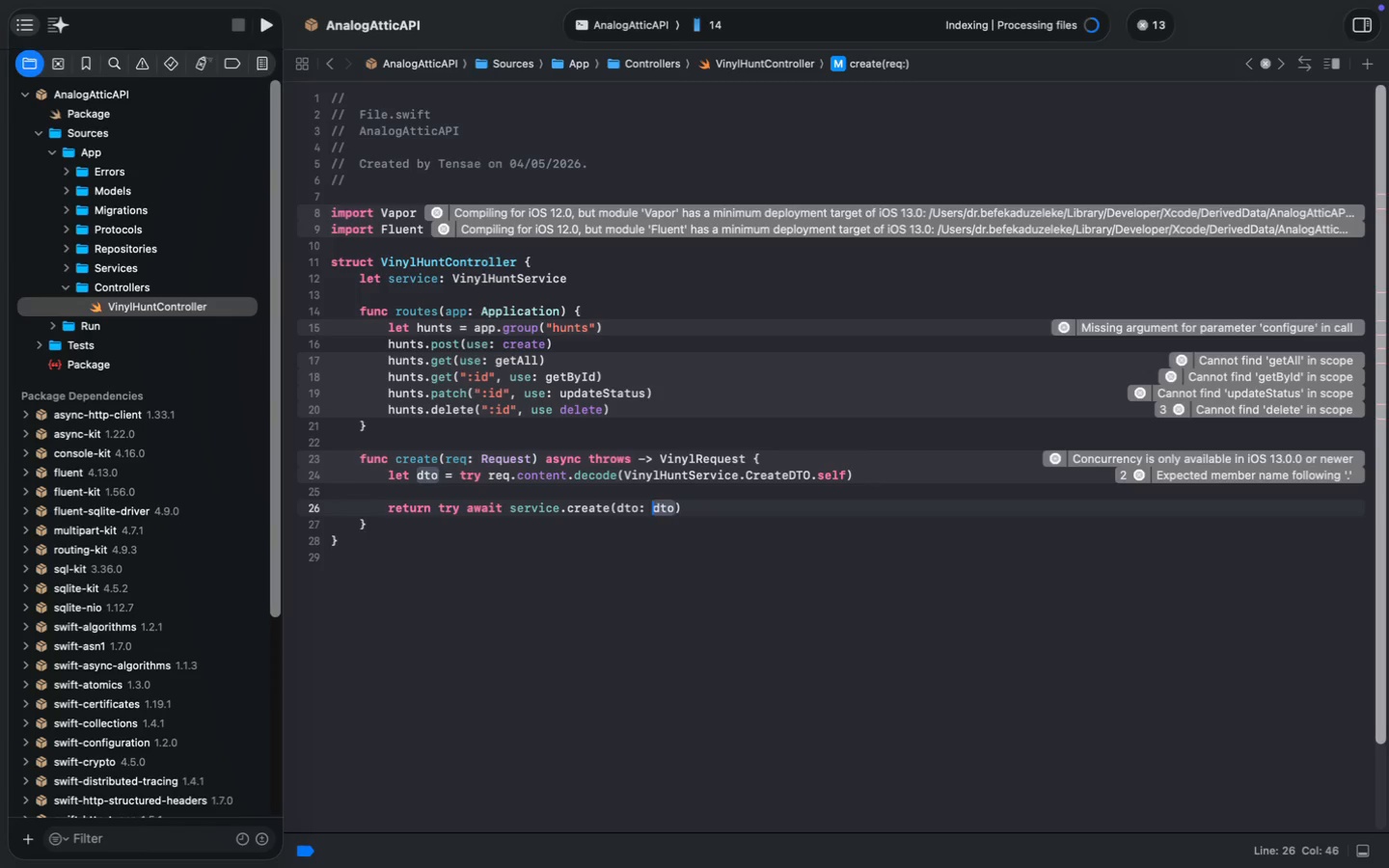 
key(Backspace)
 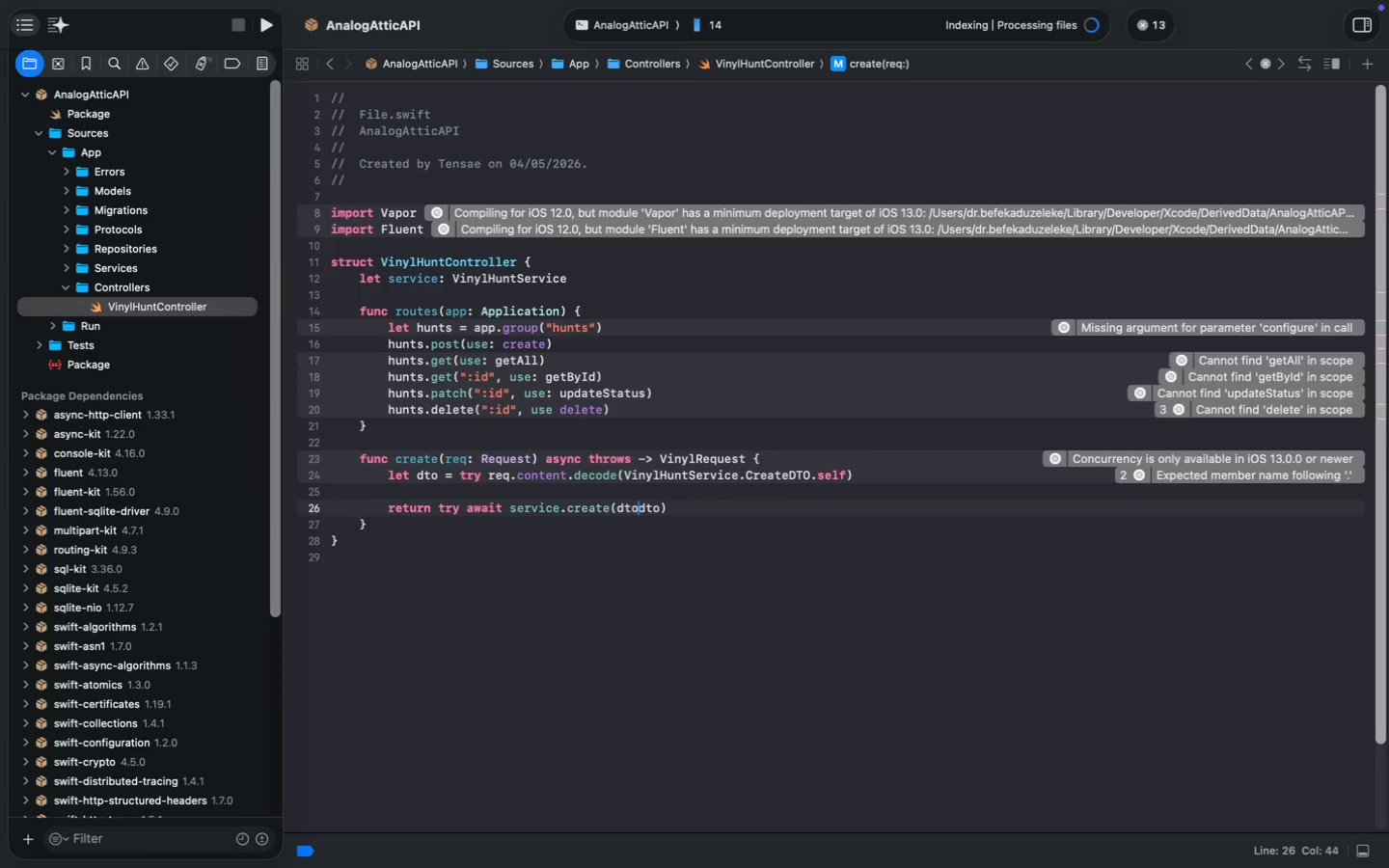 
key(Backspace)
 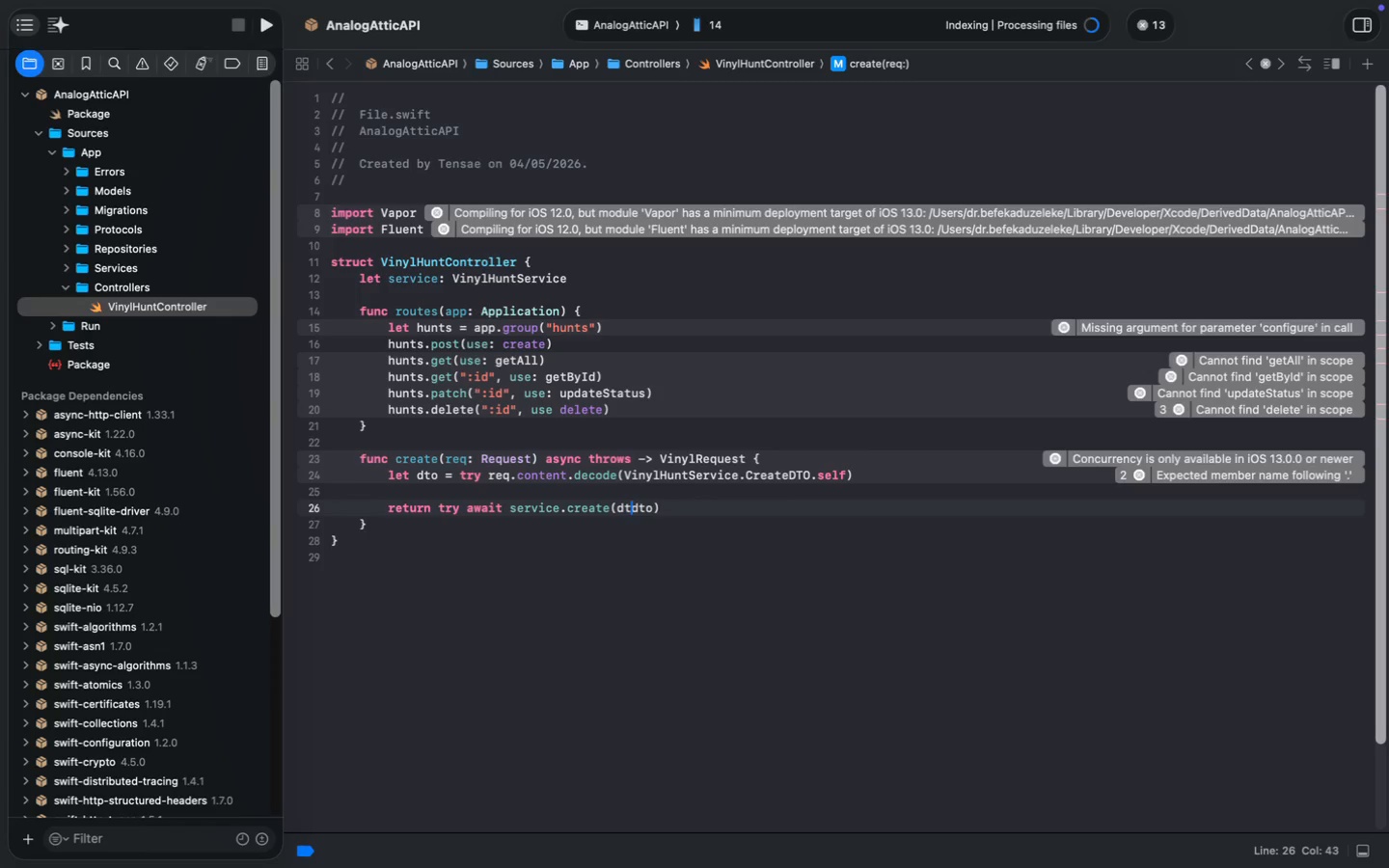 
key(Backspace)
 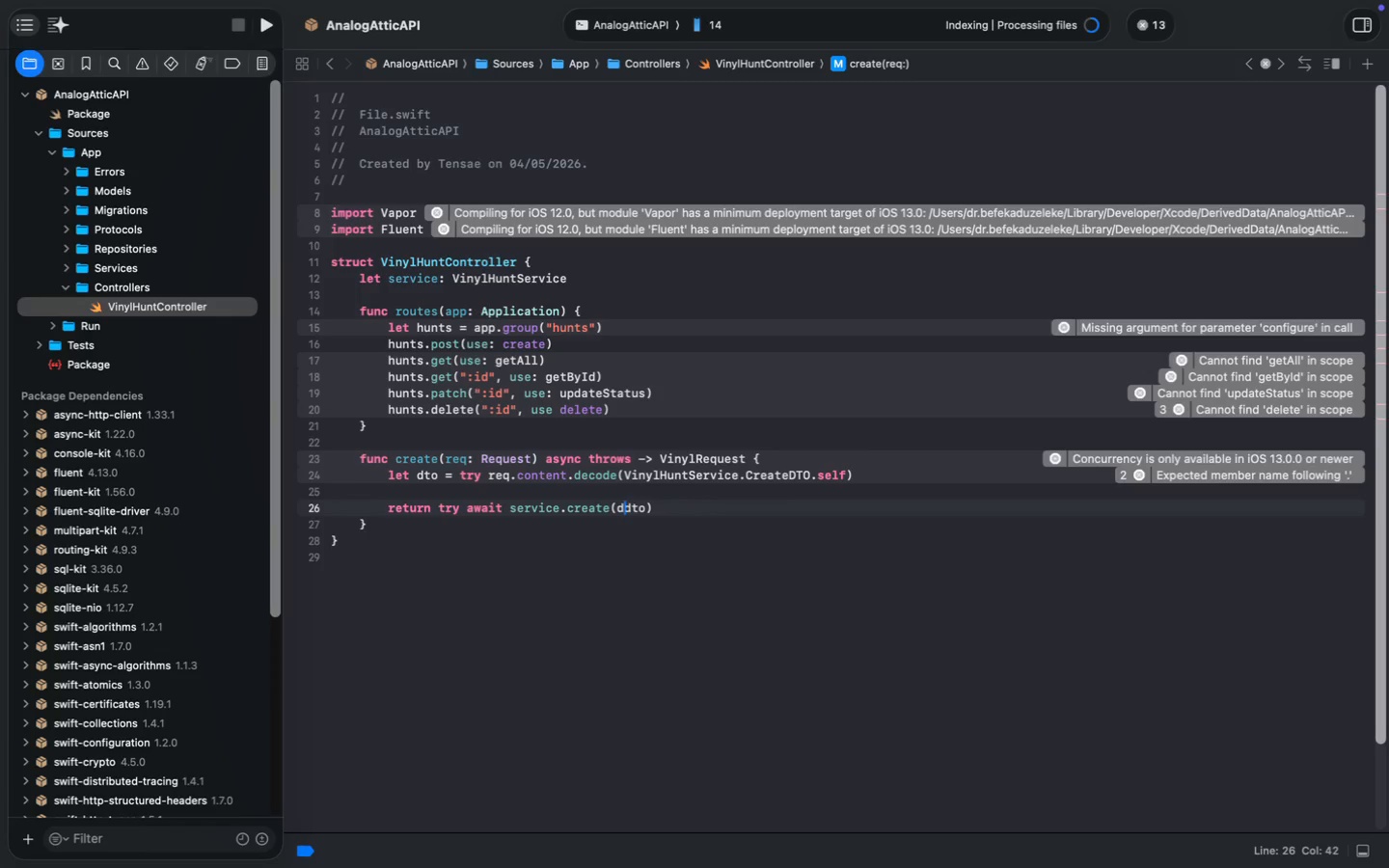 
key(Backspace)
 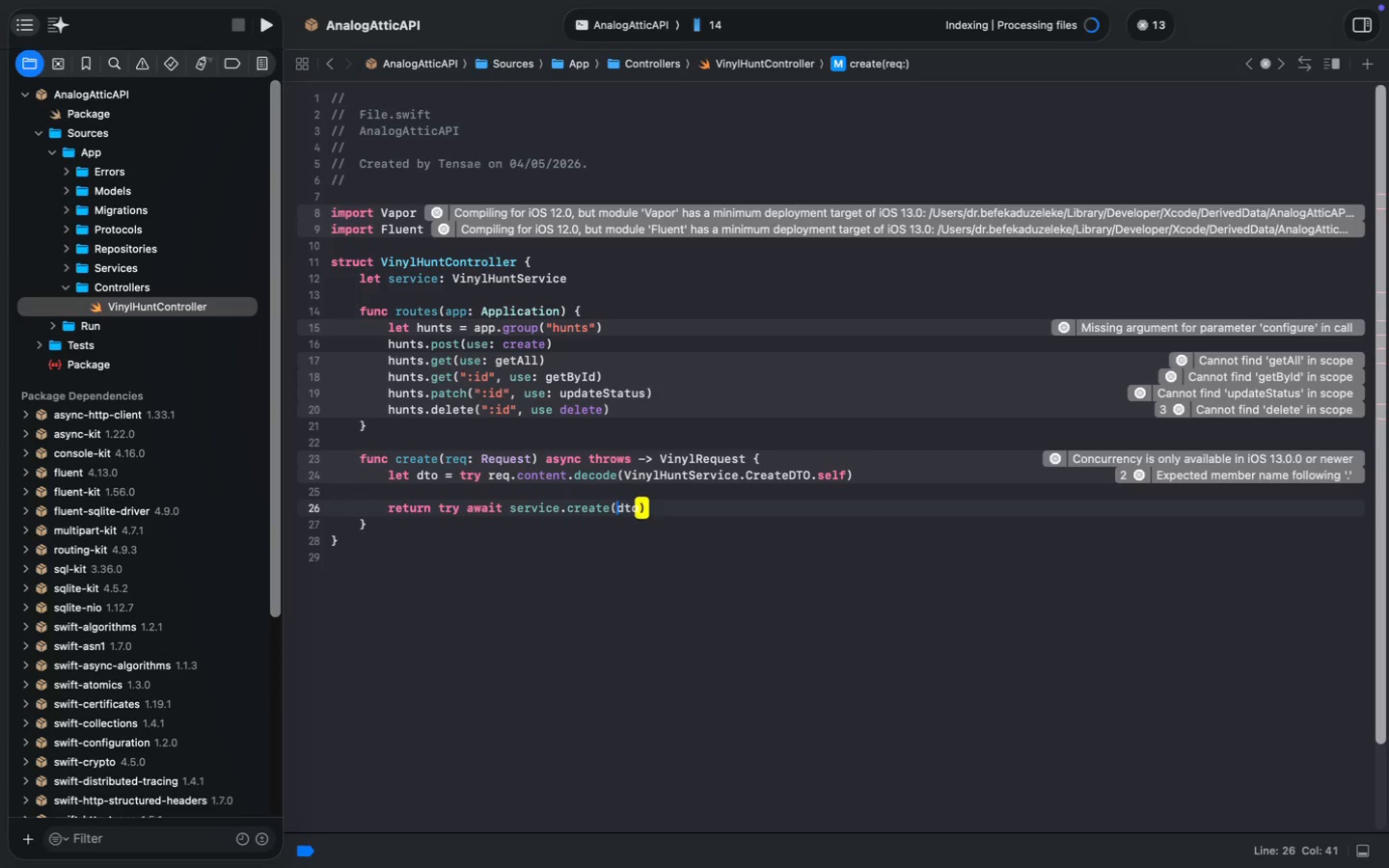 
key(Backspace)
 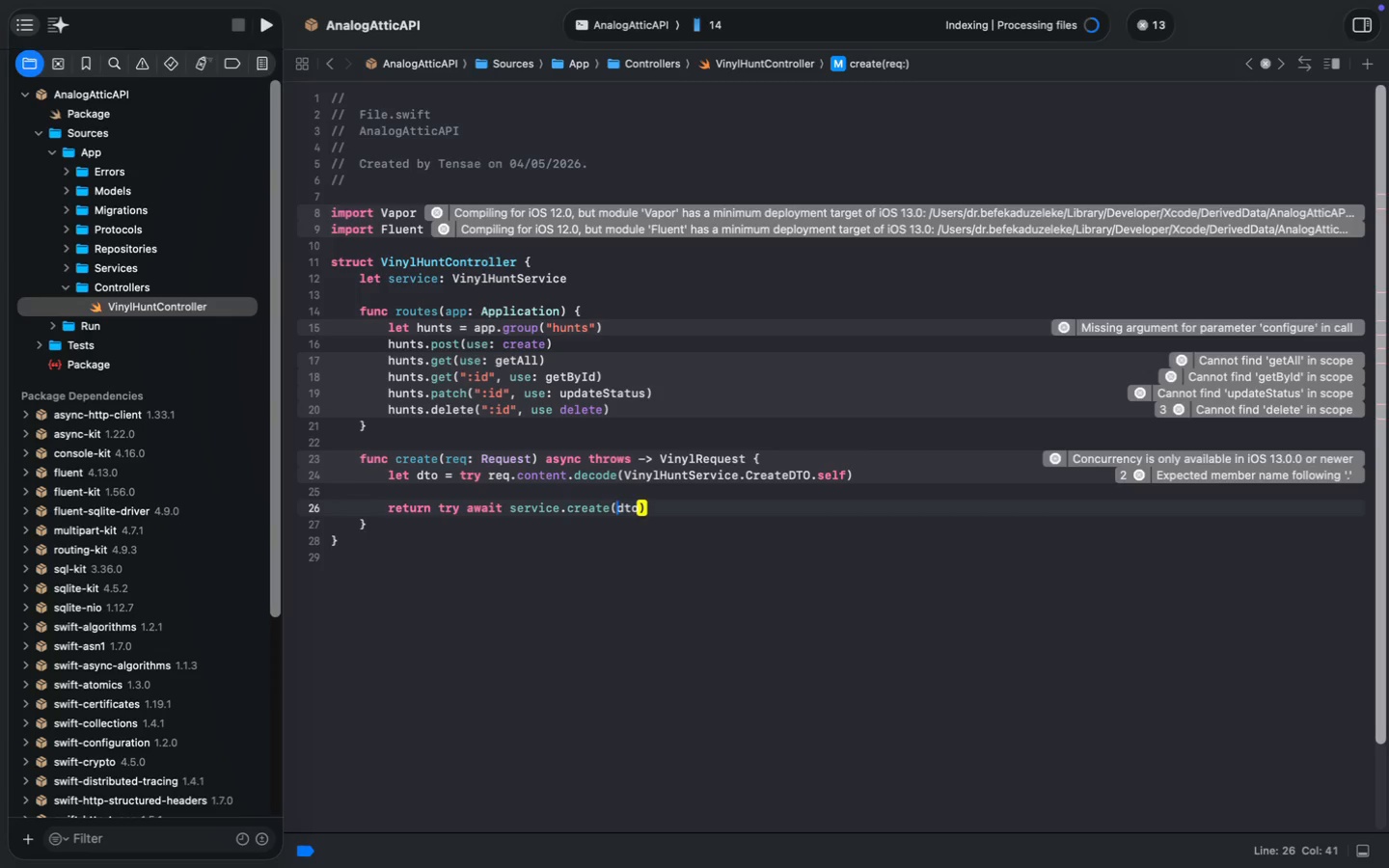 
key(Meta+S)
 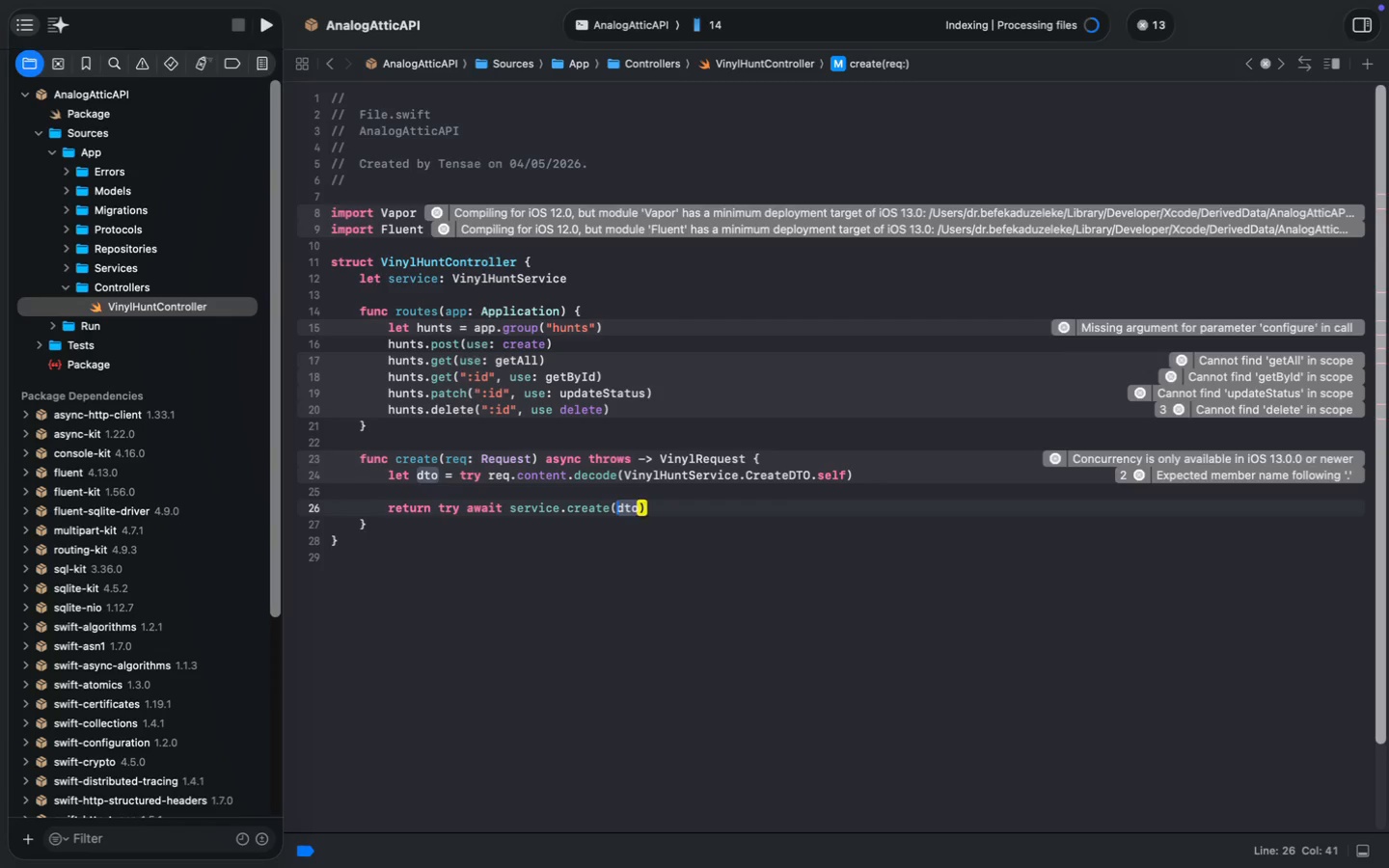 
key(Meta+S)
 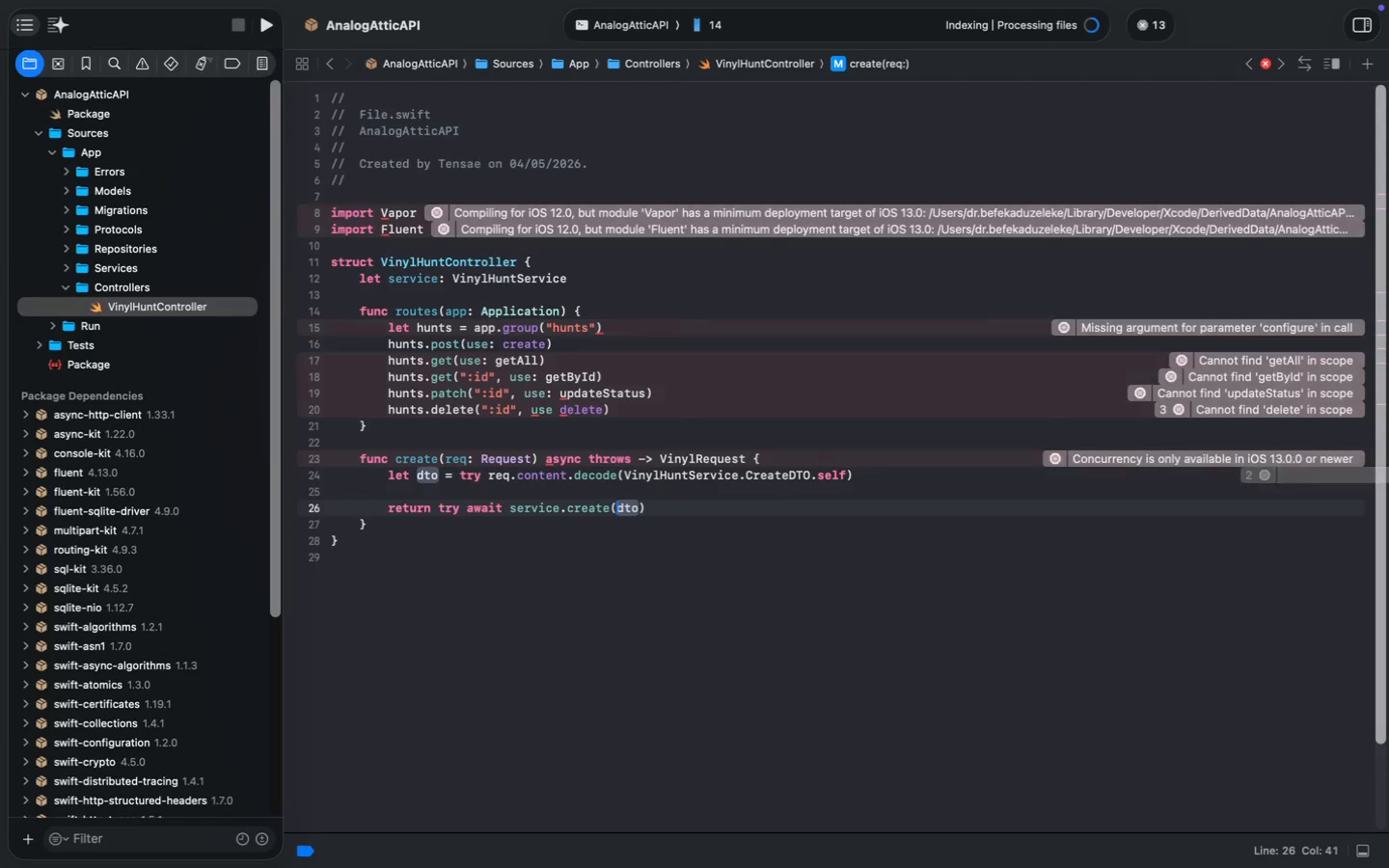 
key(Meta+S)
 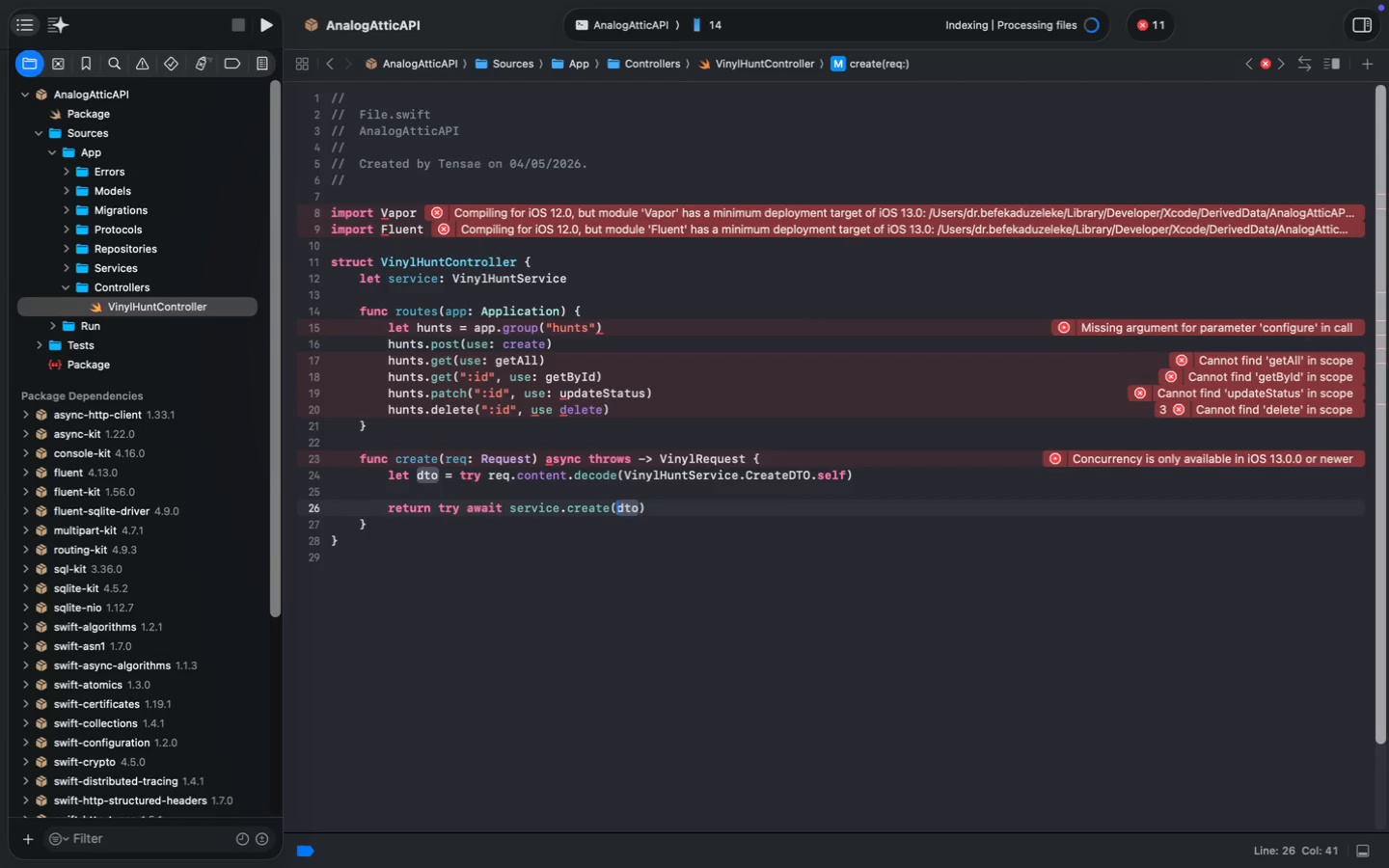 
key(ArrowDown)
 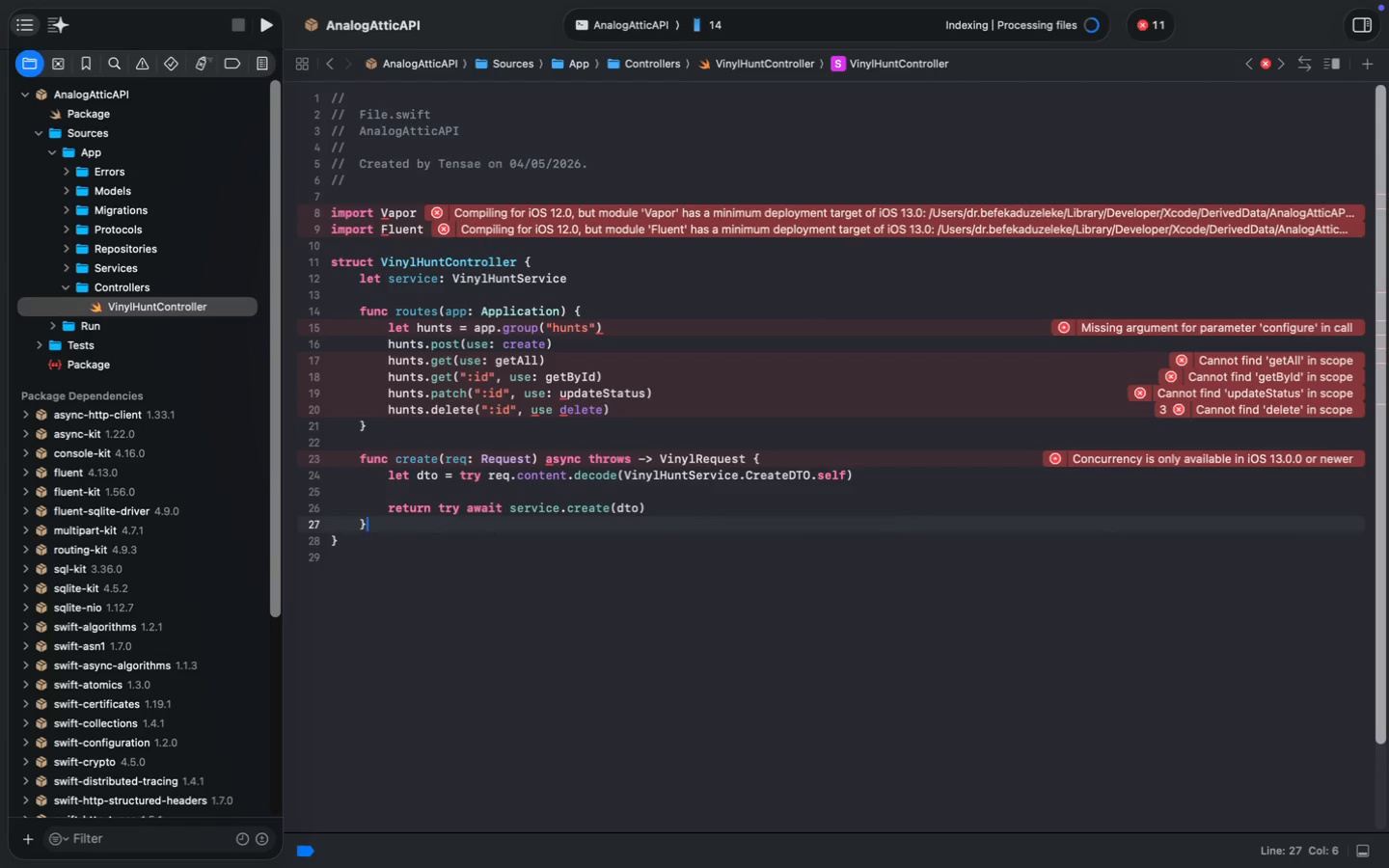 
wait(6.18)
 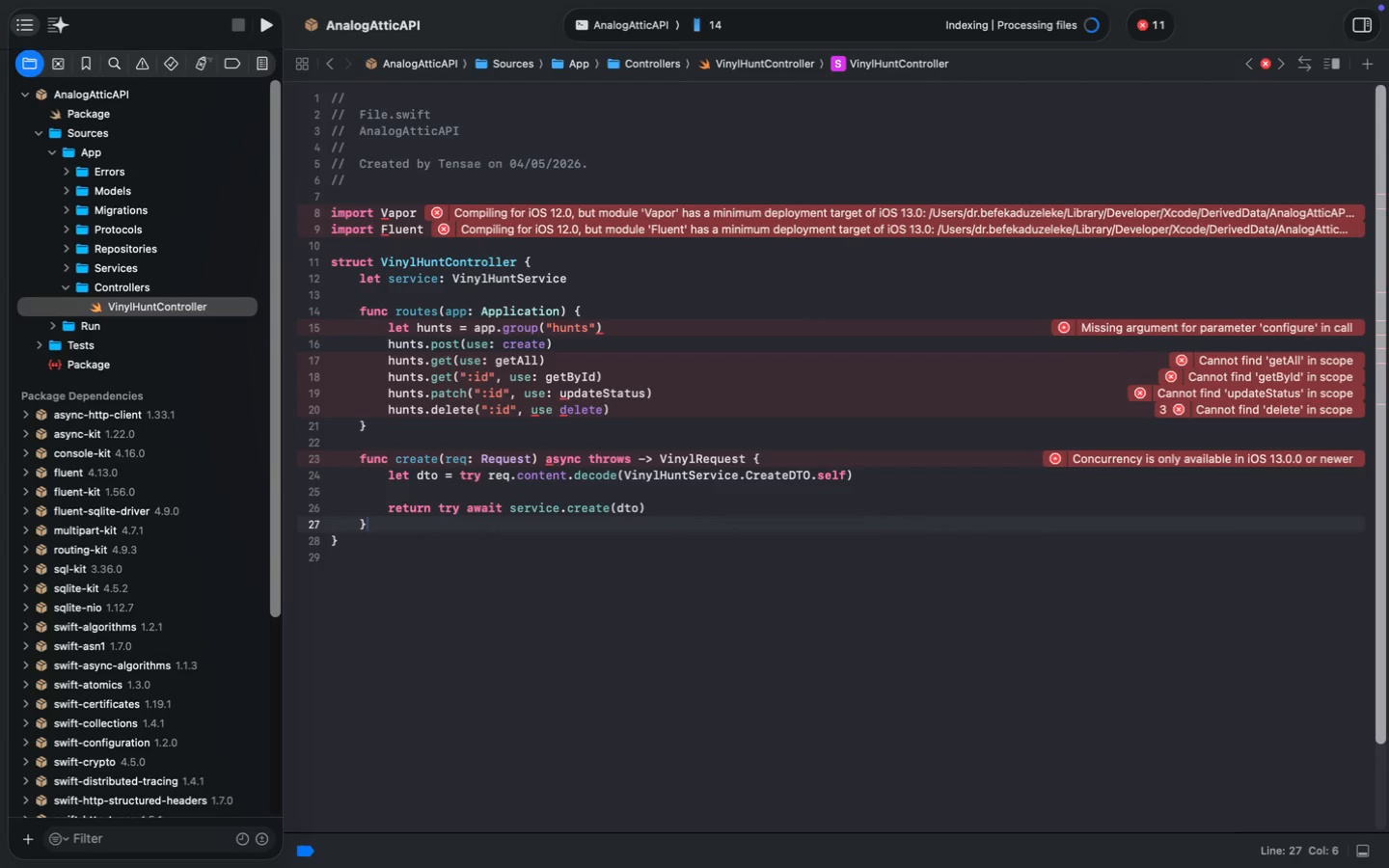 
key(Enter)
 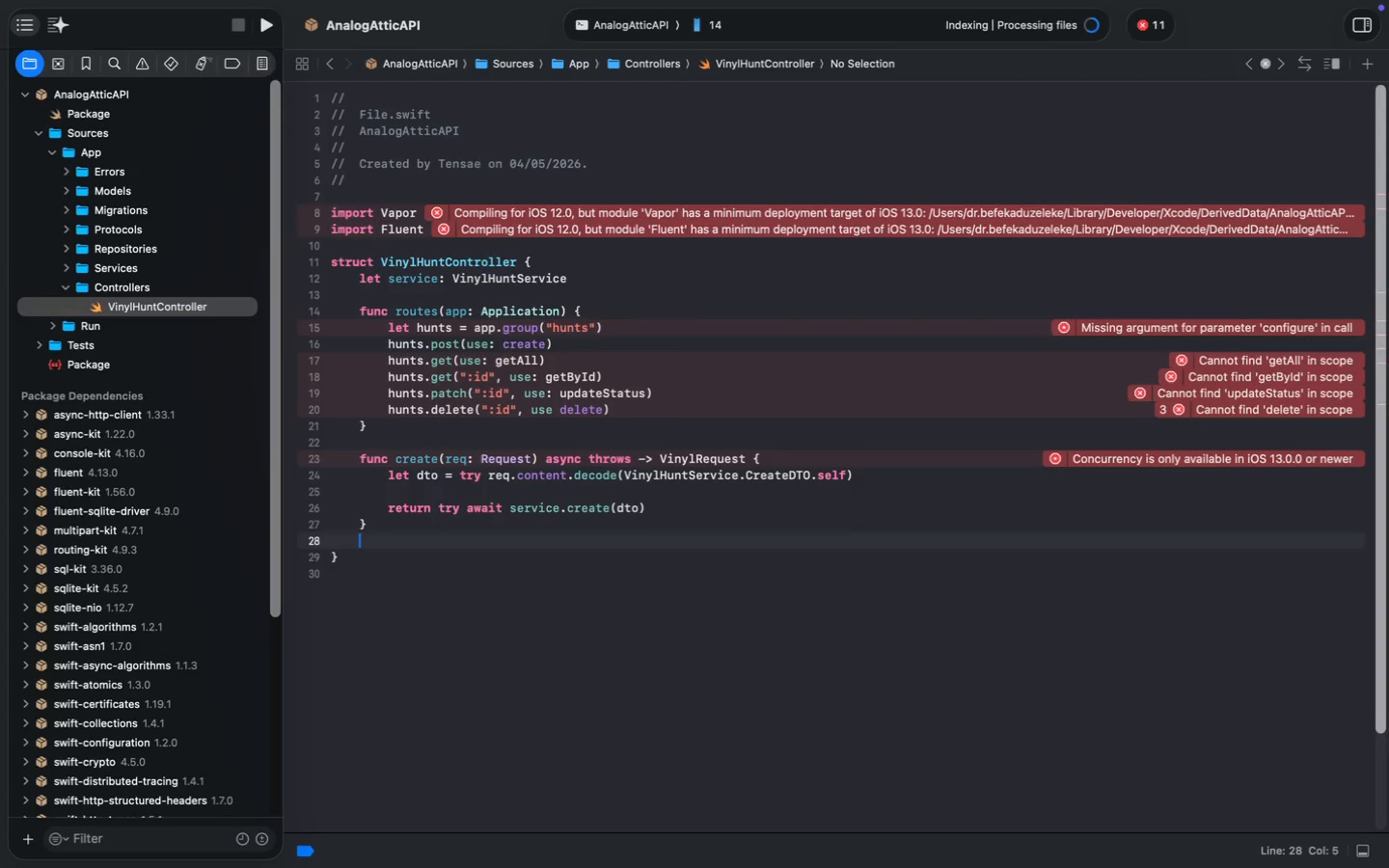 
key(Enter)
 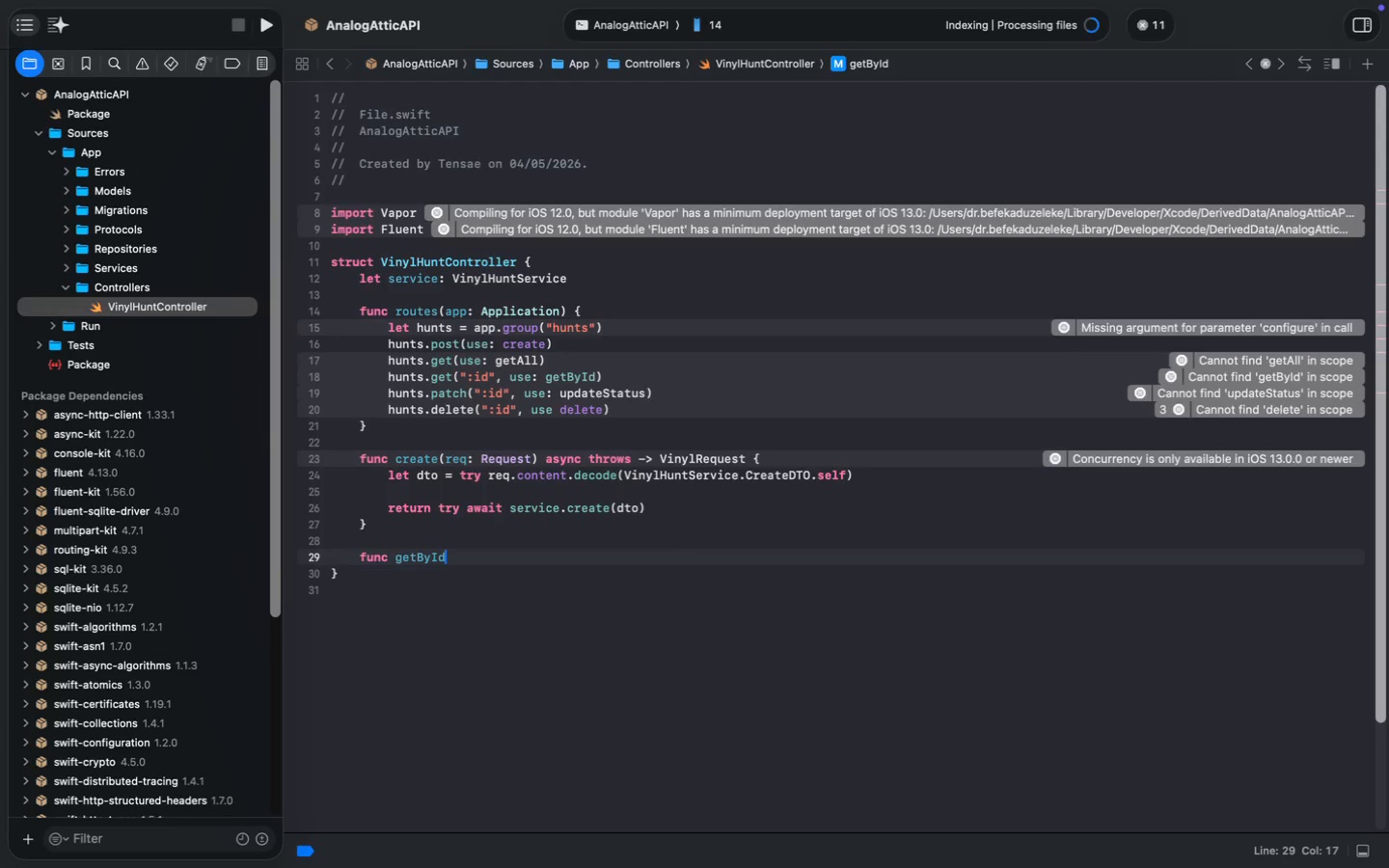 
type(fuu)
key(Backspace)
type(nc getById)
 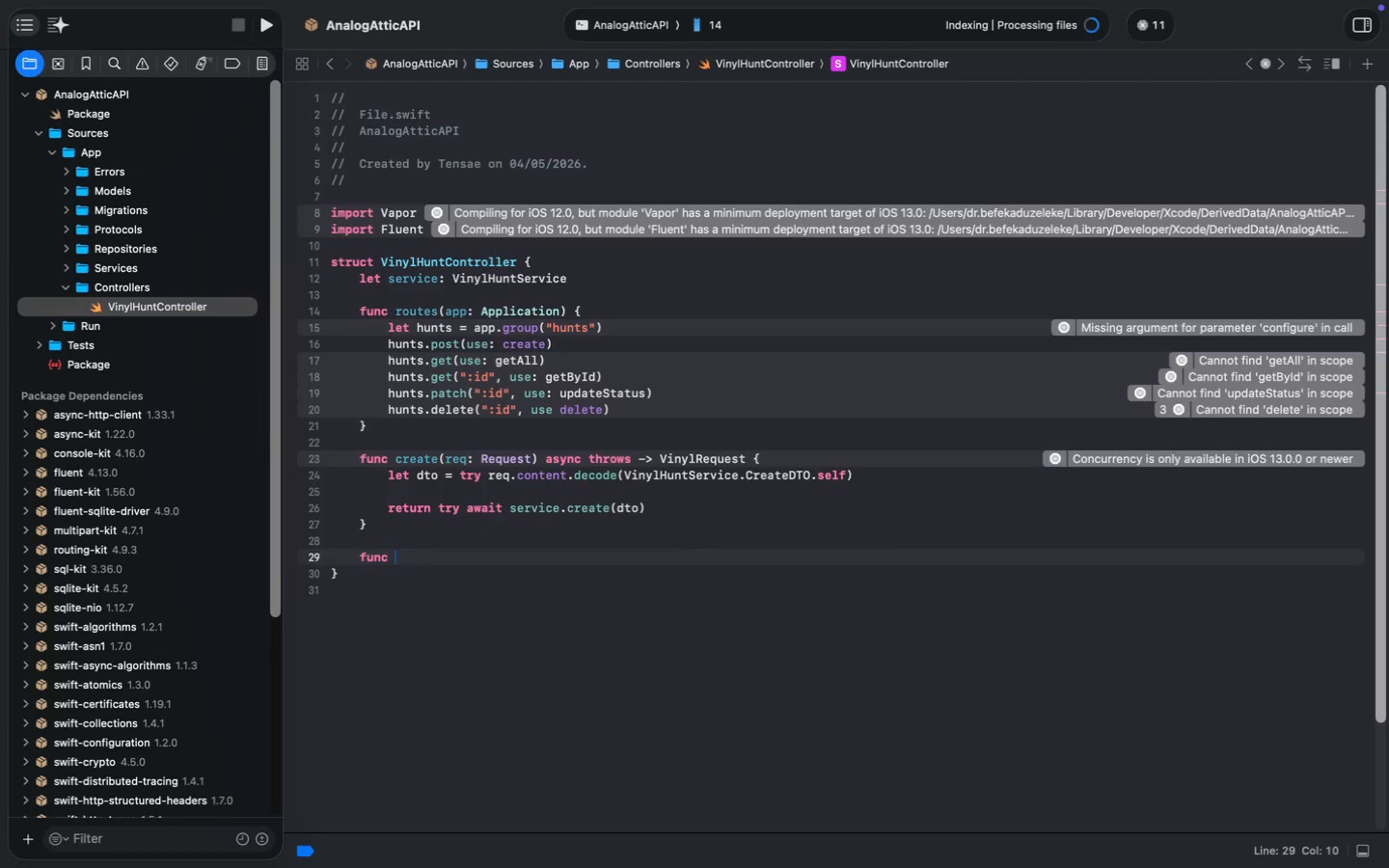 
wait(8.71)
 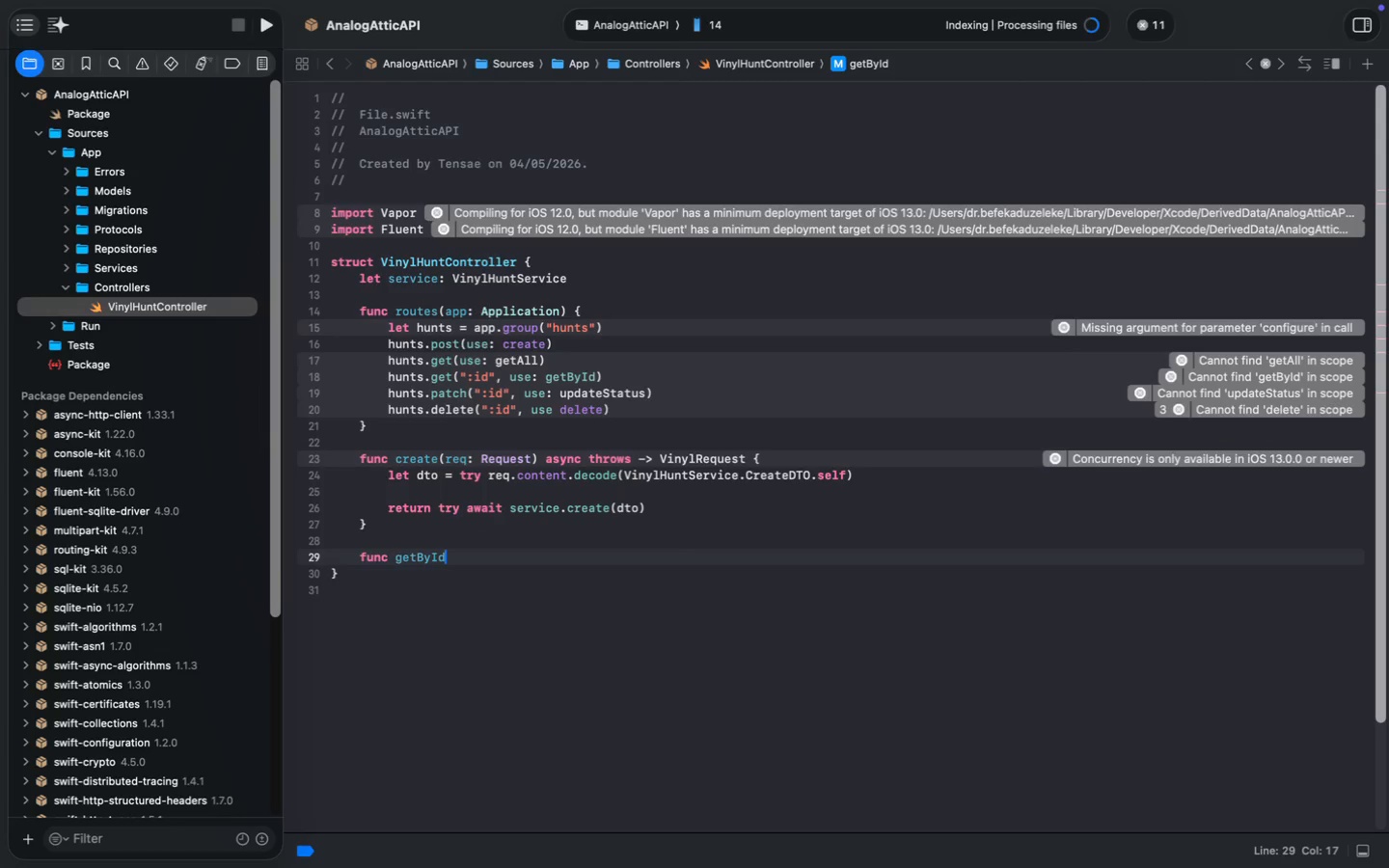 
key(Backspace)
key(Backspace)
key(Backspace)
key(Backspace)
type(All(req: Re)
key(Backspace)
key(Backspace)
type(Request)
 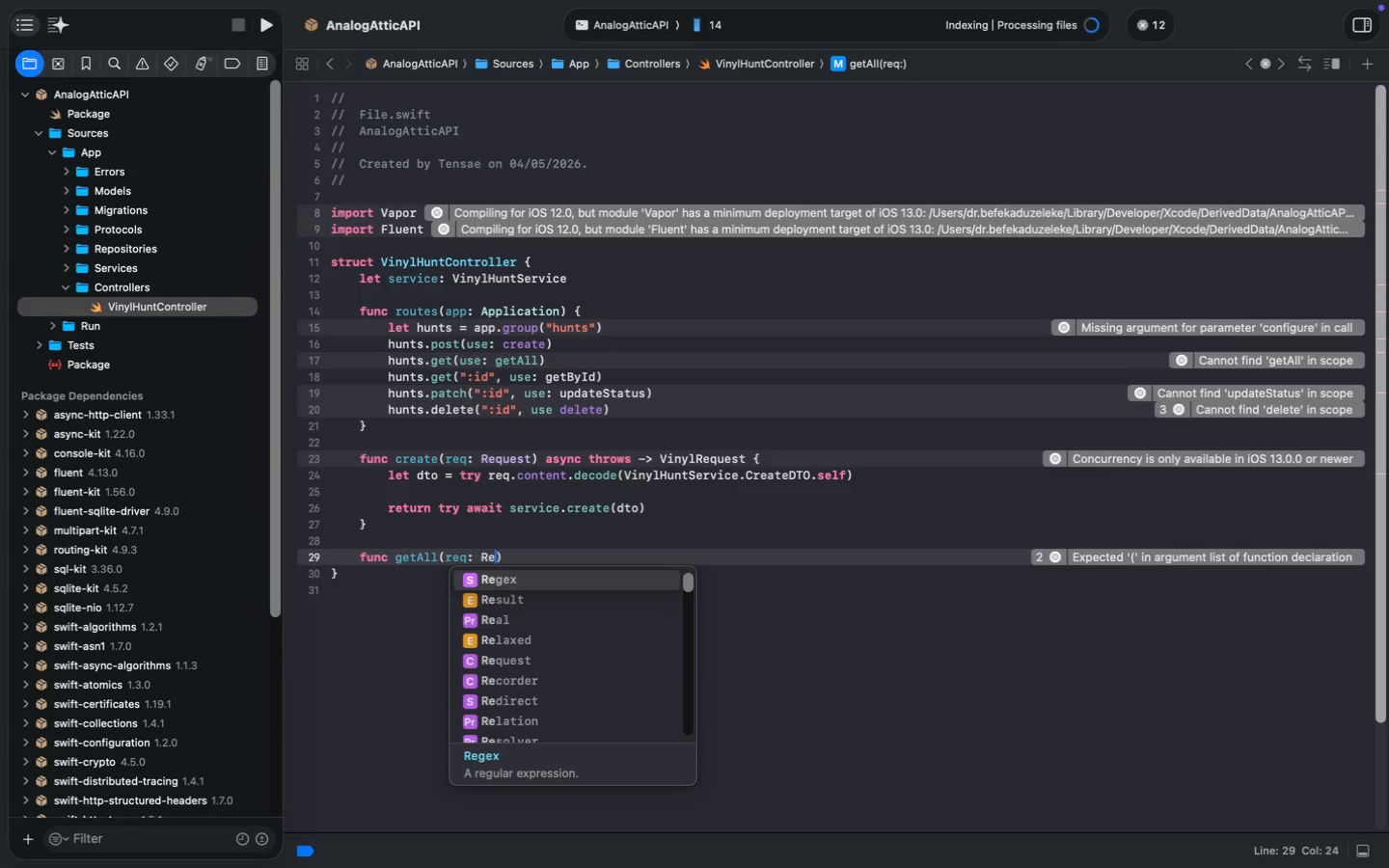 
key(ArrowRight)
 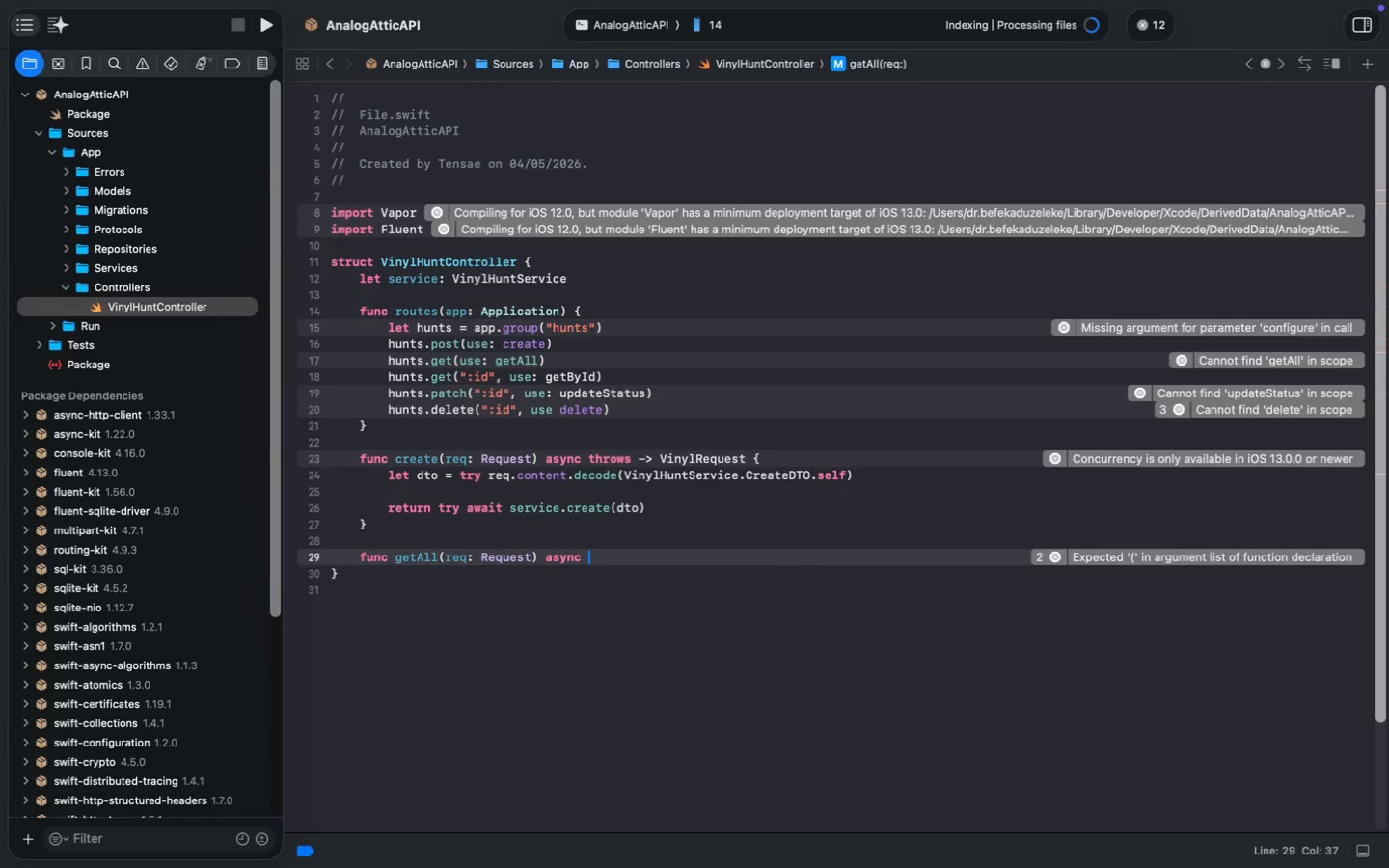 
type( async throws -> [Vinyl)
key(Tab)
 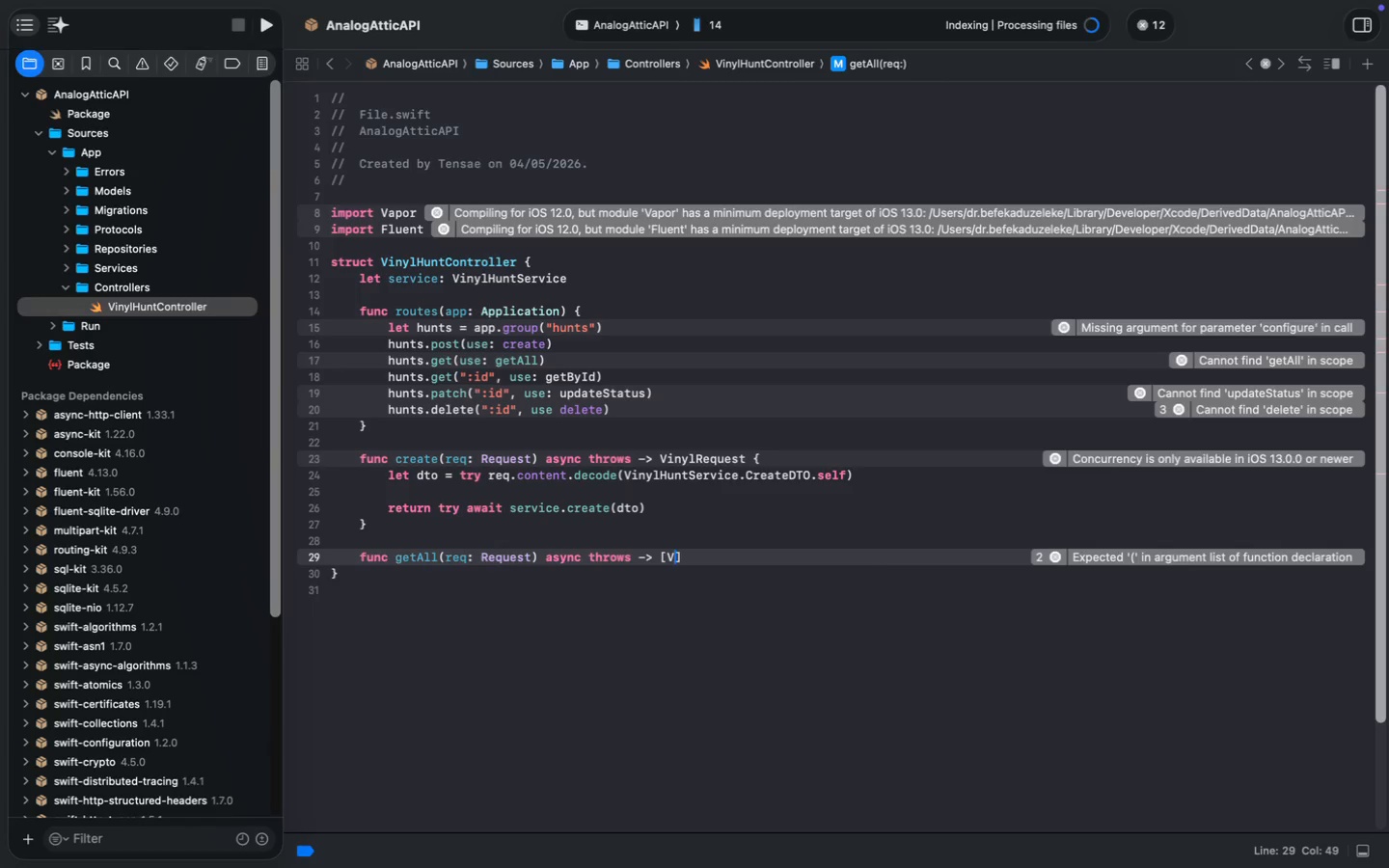 
key(ArrowRight)
 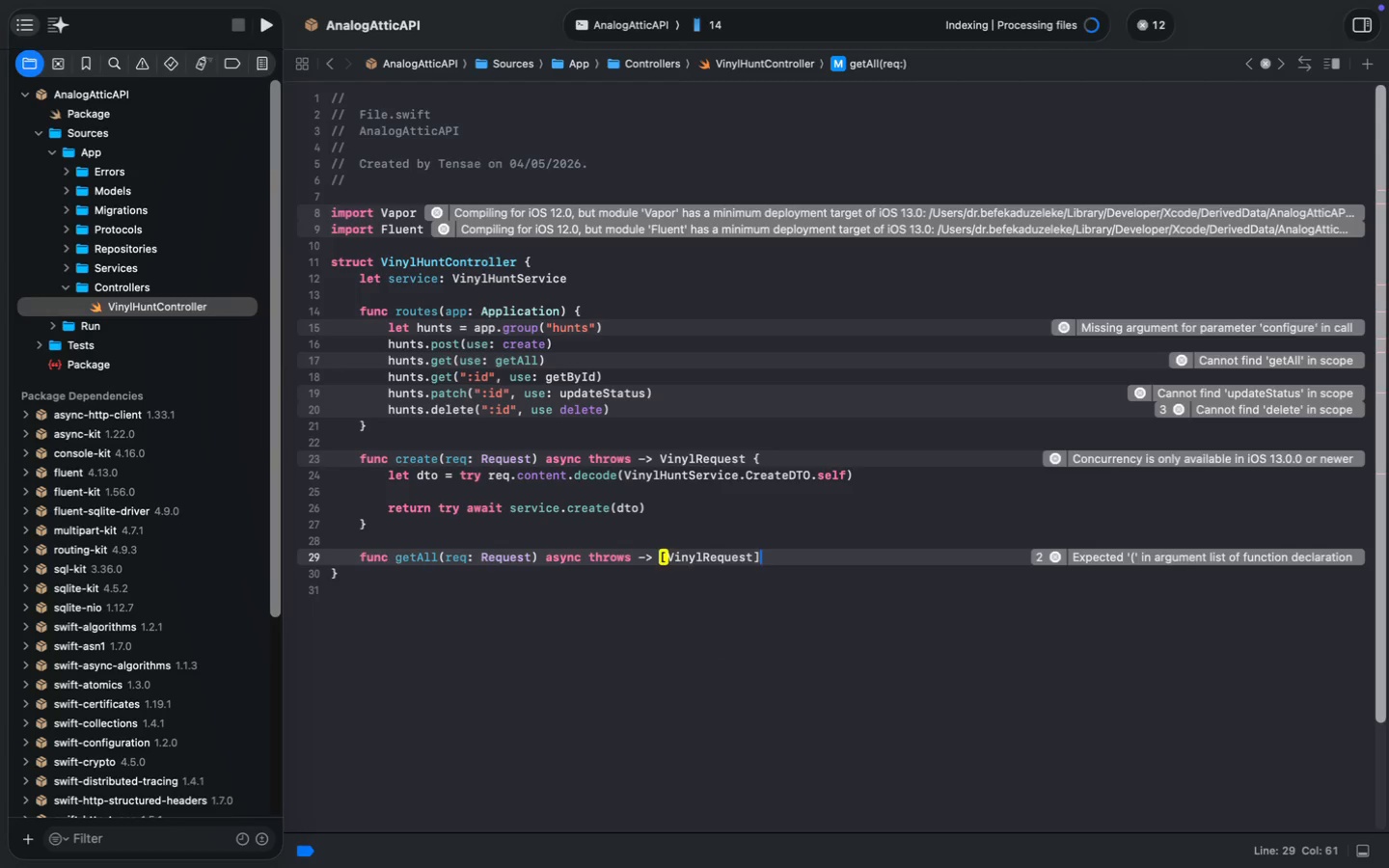 
key(Space)
 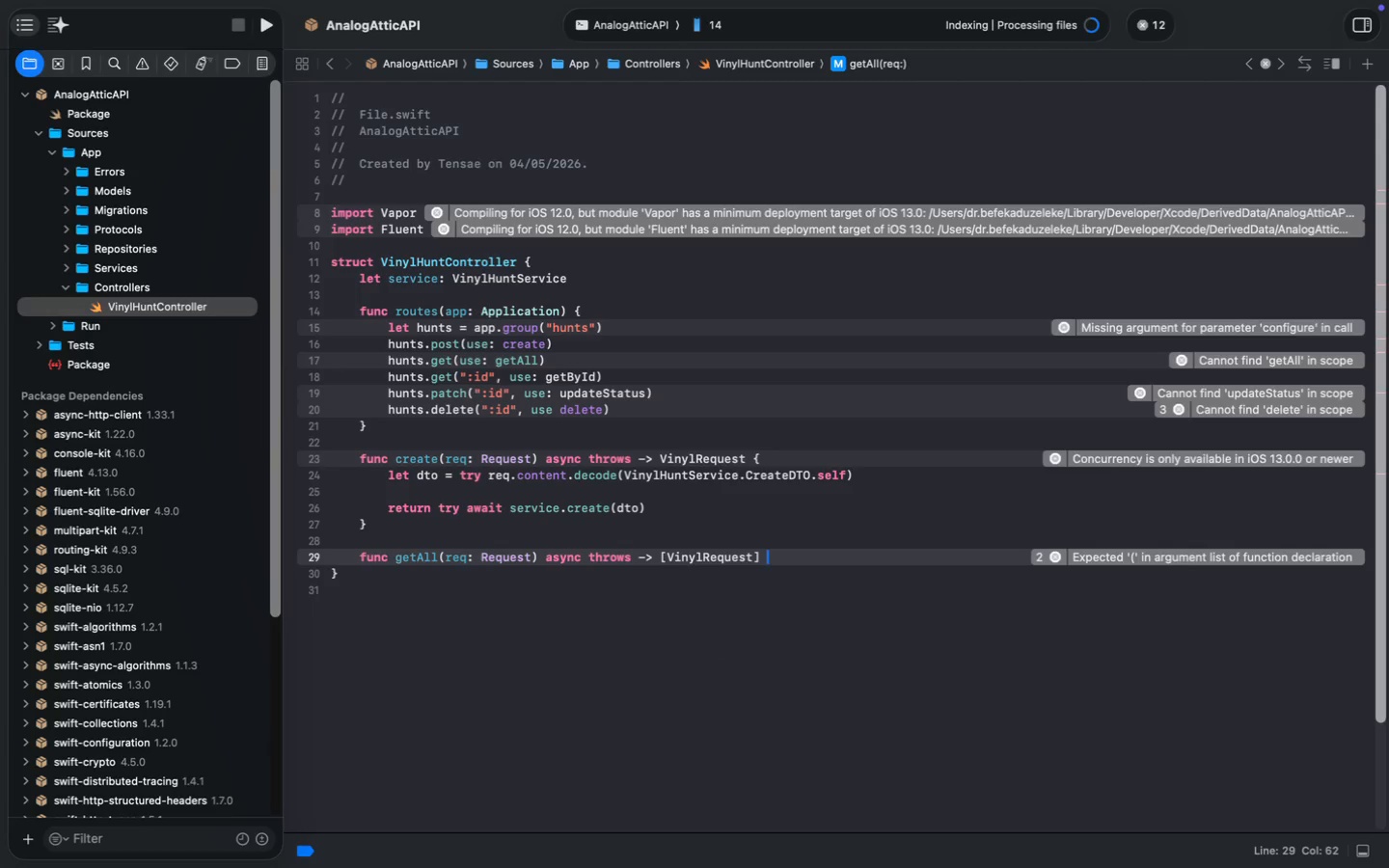 
key(Shift+ShiftLeft)
 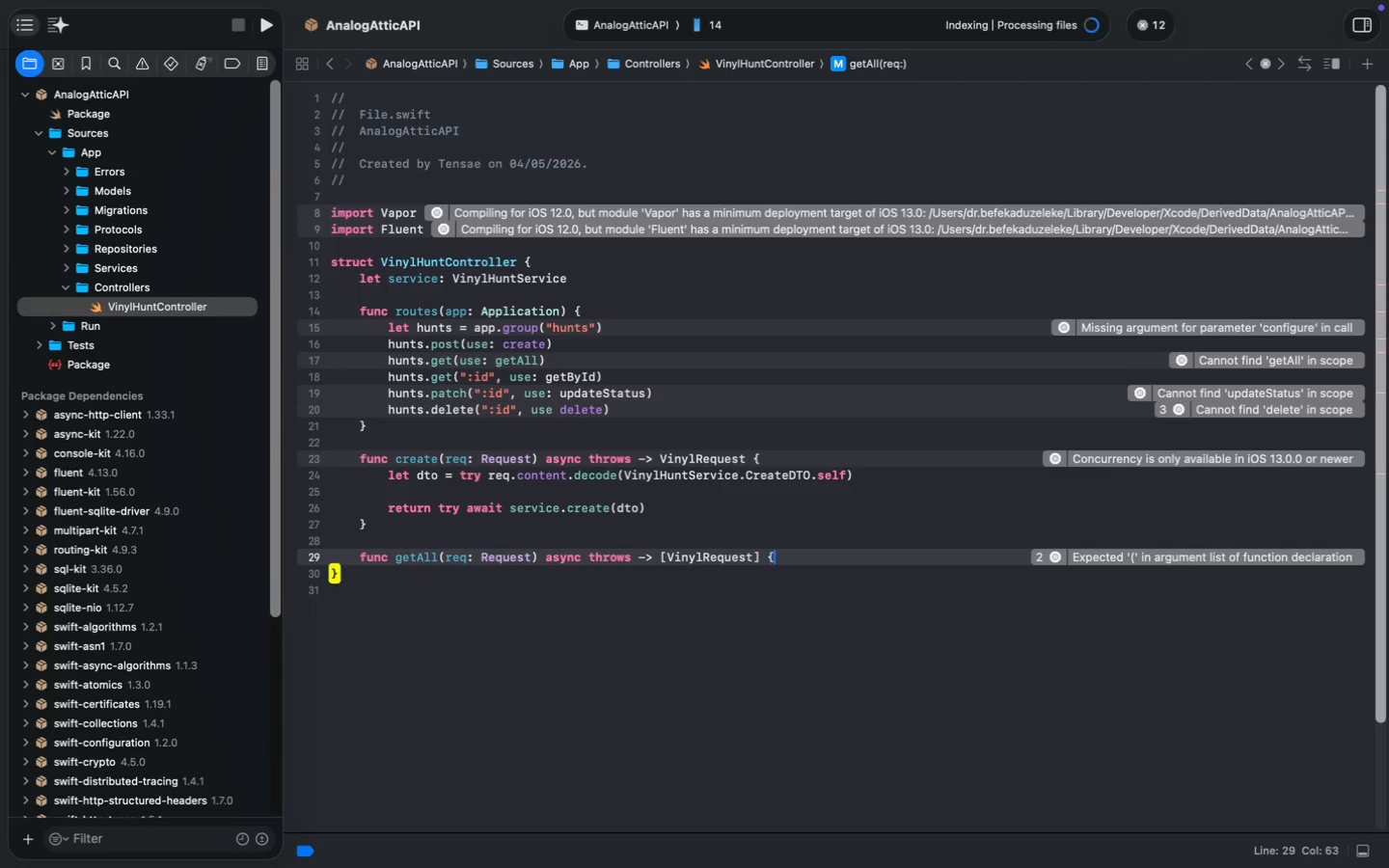 
key(Shift+BracketLeft)
 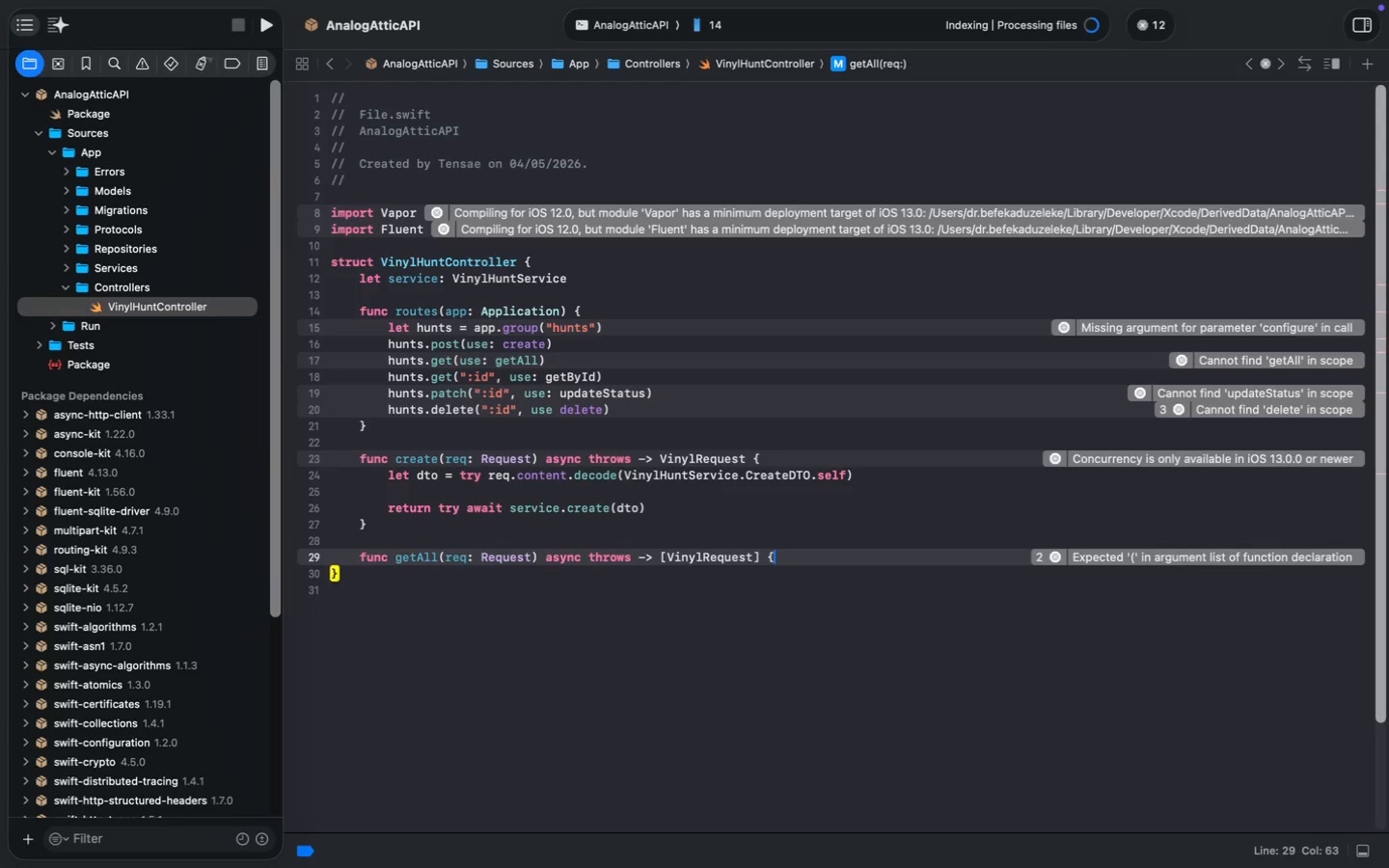 
key(Enter)
 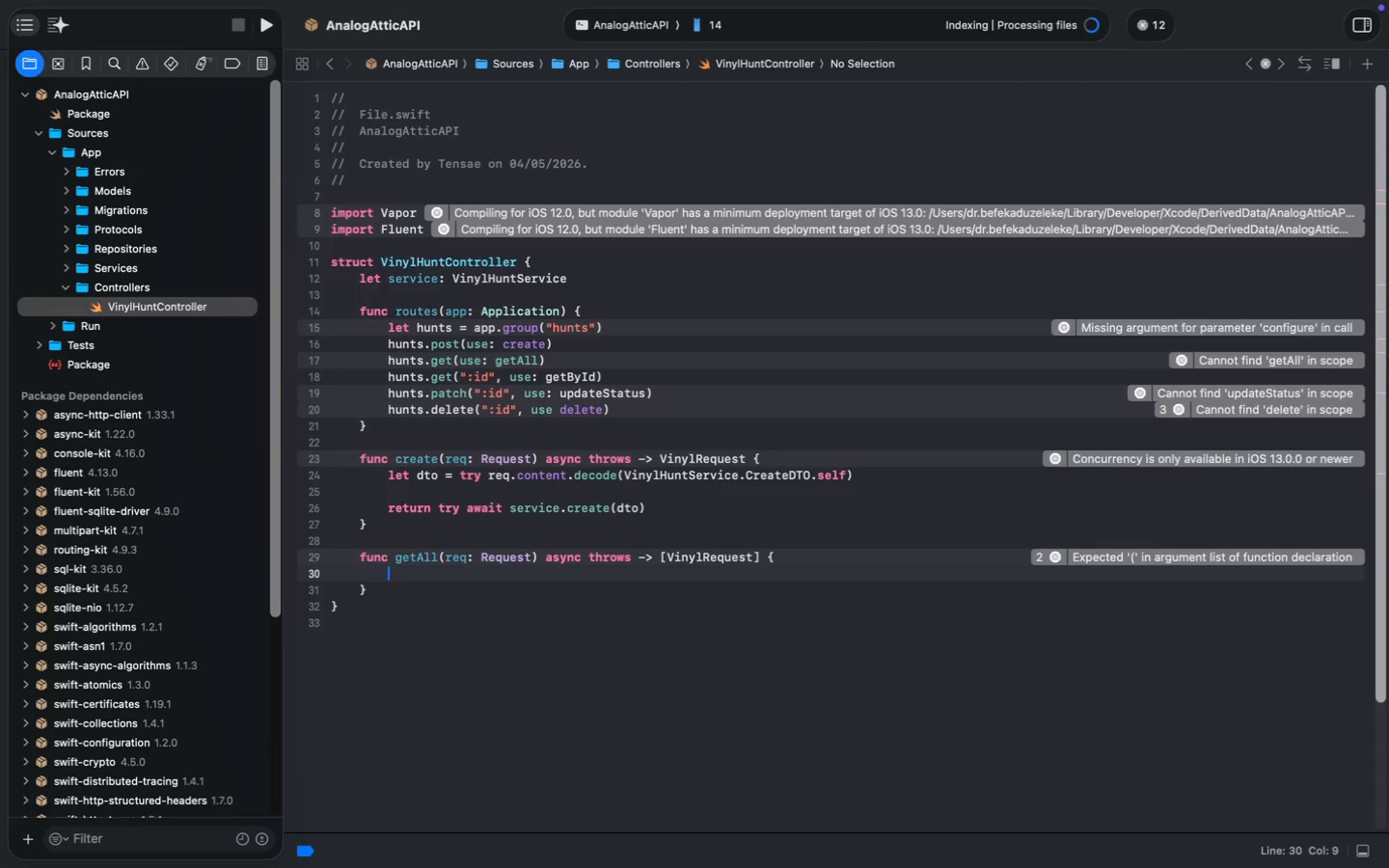 
type(let statusString = requ)
key(Backspace)
type(.query[String.self, at: "S)
key(Backspace)
type(status)
 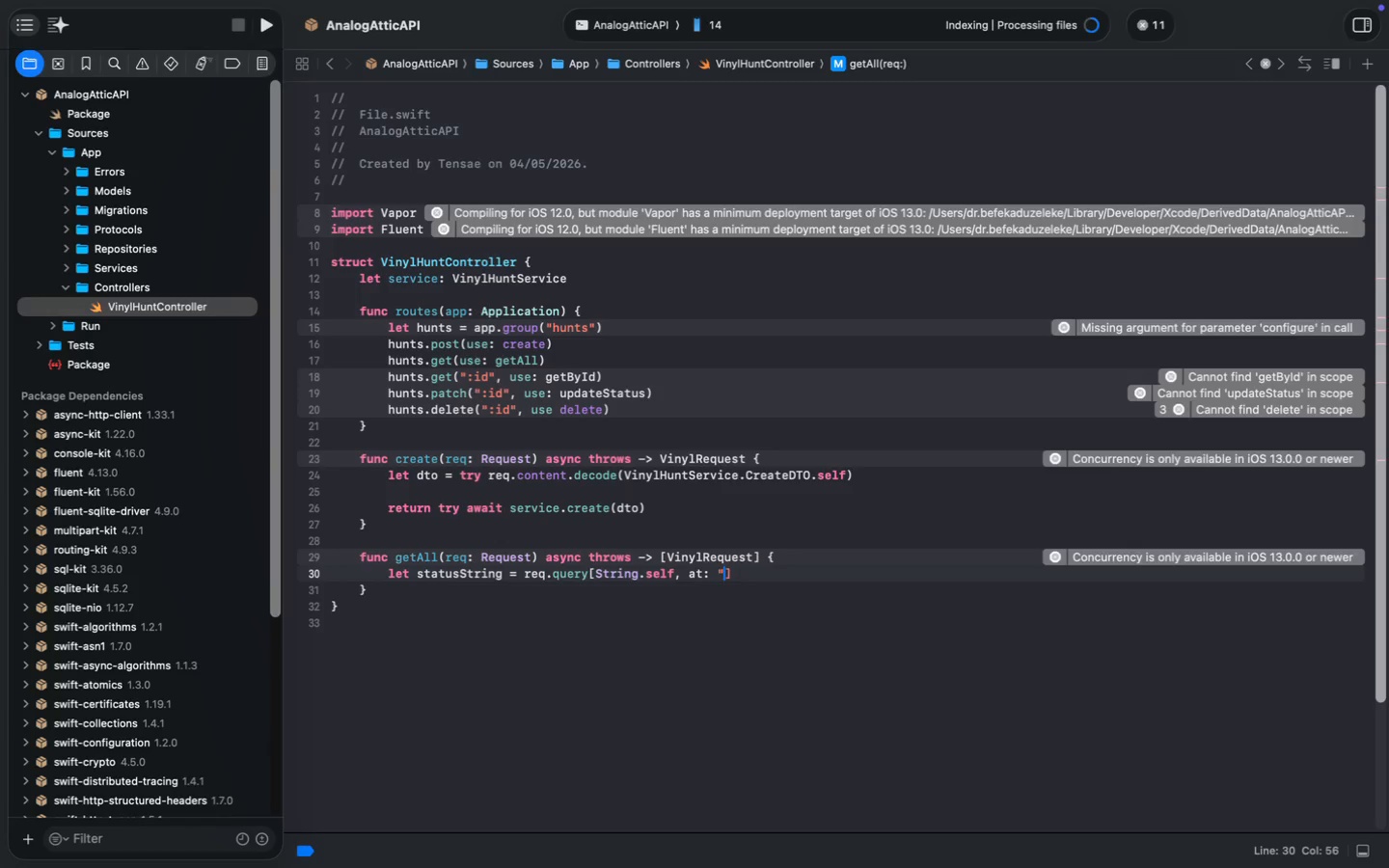 
key(Alt+AltRight)
 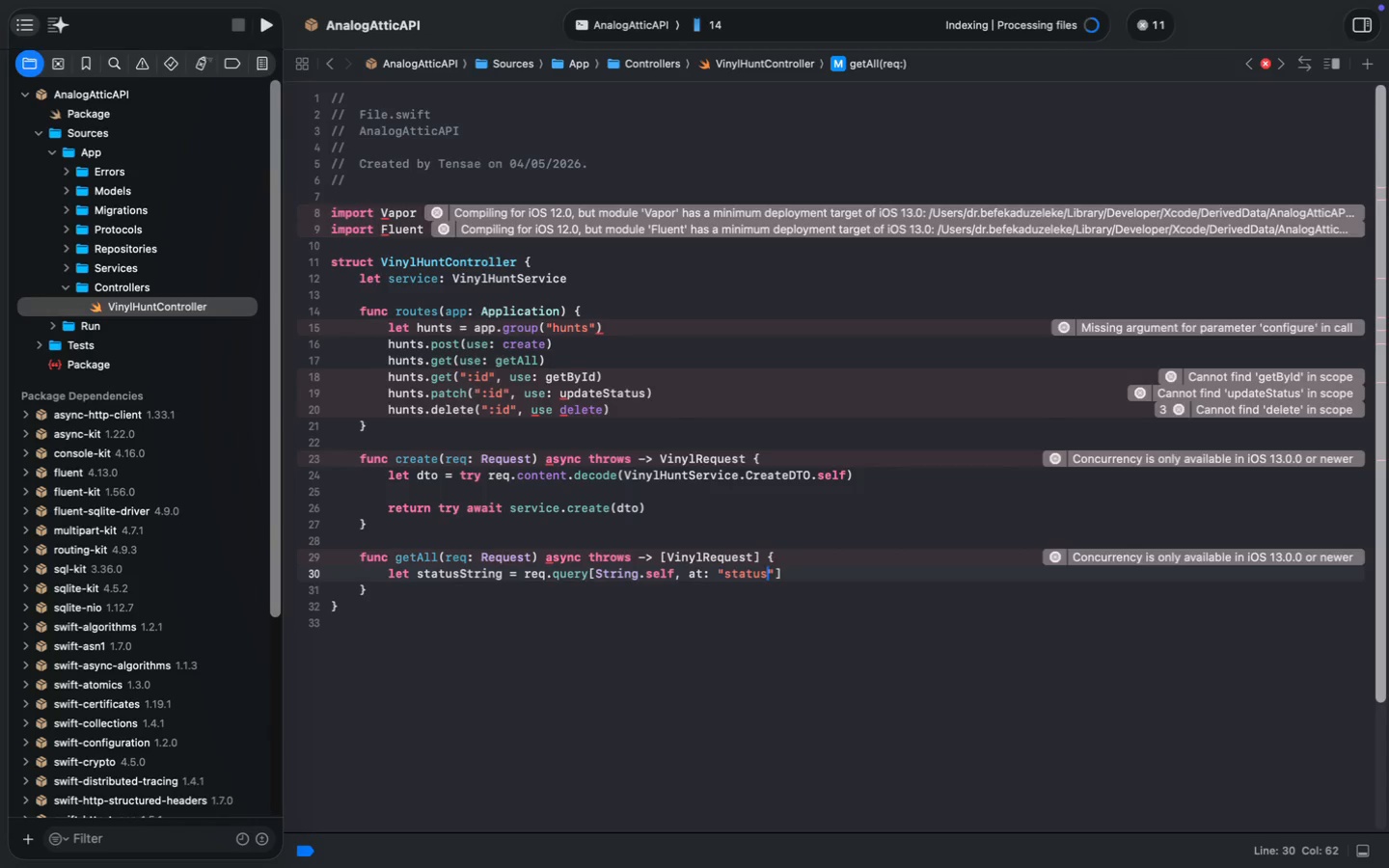 
key(Alt+ArrowRight)
 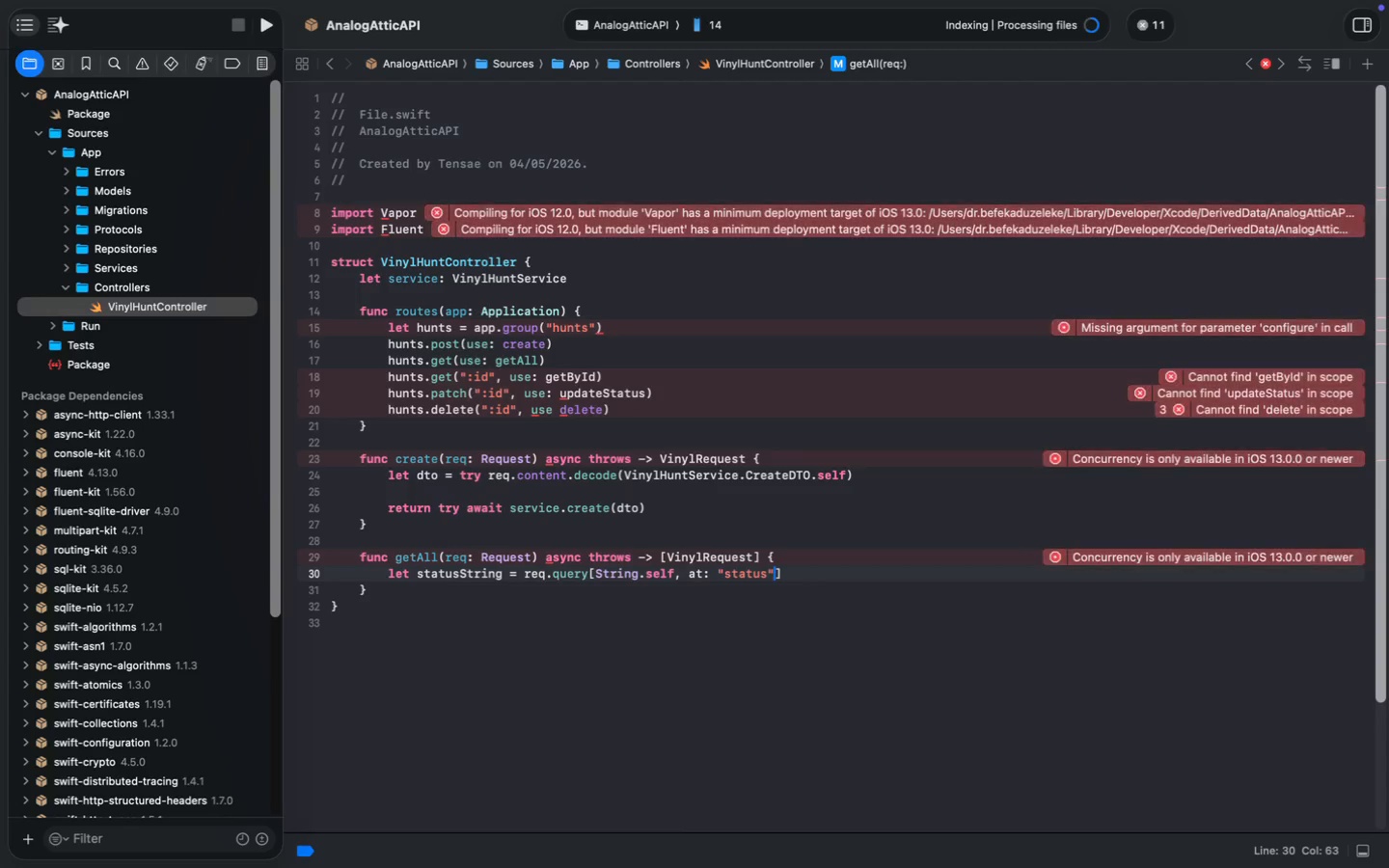 
key(Meta+MetaRight)
 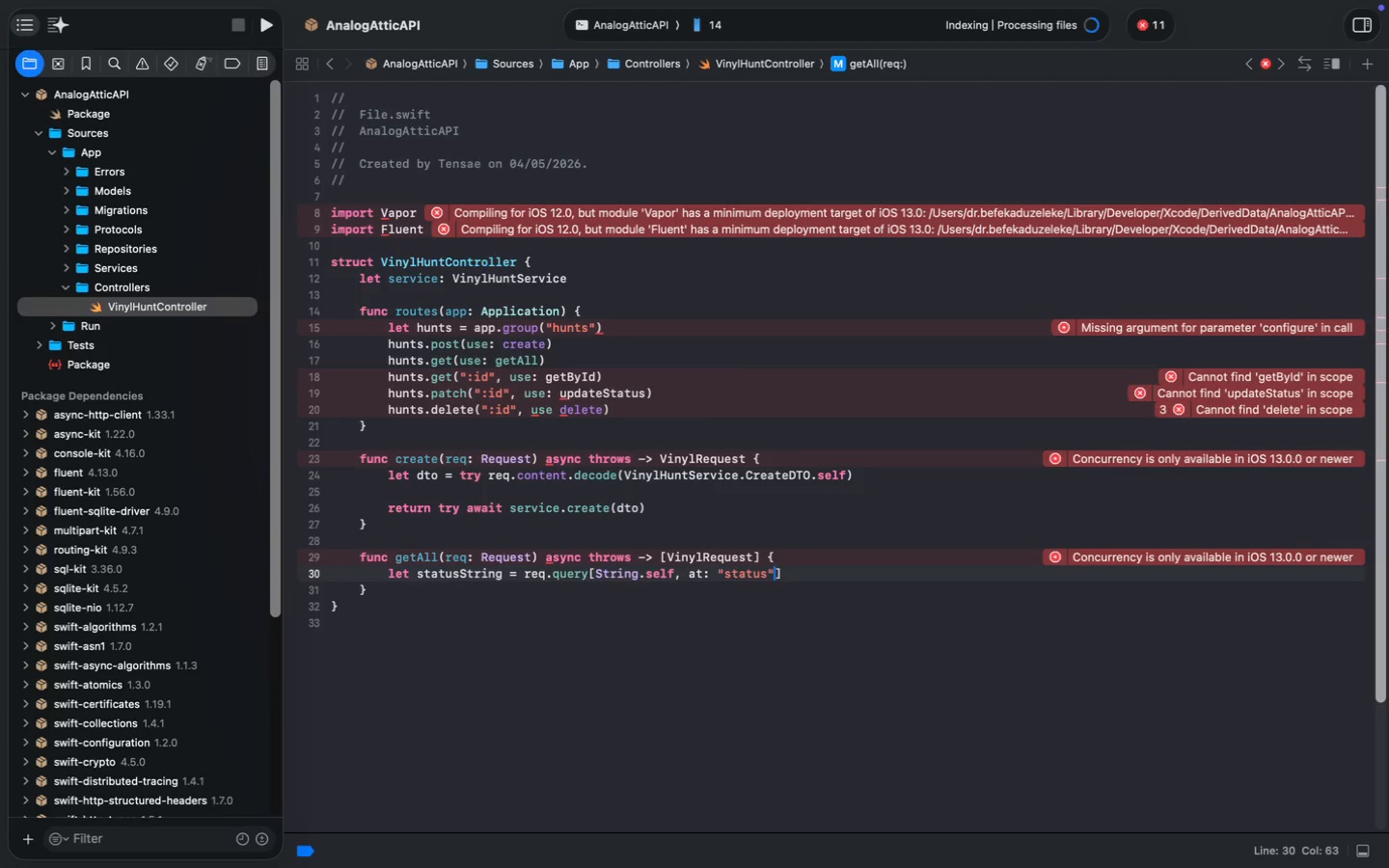 
key(Meta+ArrowRight)
 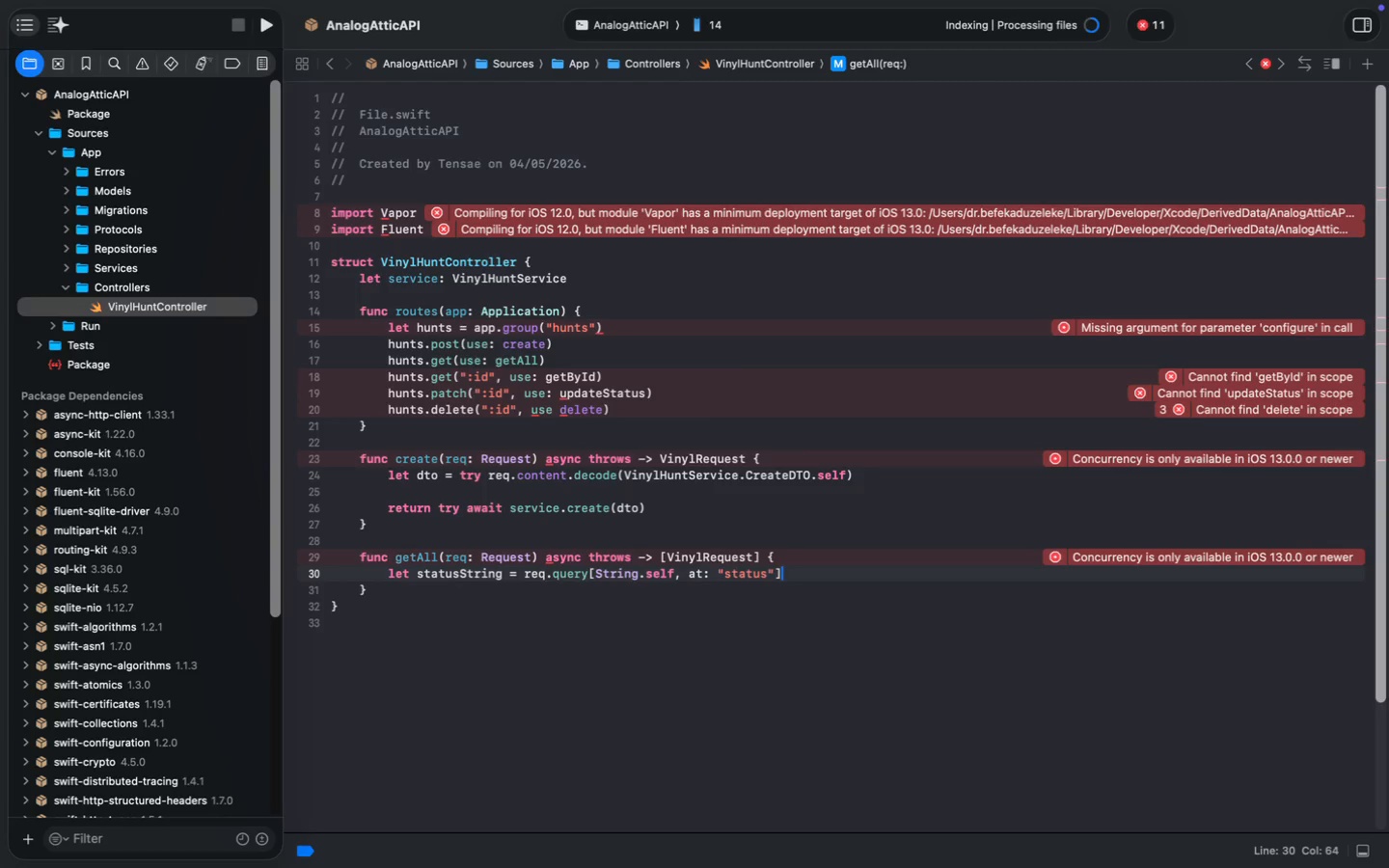 
key(Enter)
 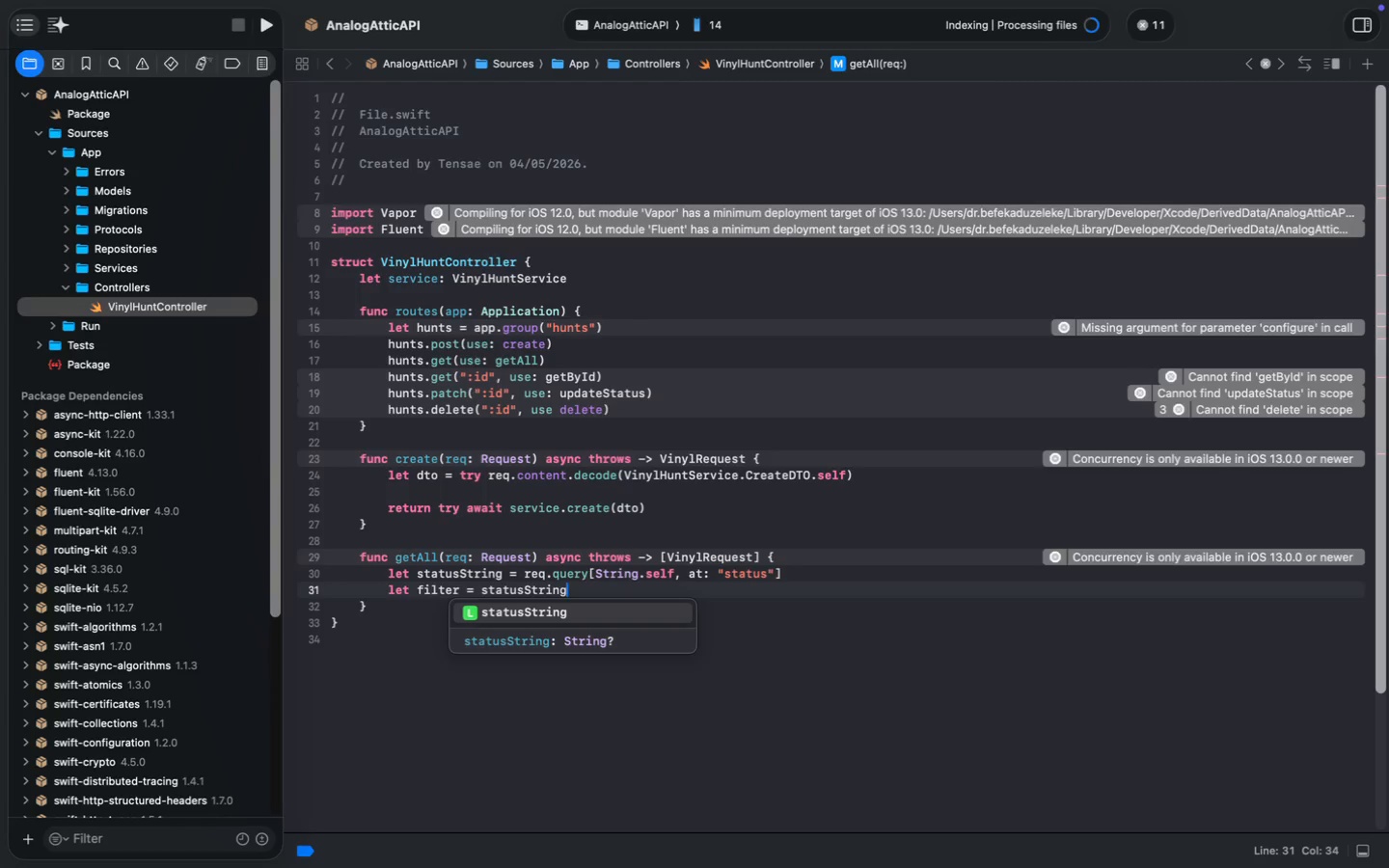 
type(let fit)
key(Backspace)
type(lter = status )
key(Backspace)
type(String.flo)
key(Backspace)
type(at)
 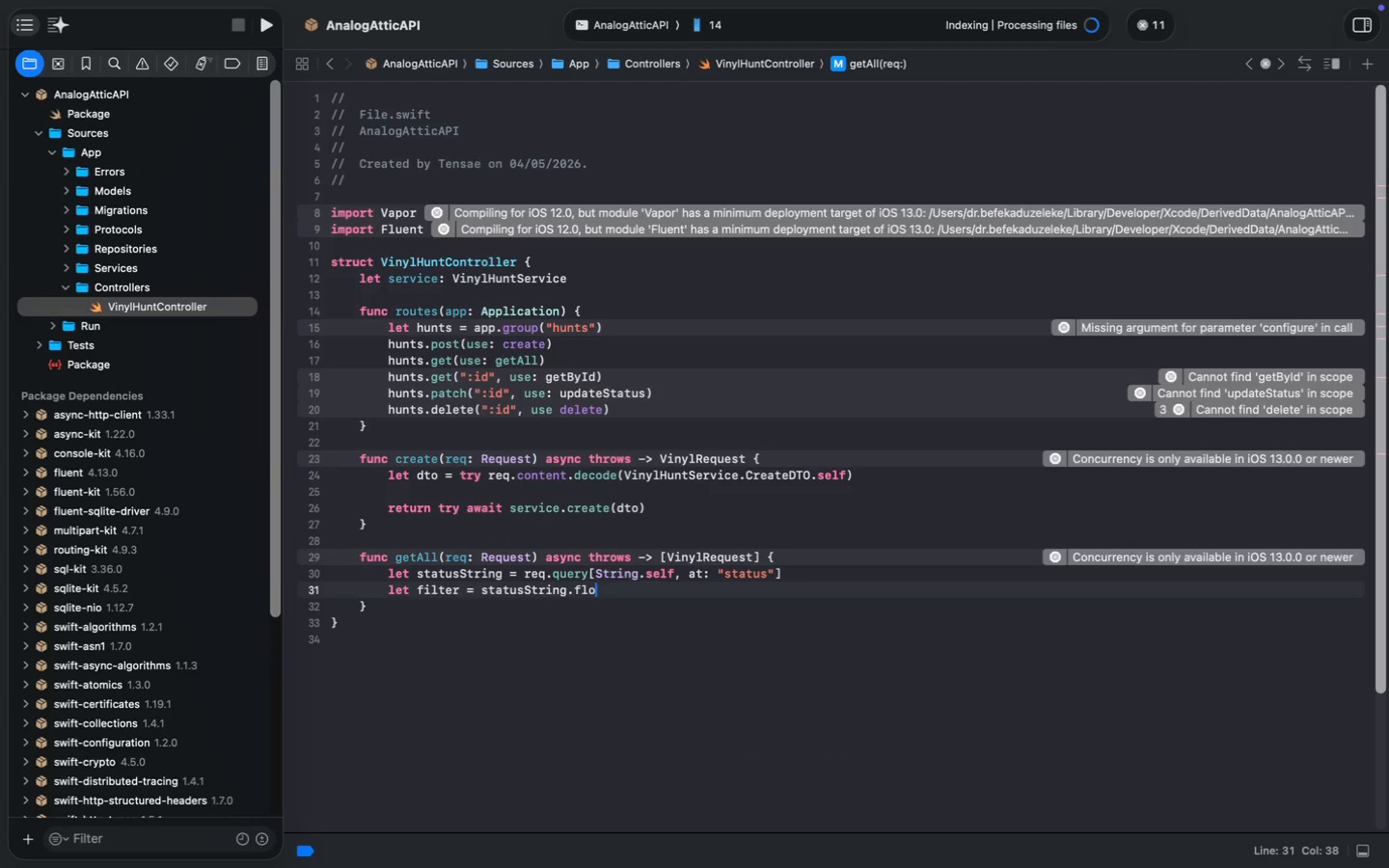 
key(Enter)
 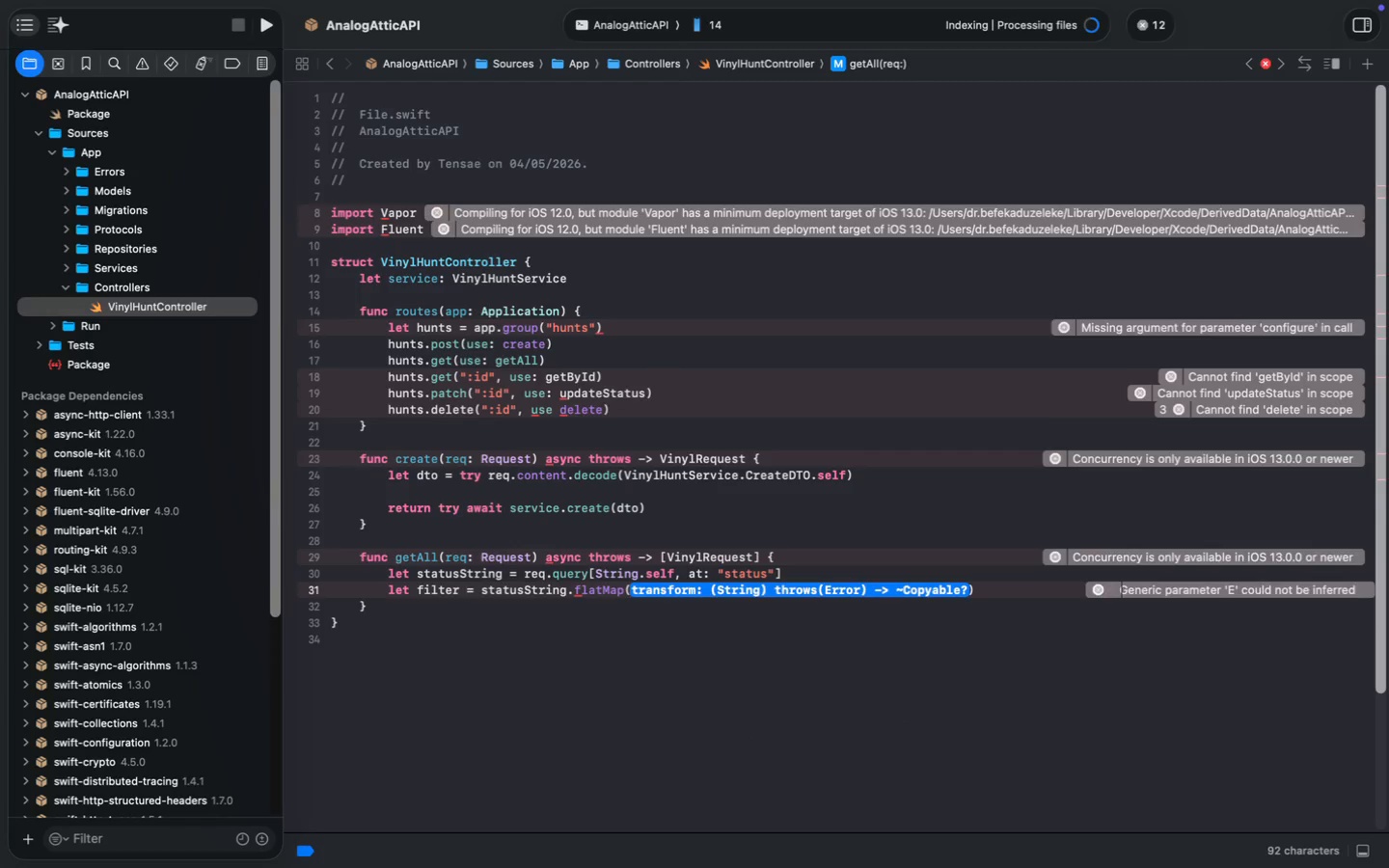 
type(Vinyl)
 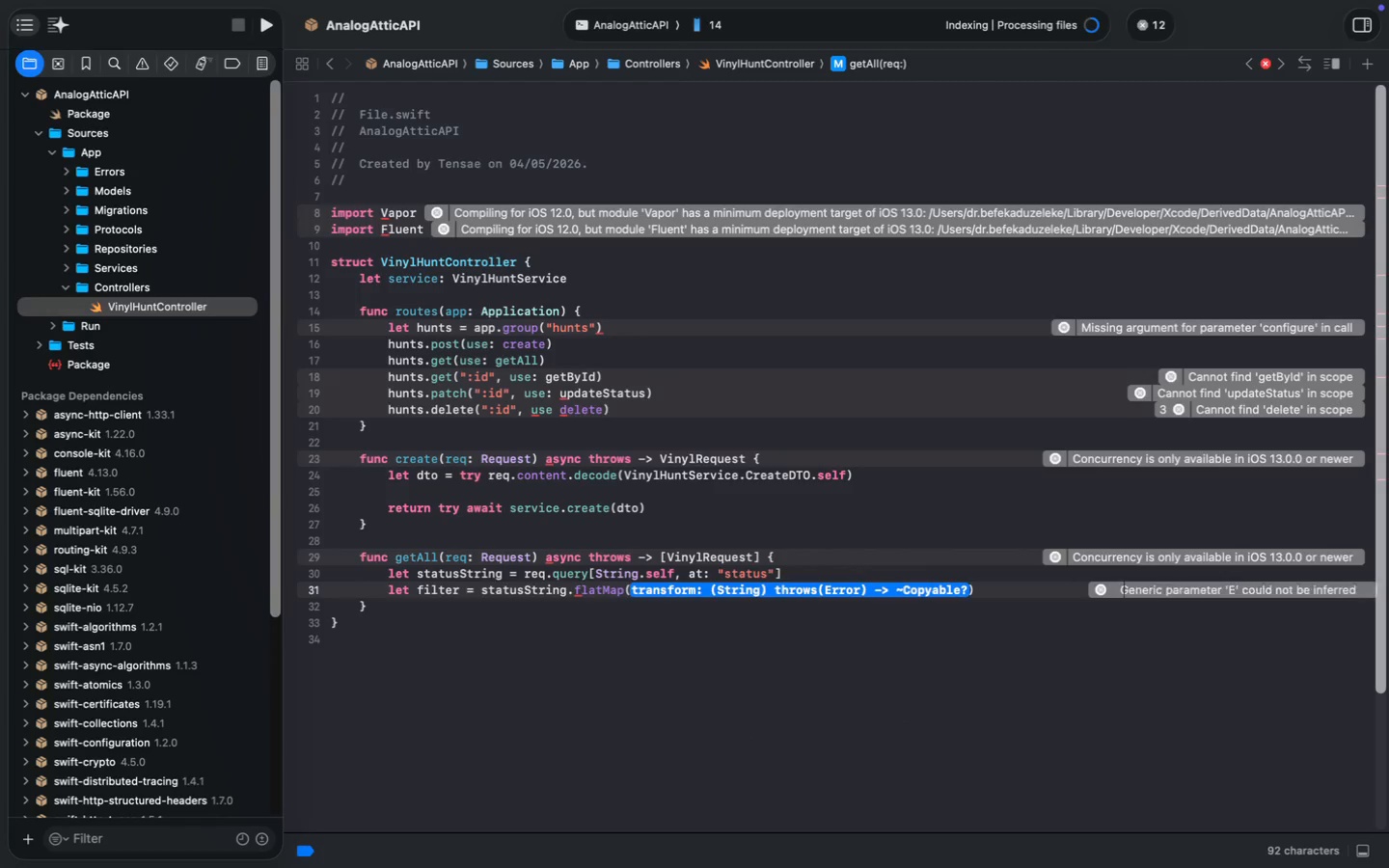 
hold_key(key=ShiftLeft, duration=0.41)
 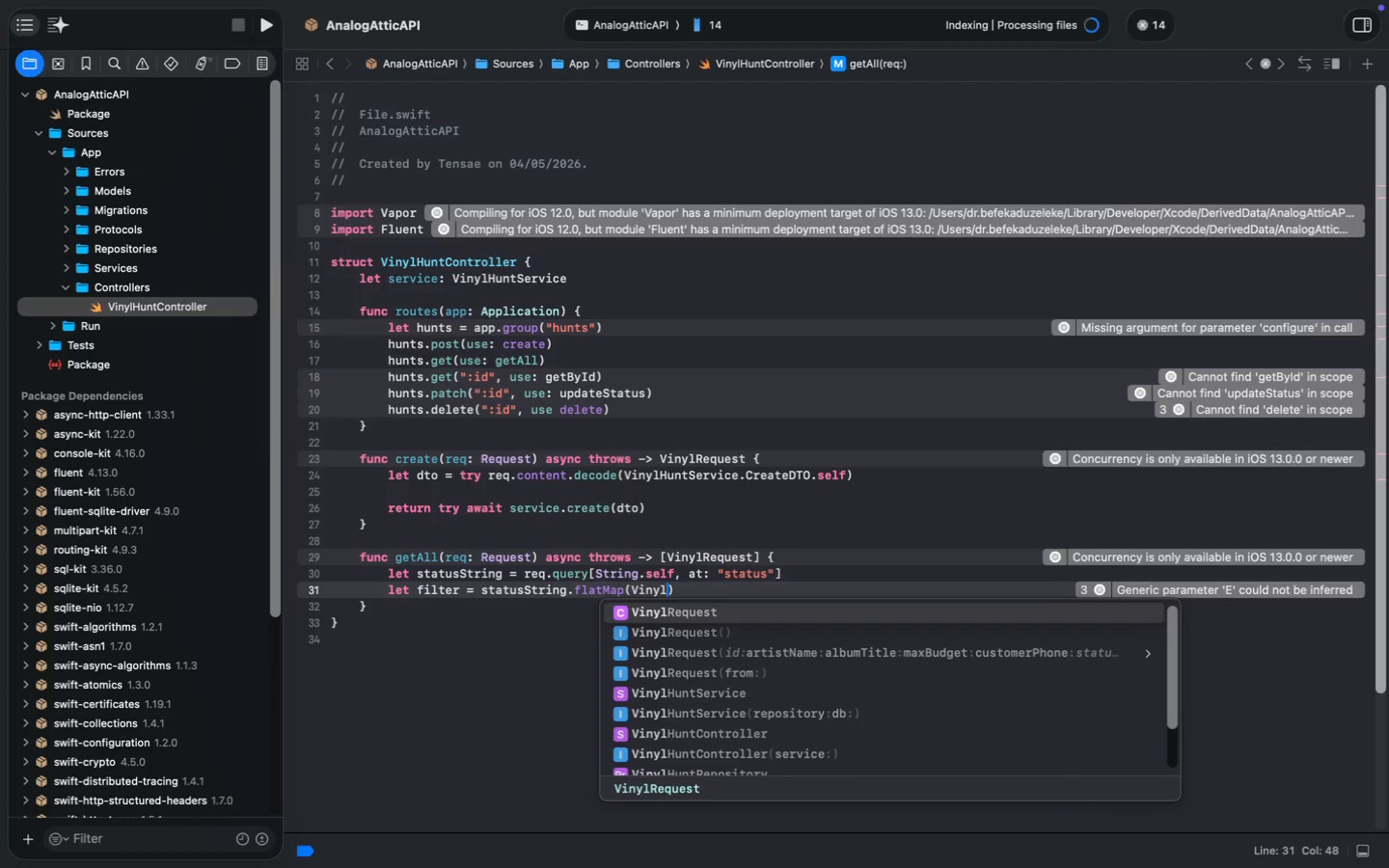 
key(Enter)
 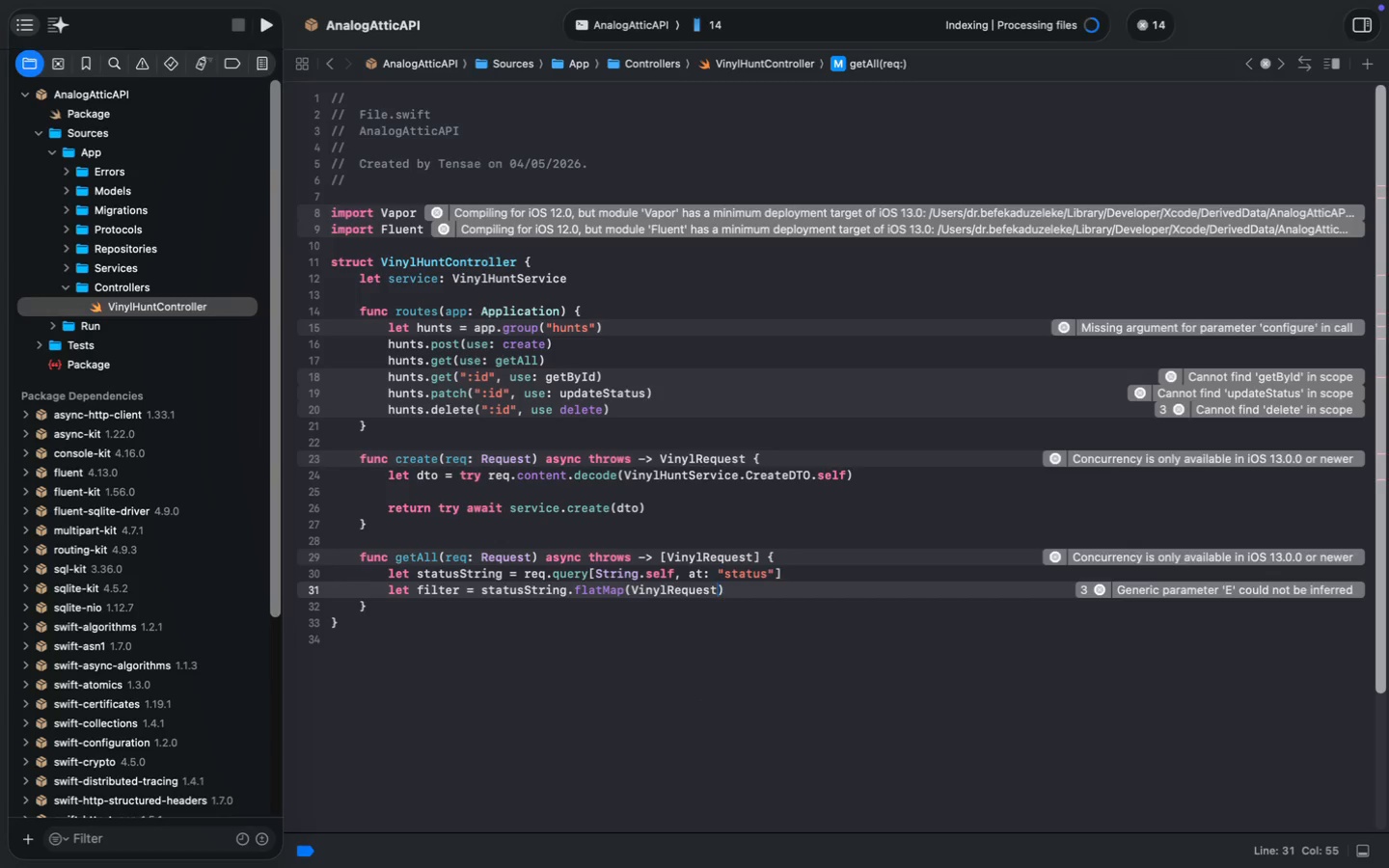 
key(Period)
 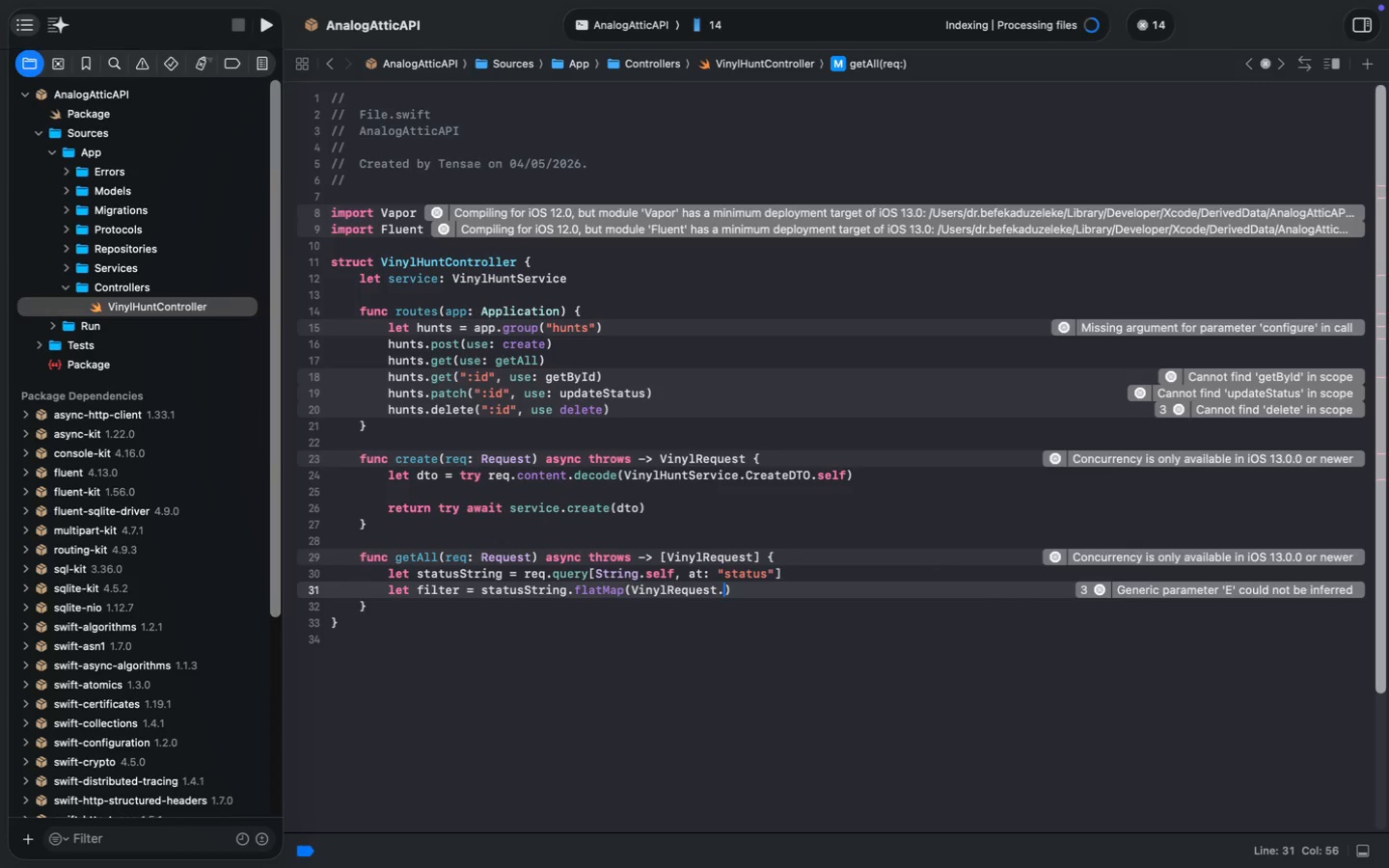 
key(Shift+S)
 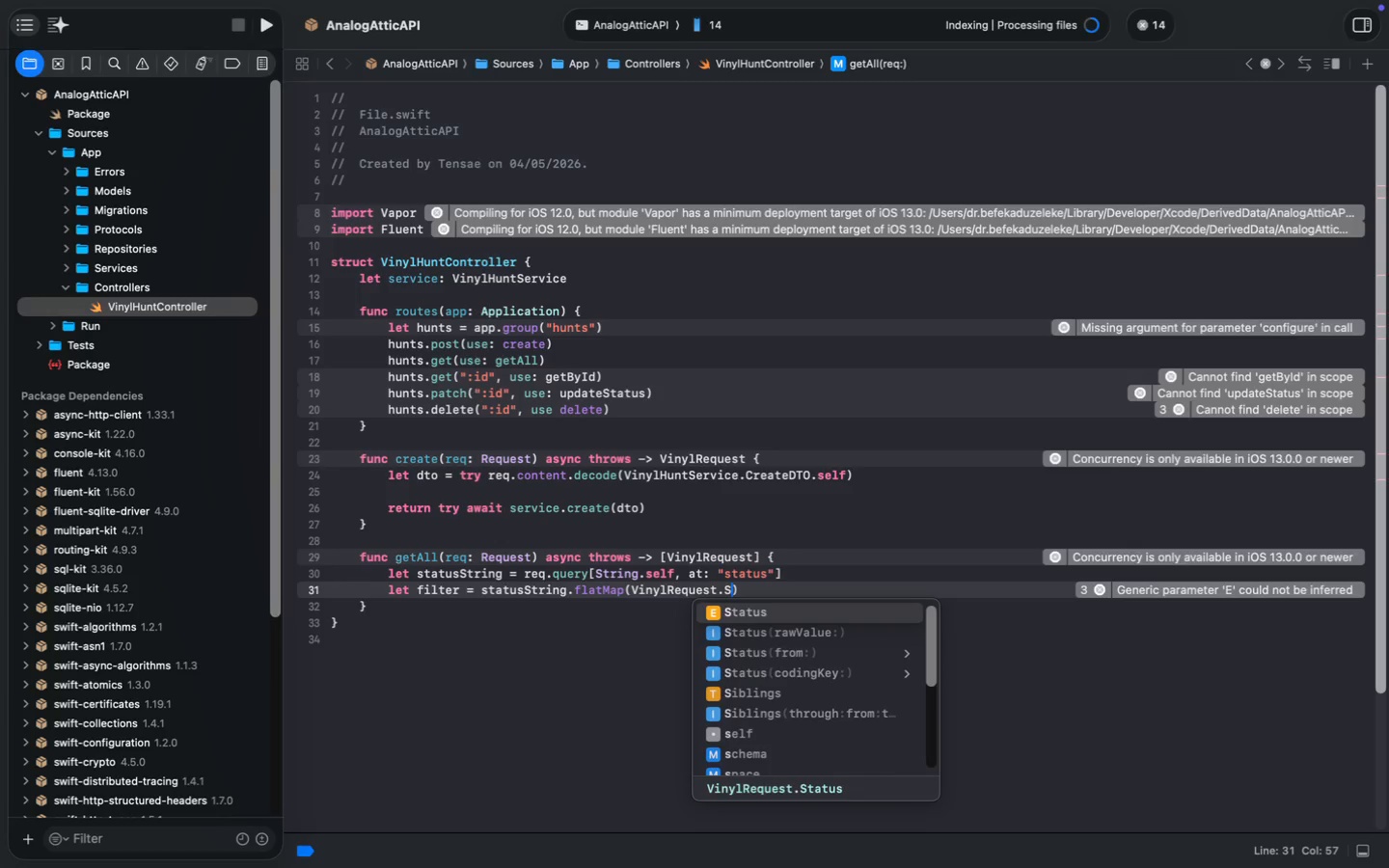 
key(Enter)
 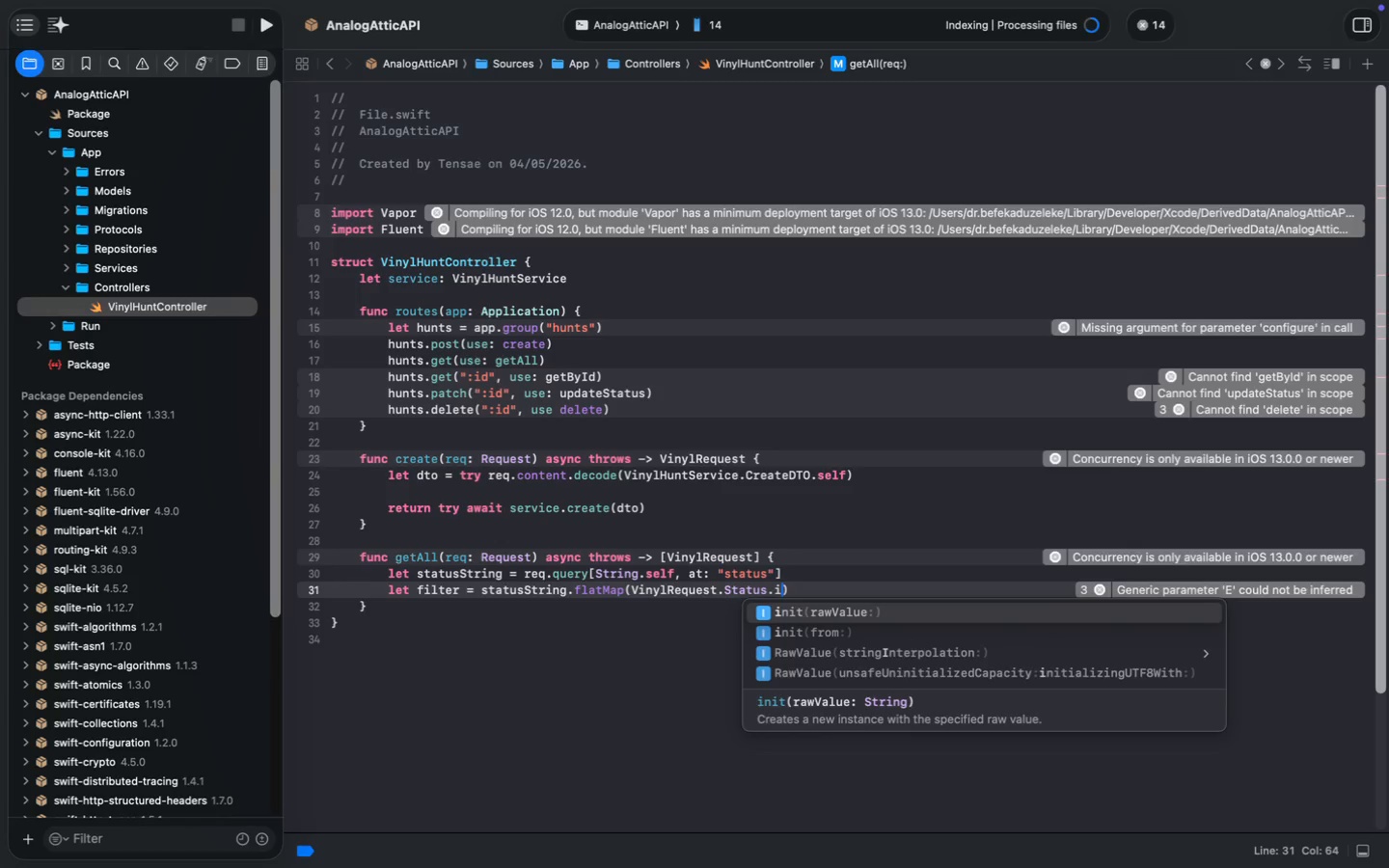 
type(.in)
 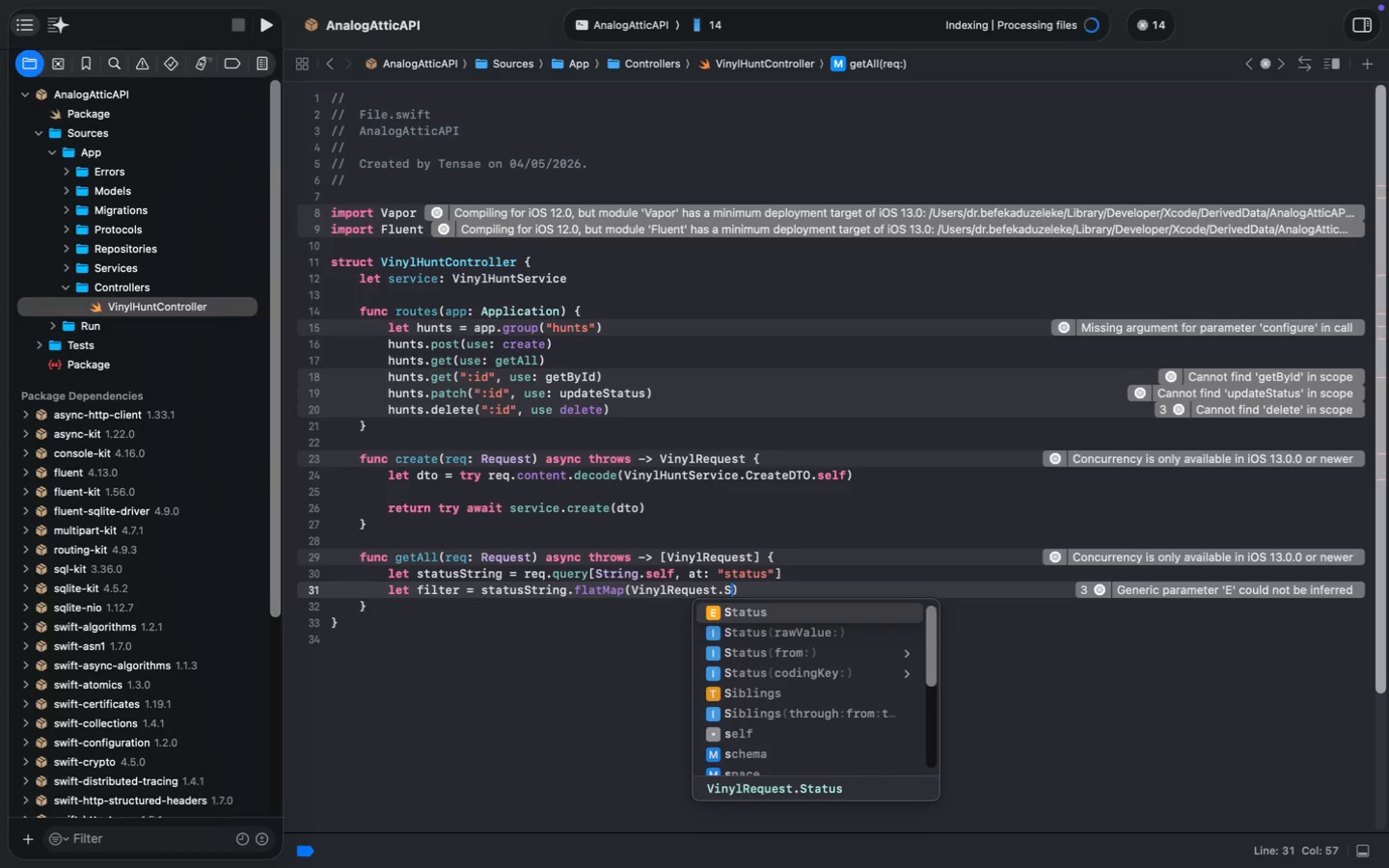 
key(Enter)
 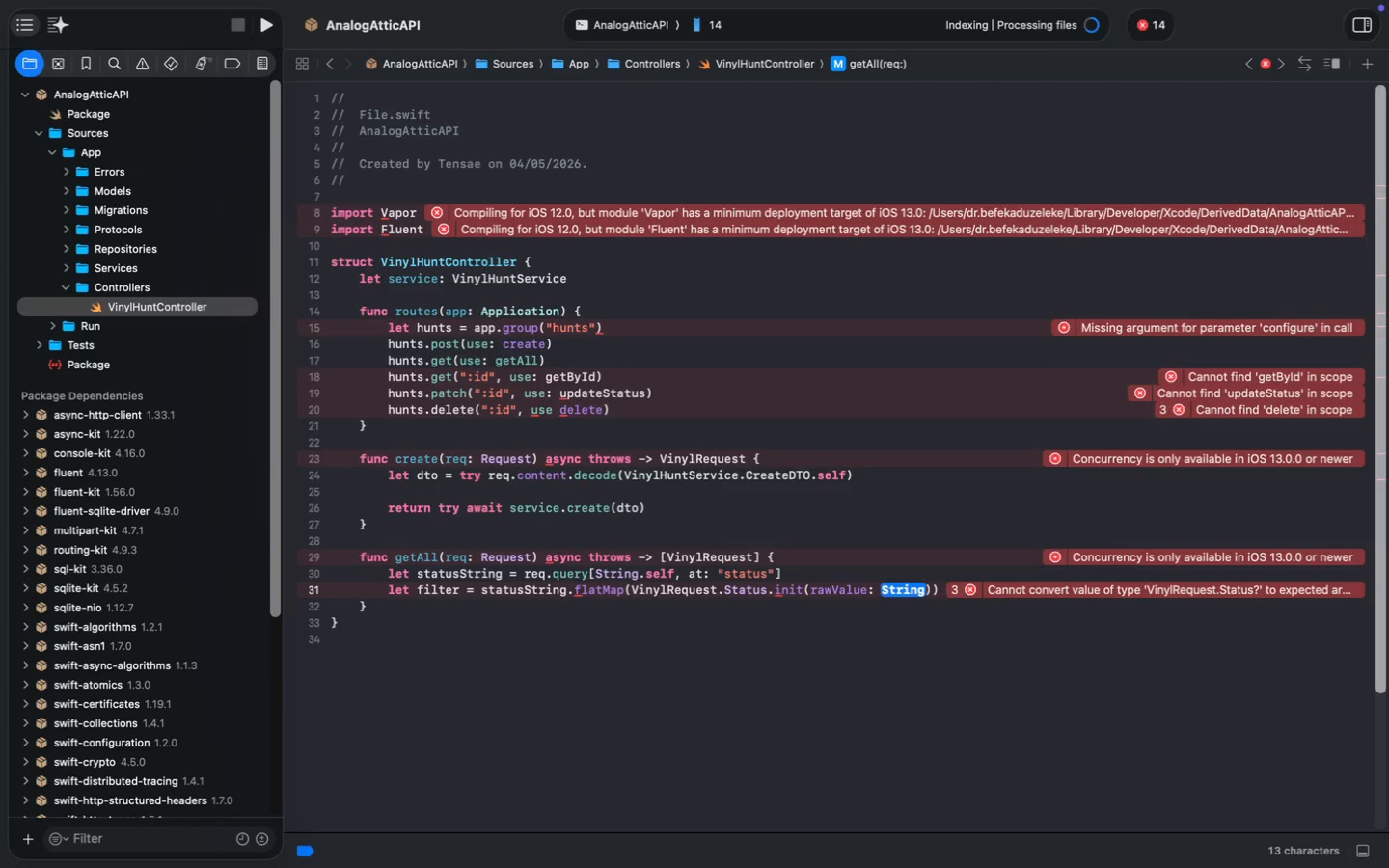 
key(Backspace)
 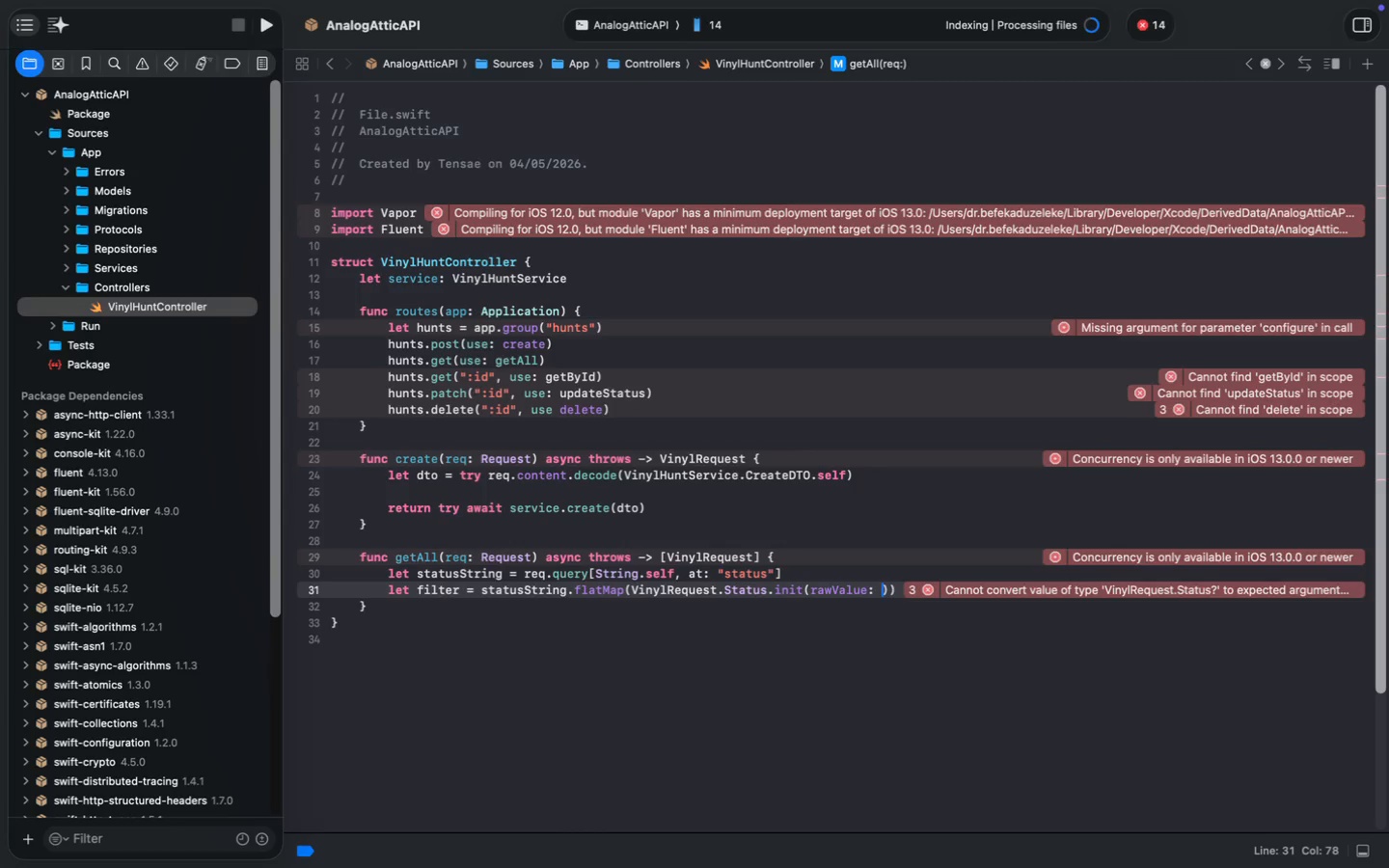 
key(Backspace)
 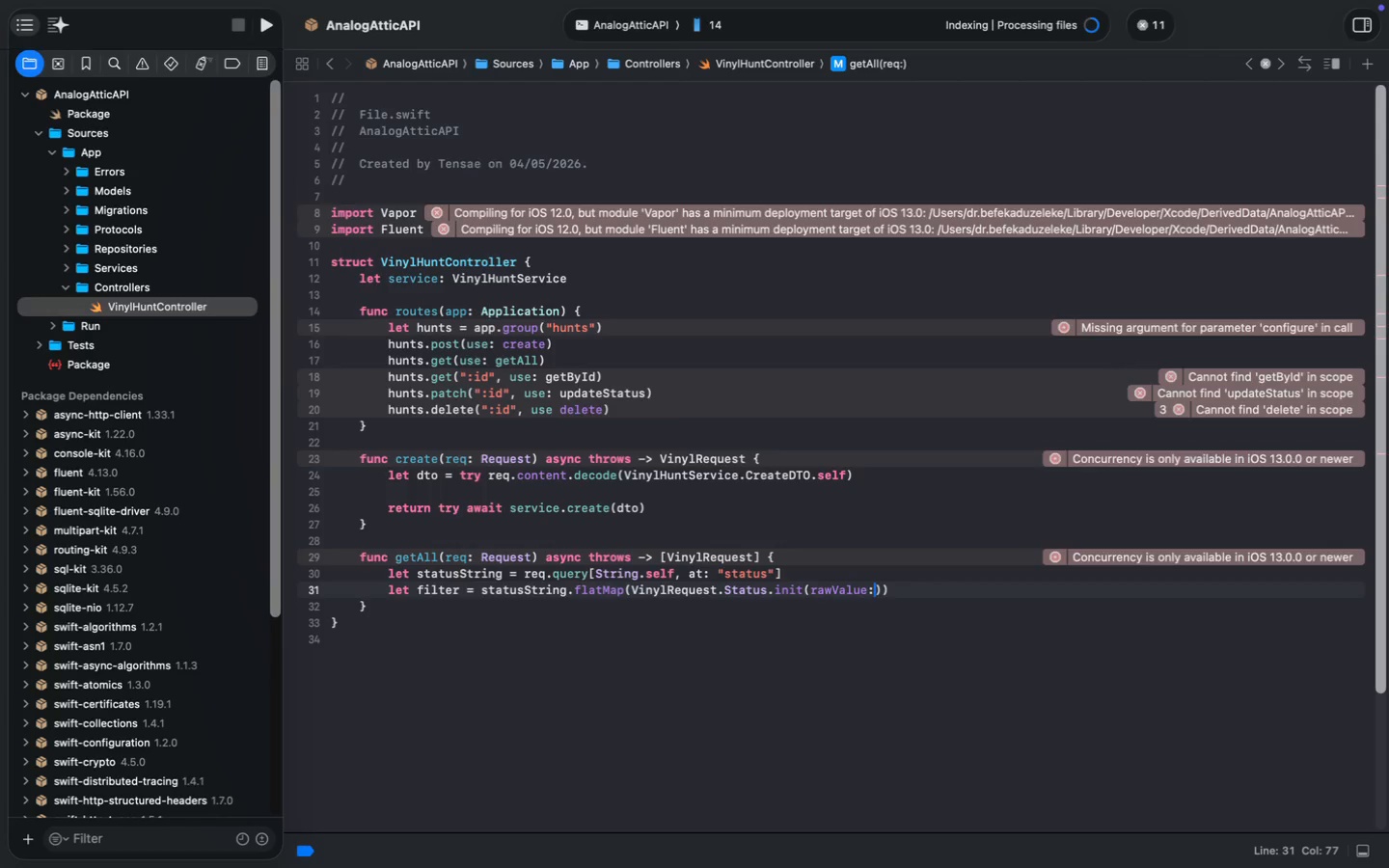 
key(Meta+ArrowRight)
 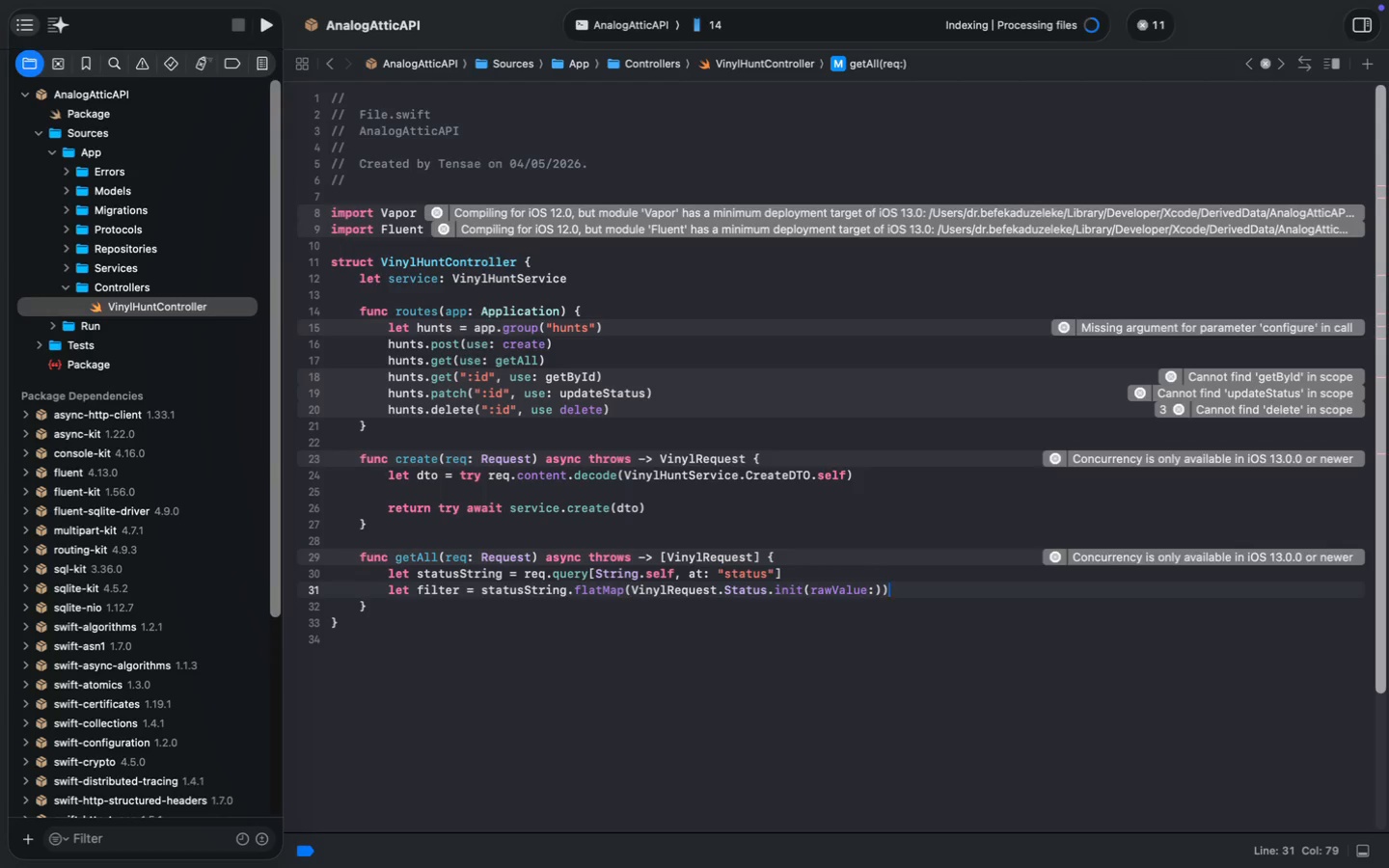 
key(Enter)
 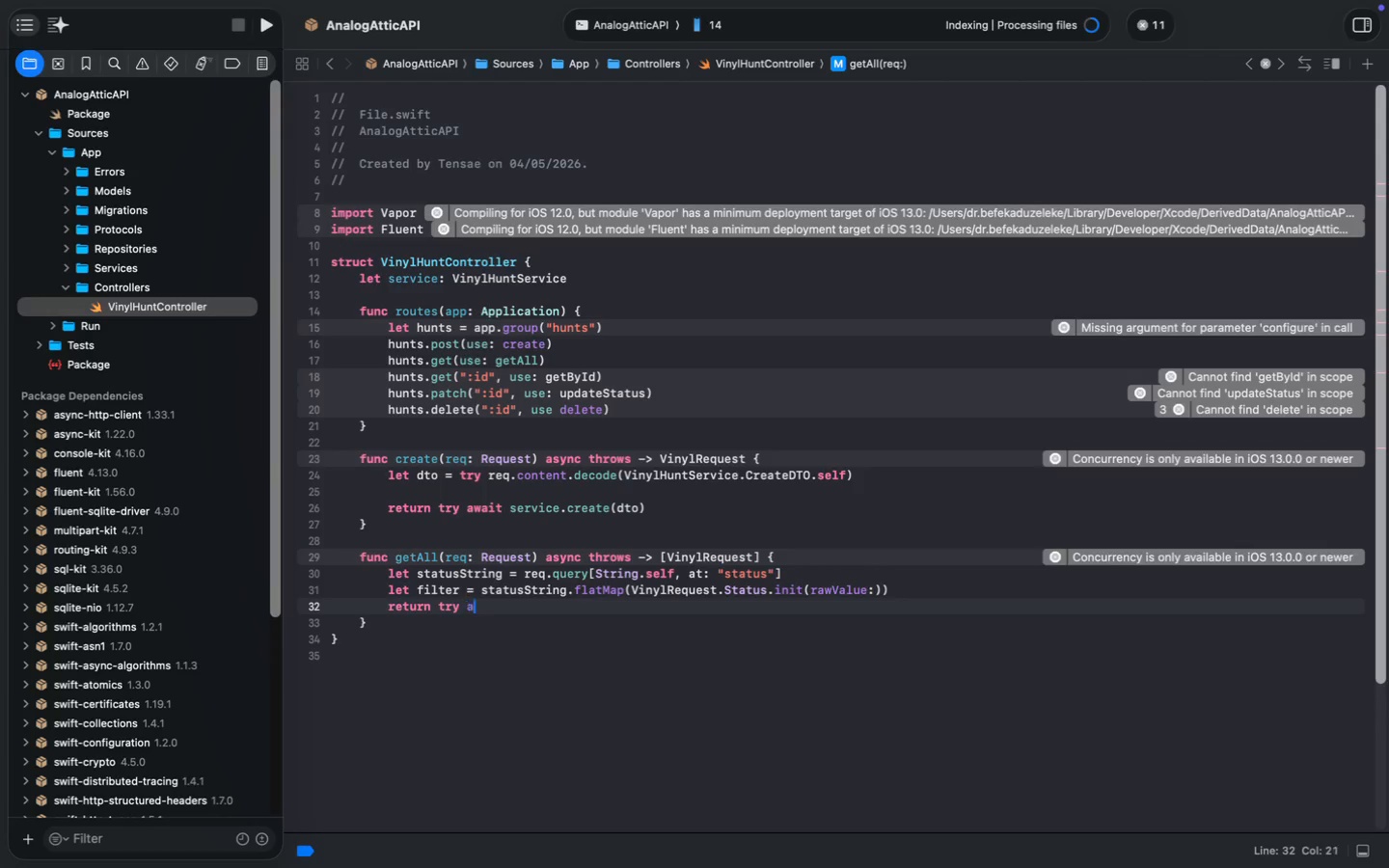 
type(return try await service.)
 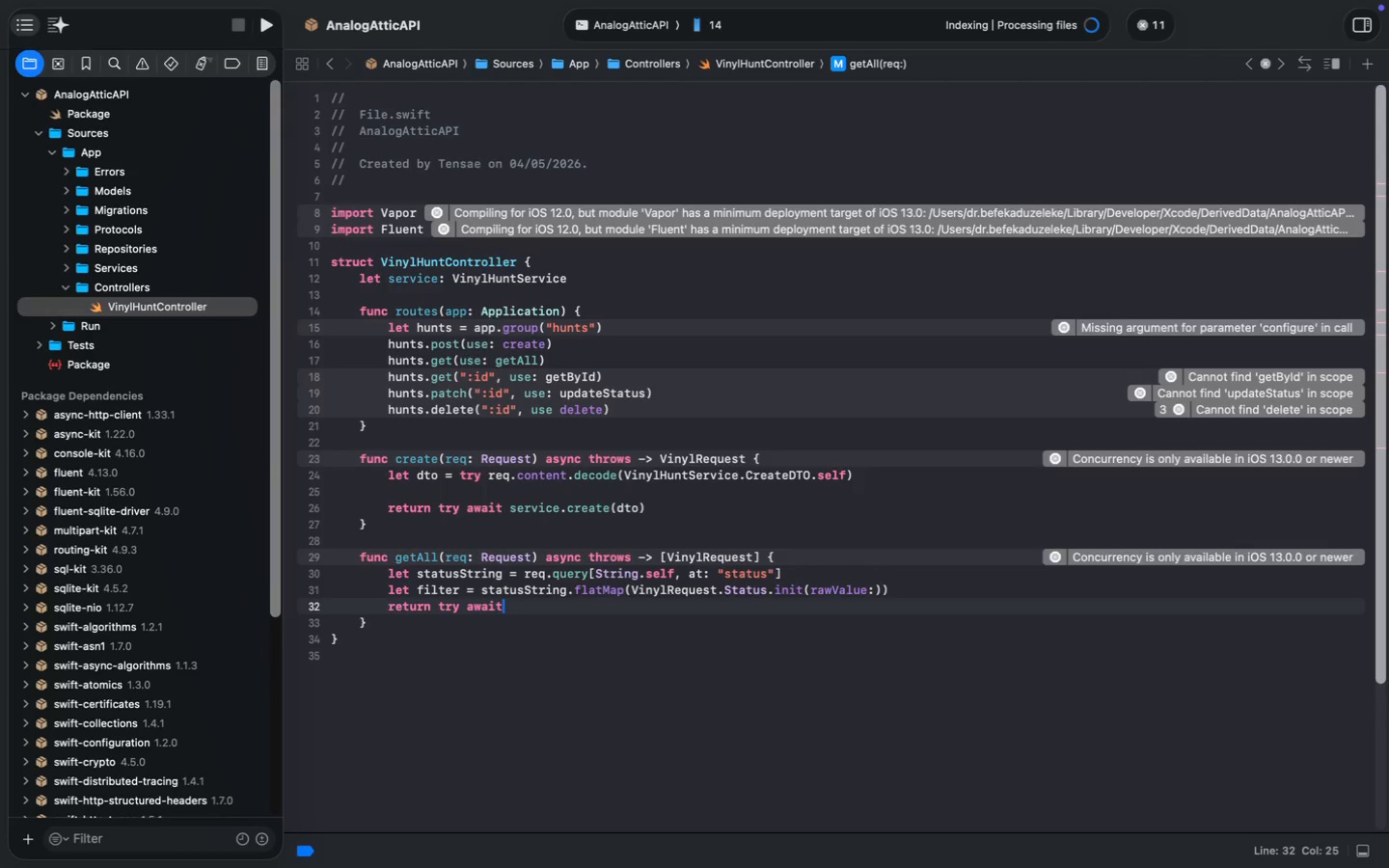 
key(Enter)
 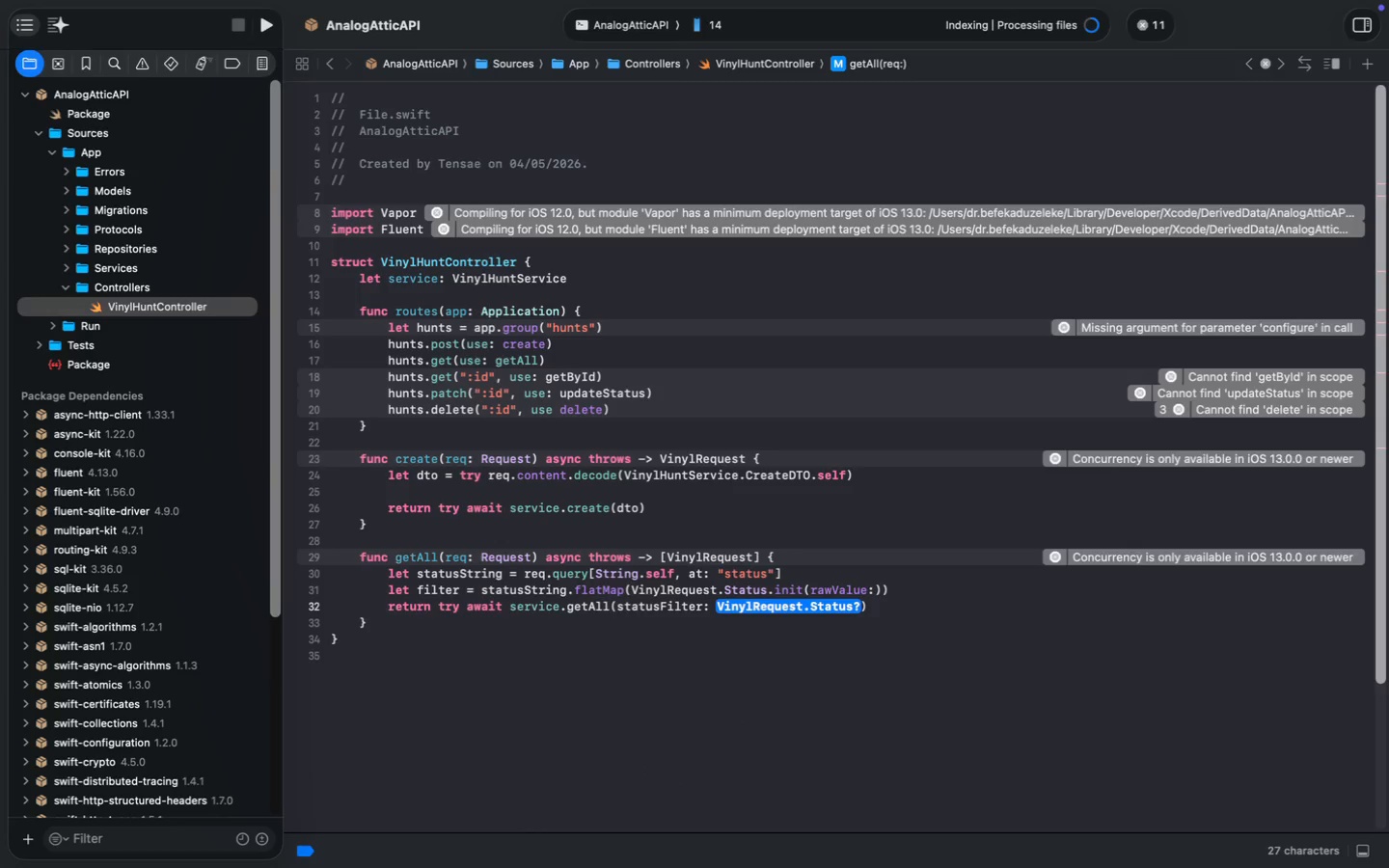 
type(filter)
 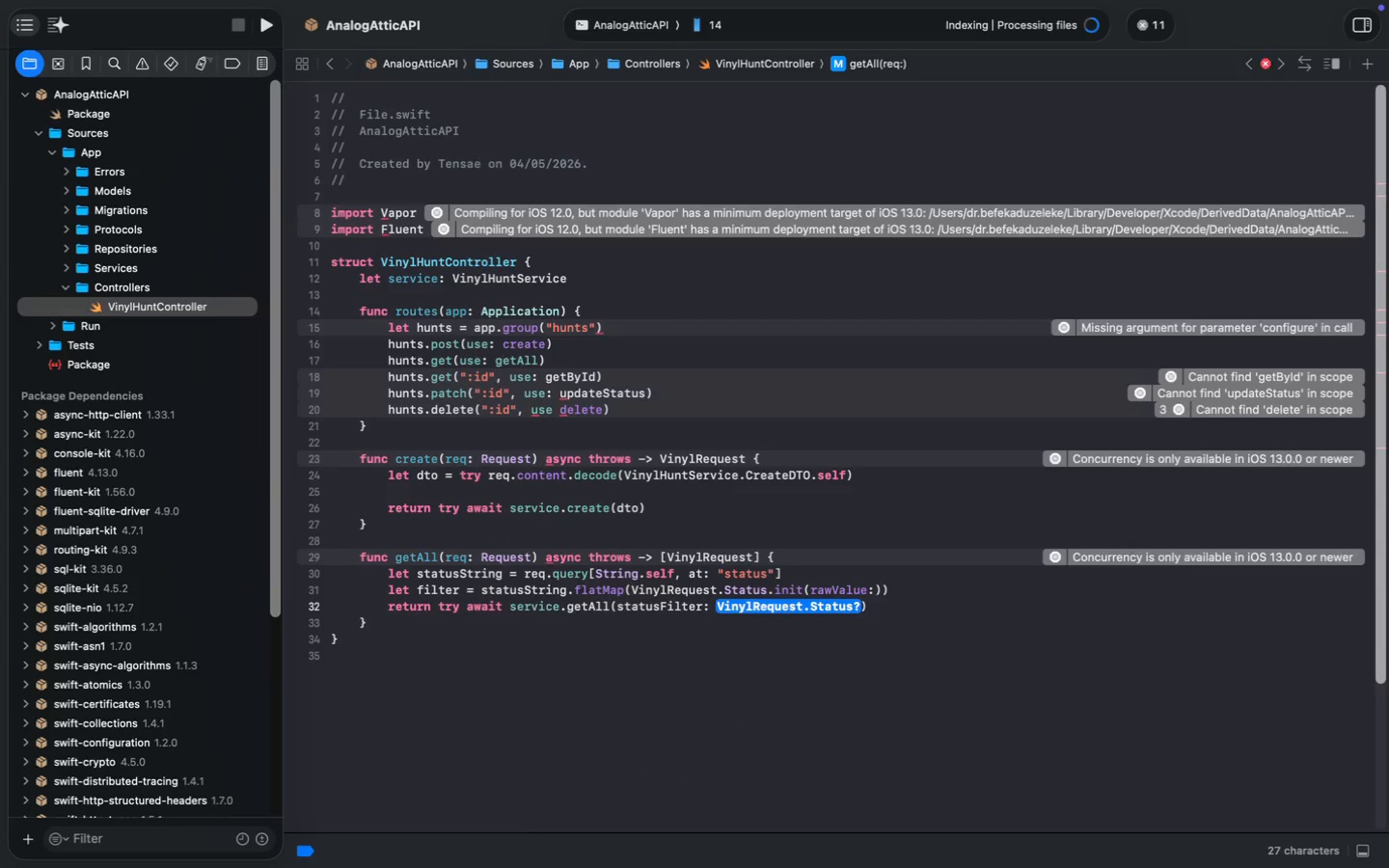 
key(Meta+S)
 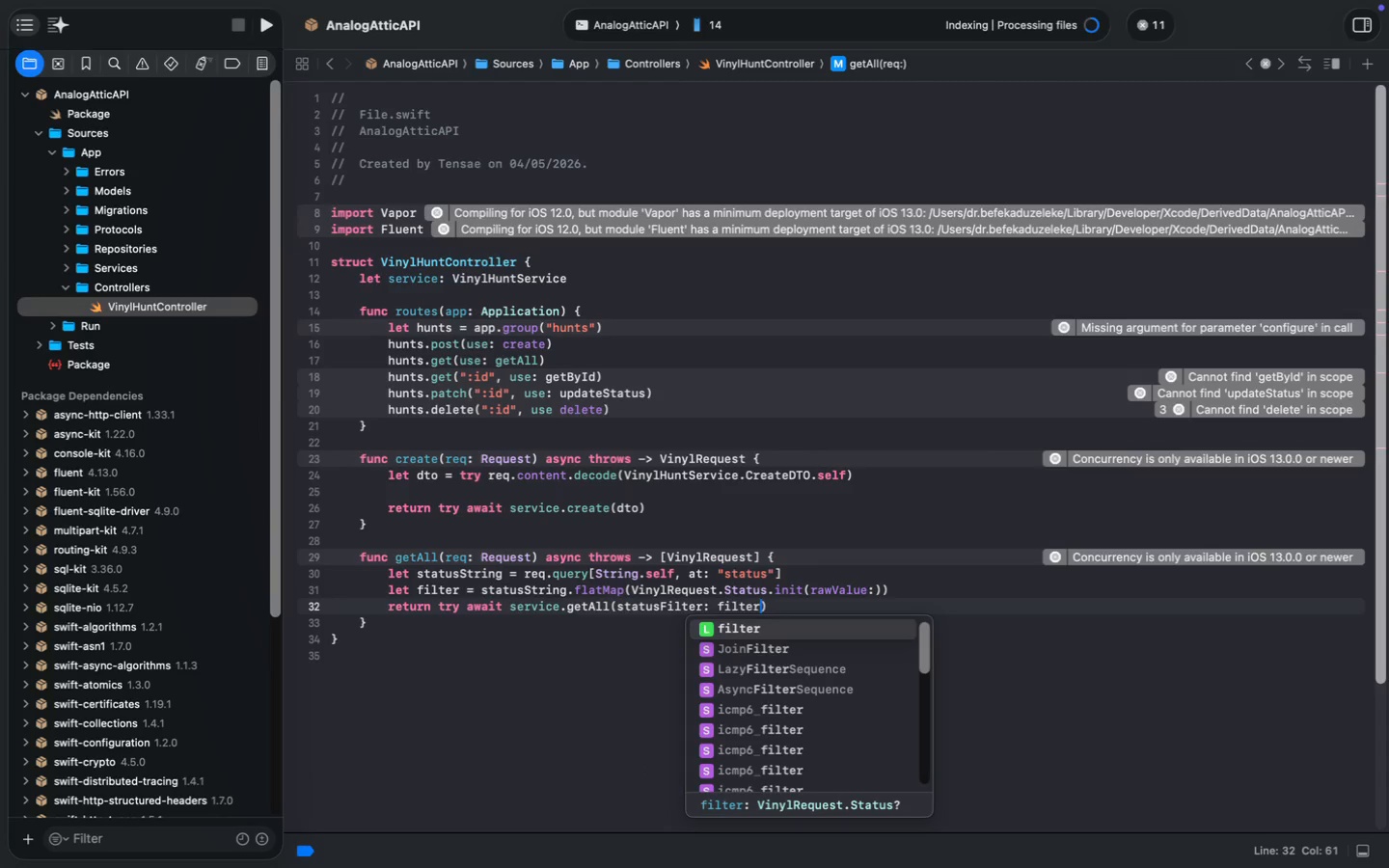 
key(Meta+S)
 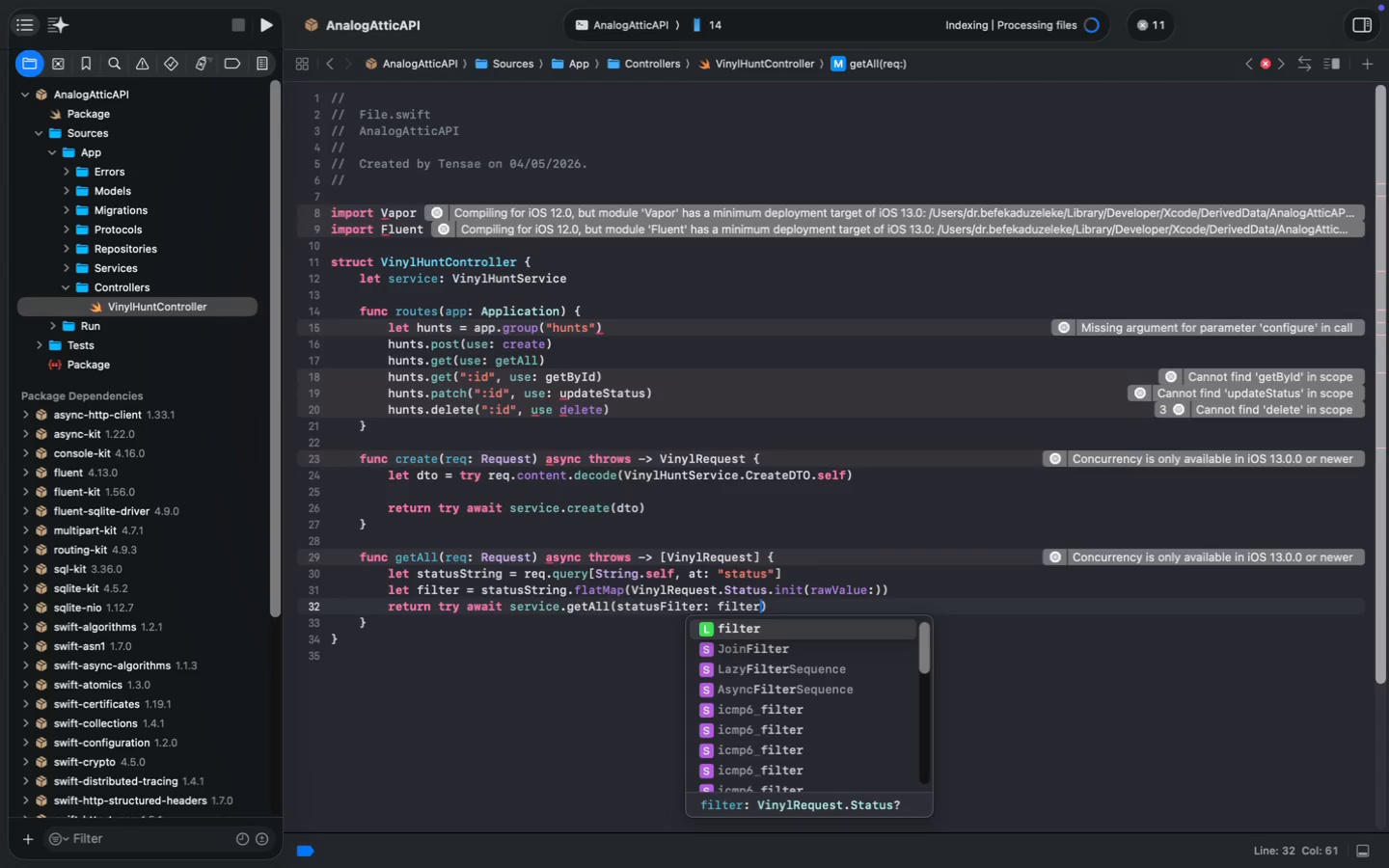 
key(Meta+S)
 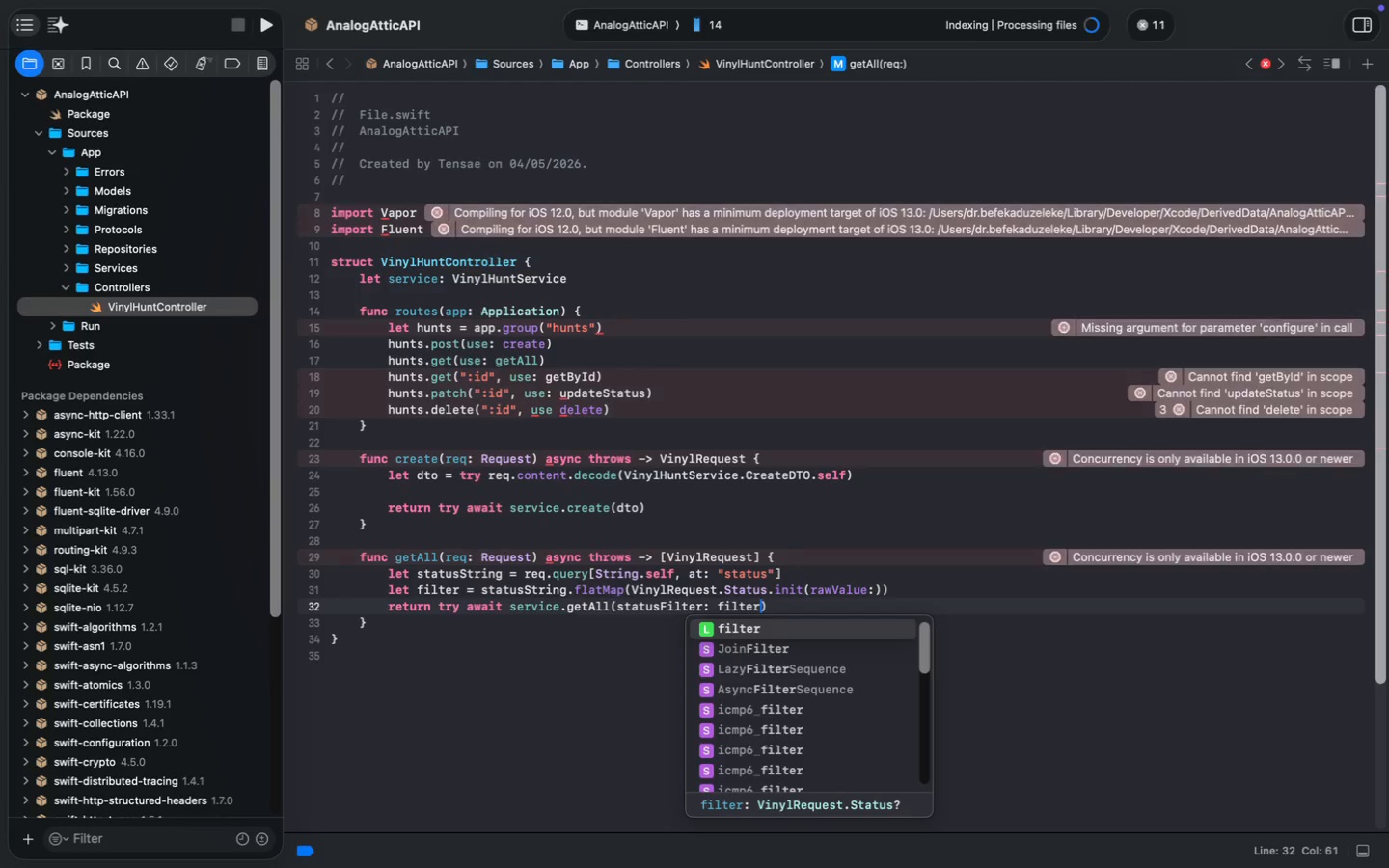 
key(Meta+S)
 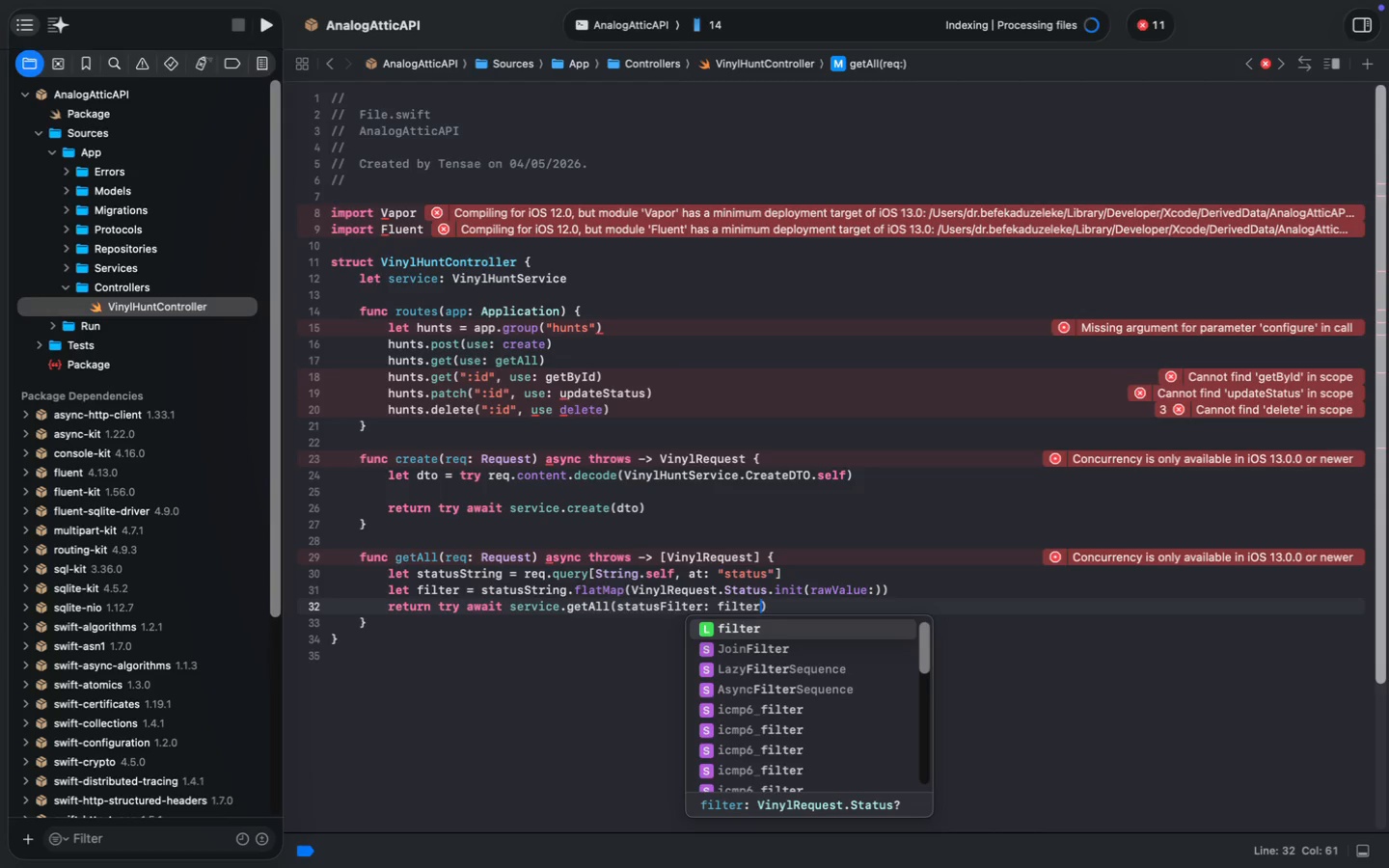 
wait(14.25)
 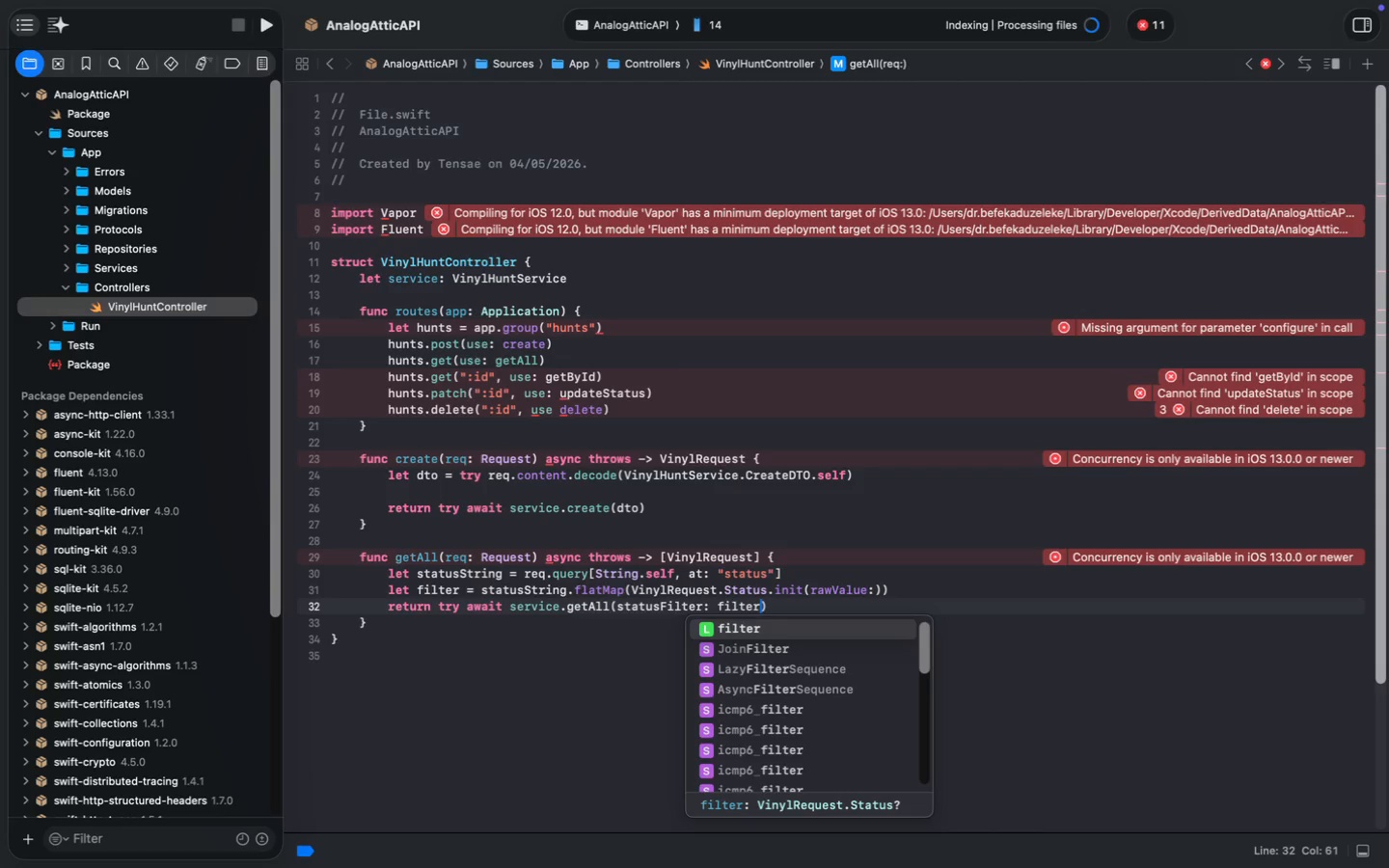 
key(Meta+ArrowRight)
 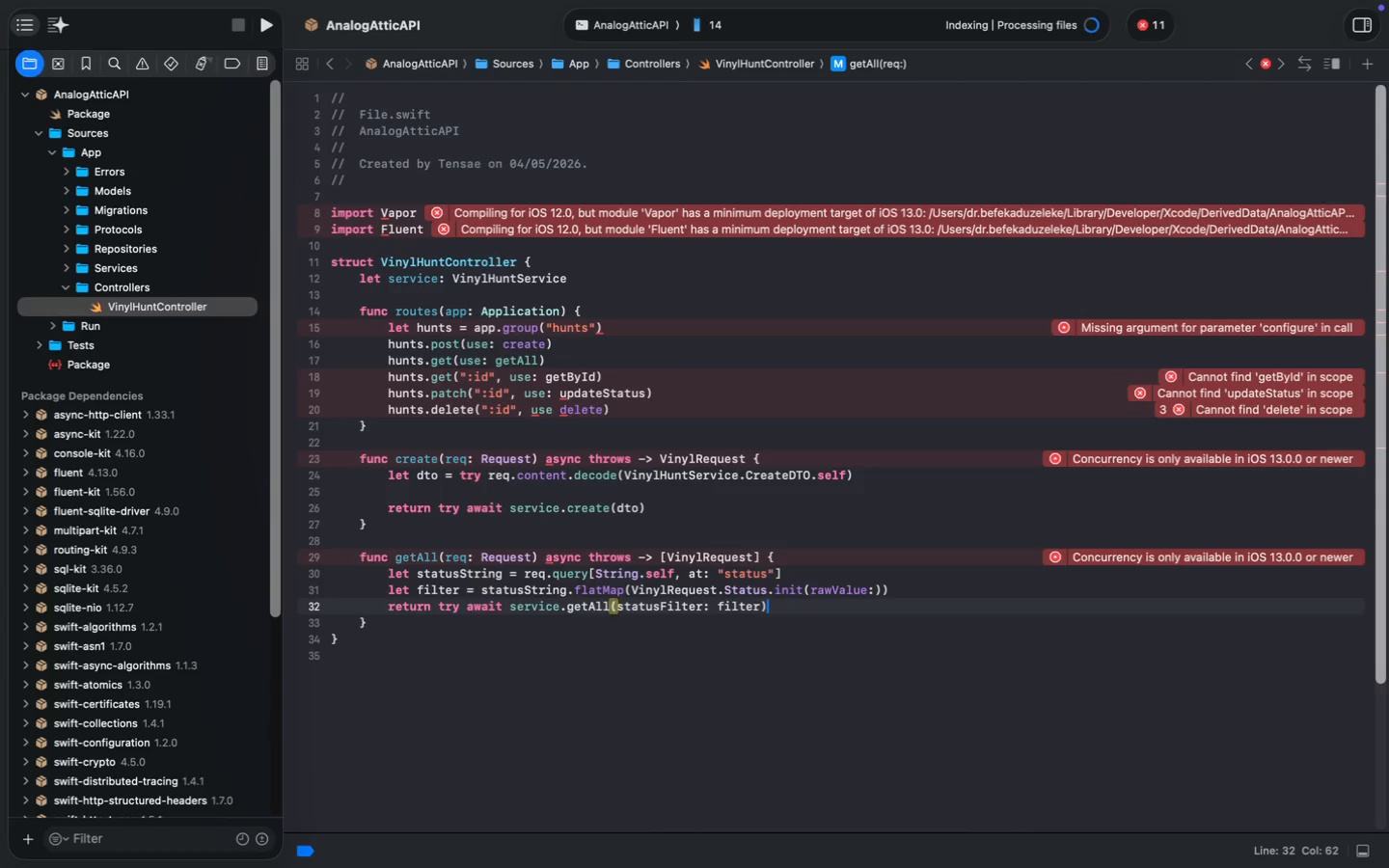 
key(ArrowDown)
 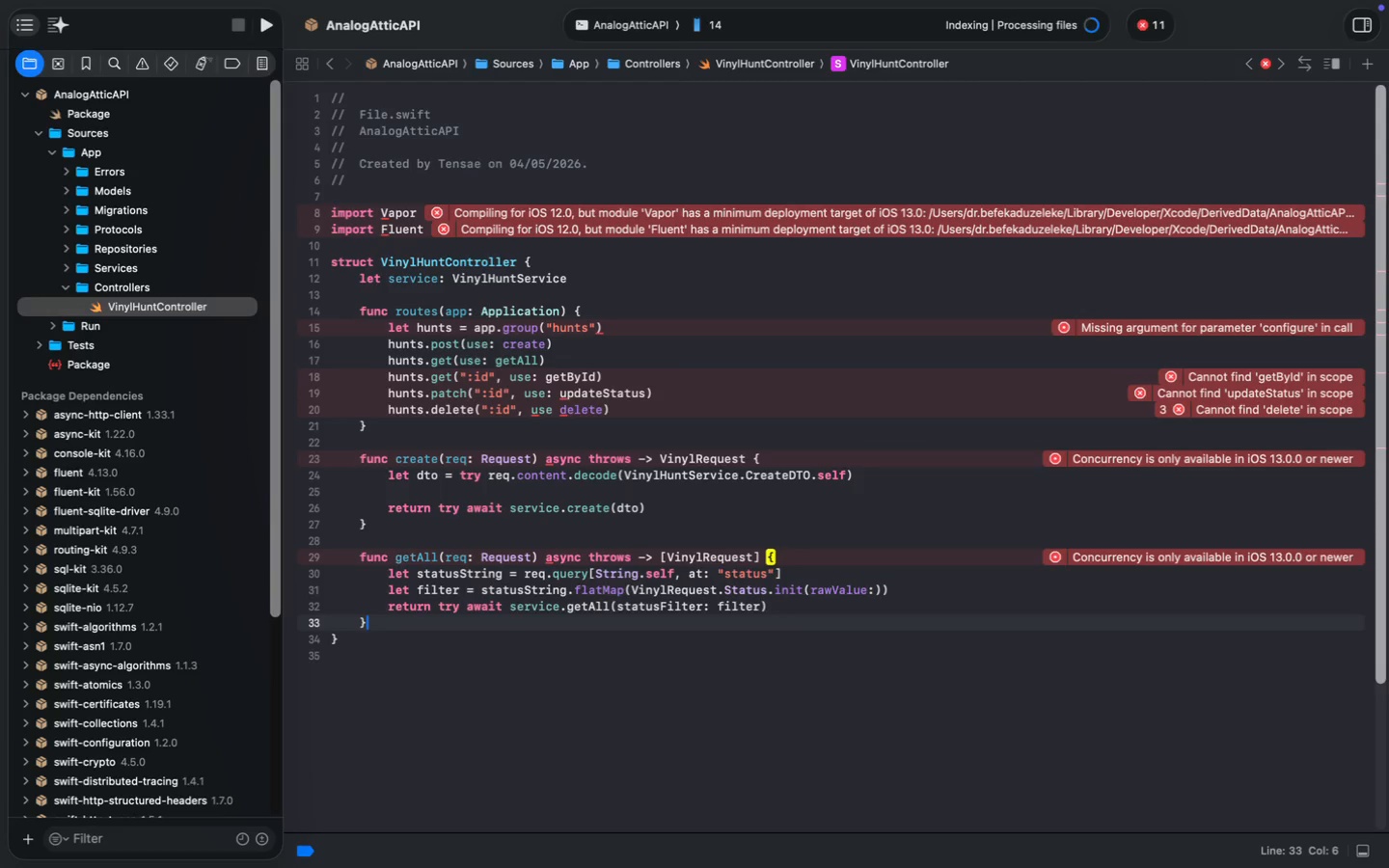 
key(Enter)
 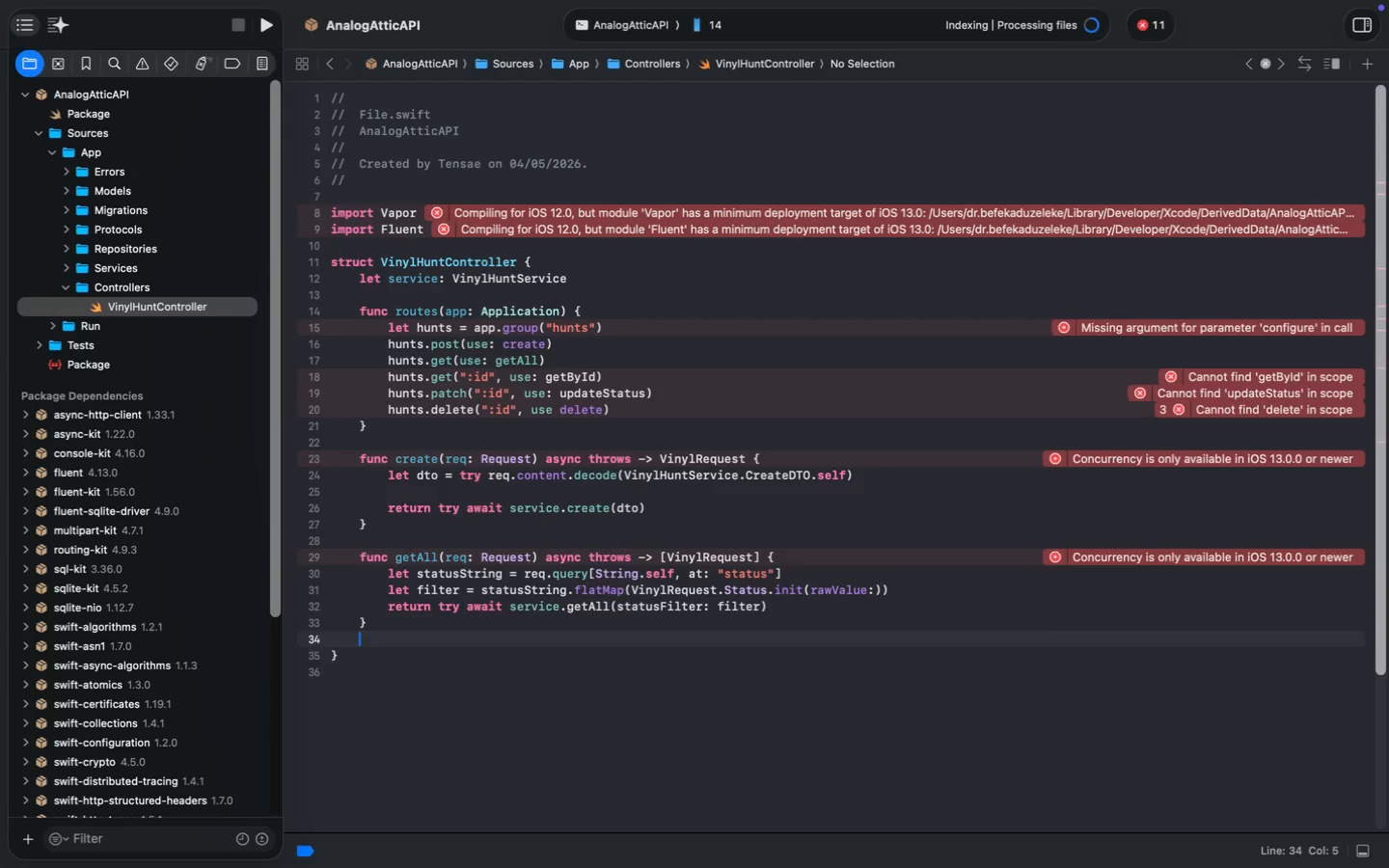 
key(Enter)
 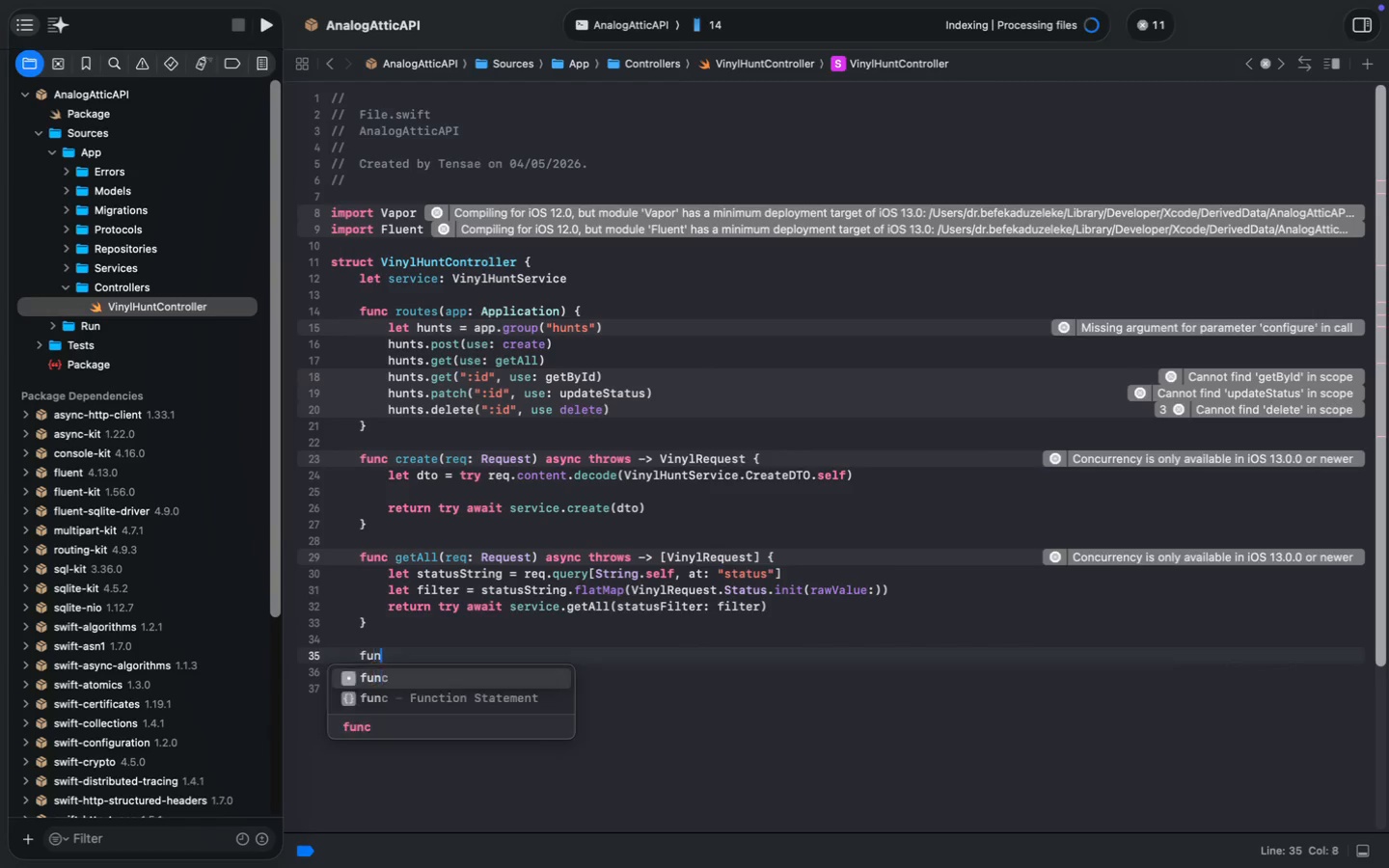 
type(func getById()
 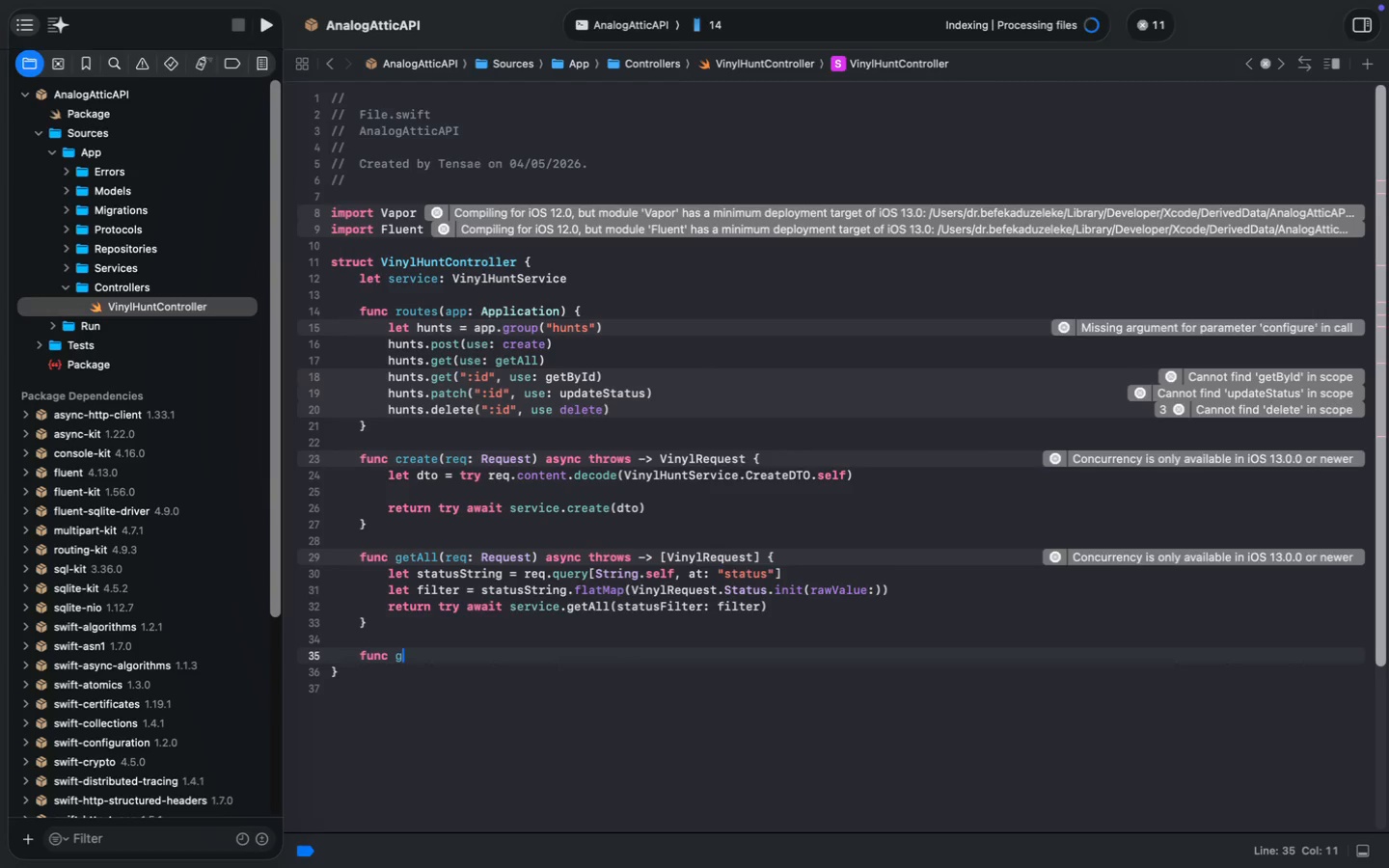 
key(Tab)
type(guard let id = req.param)
key(Tab)
type(.get("id)
 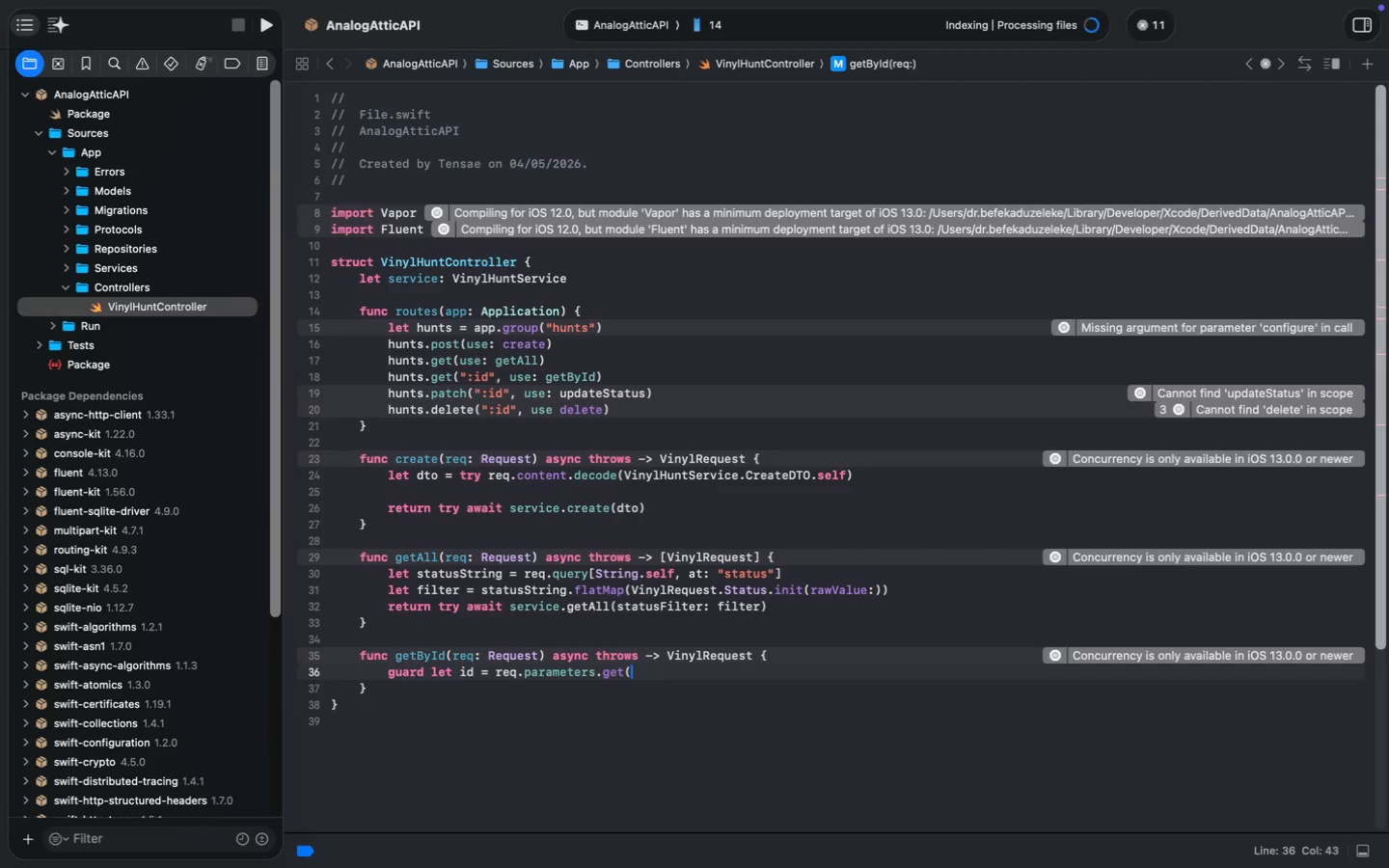 
 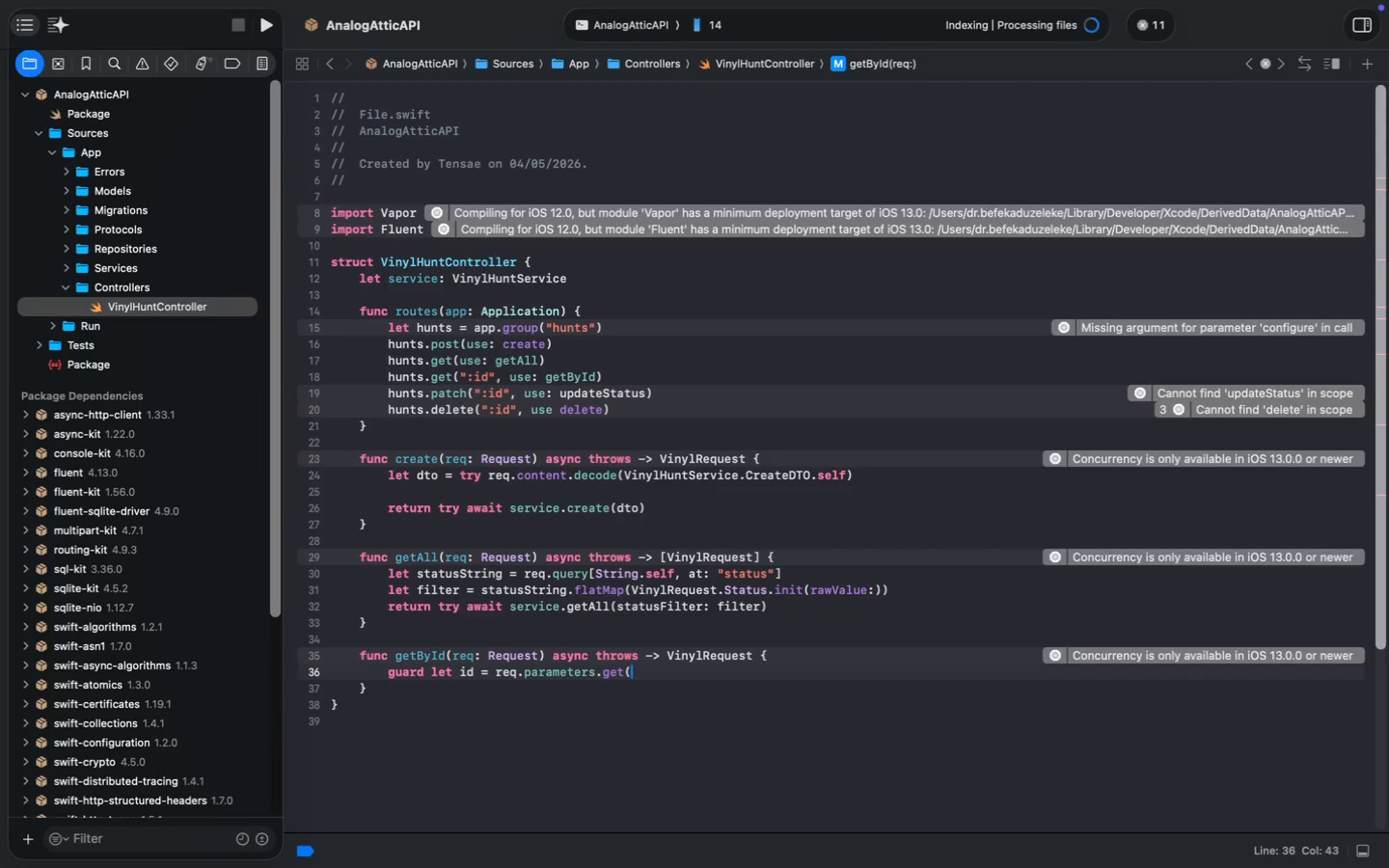 
key(ArrowRight)
 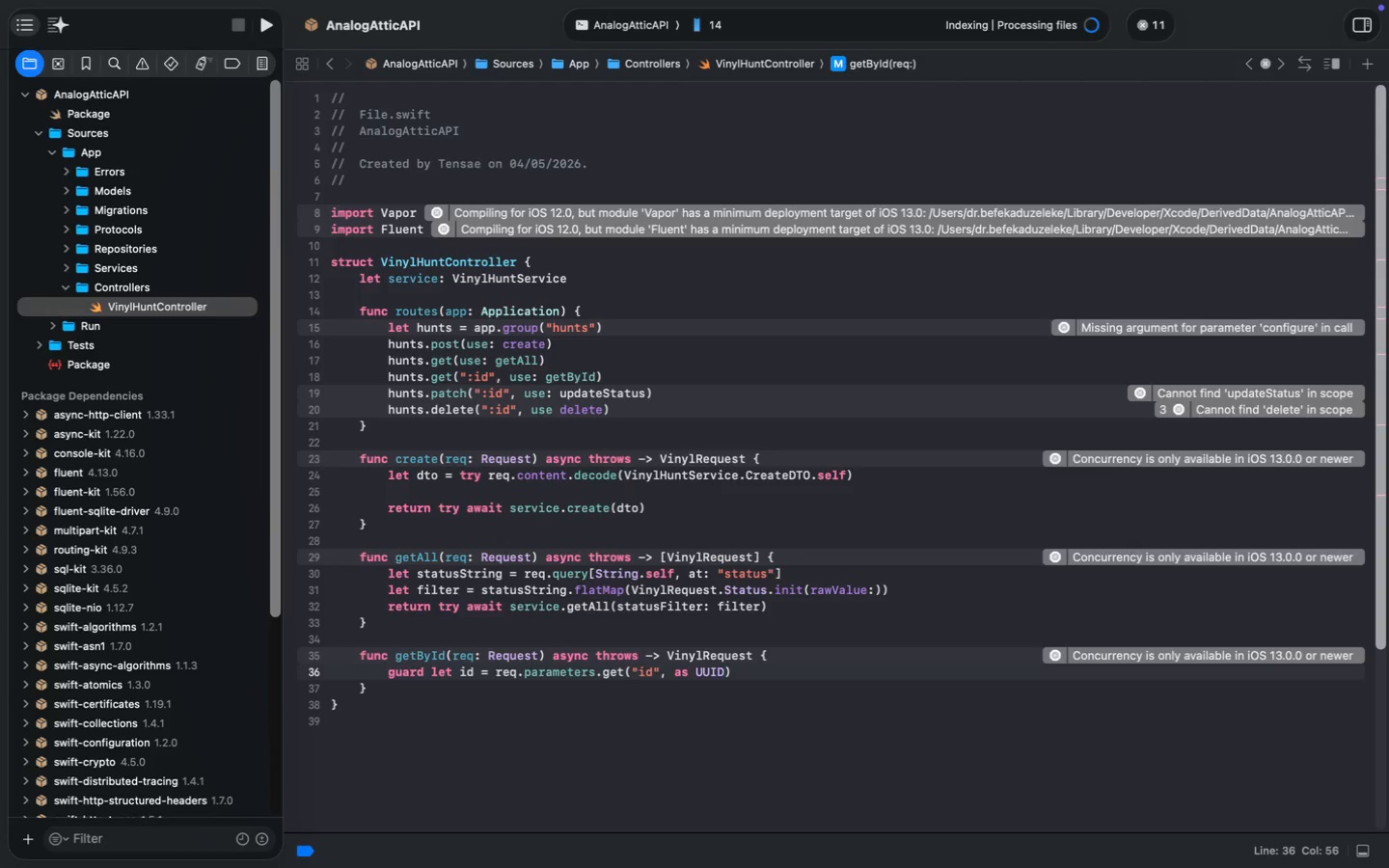 
type(, as UUID.self)
 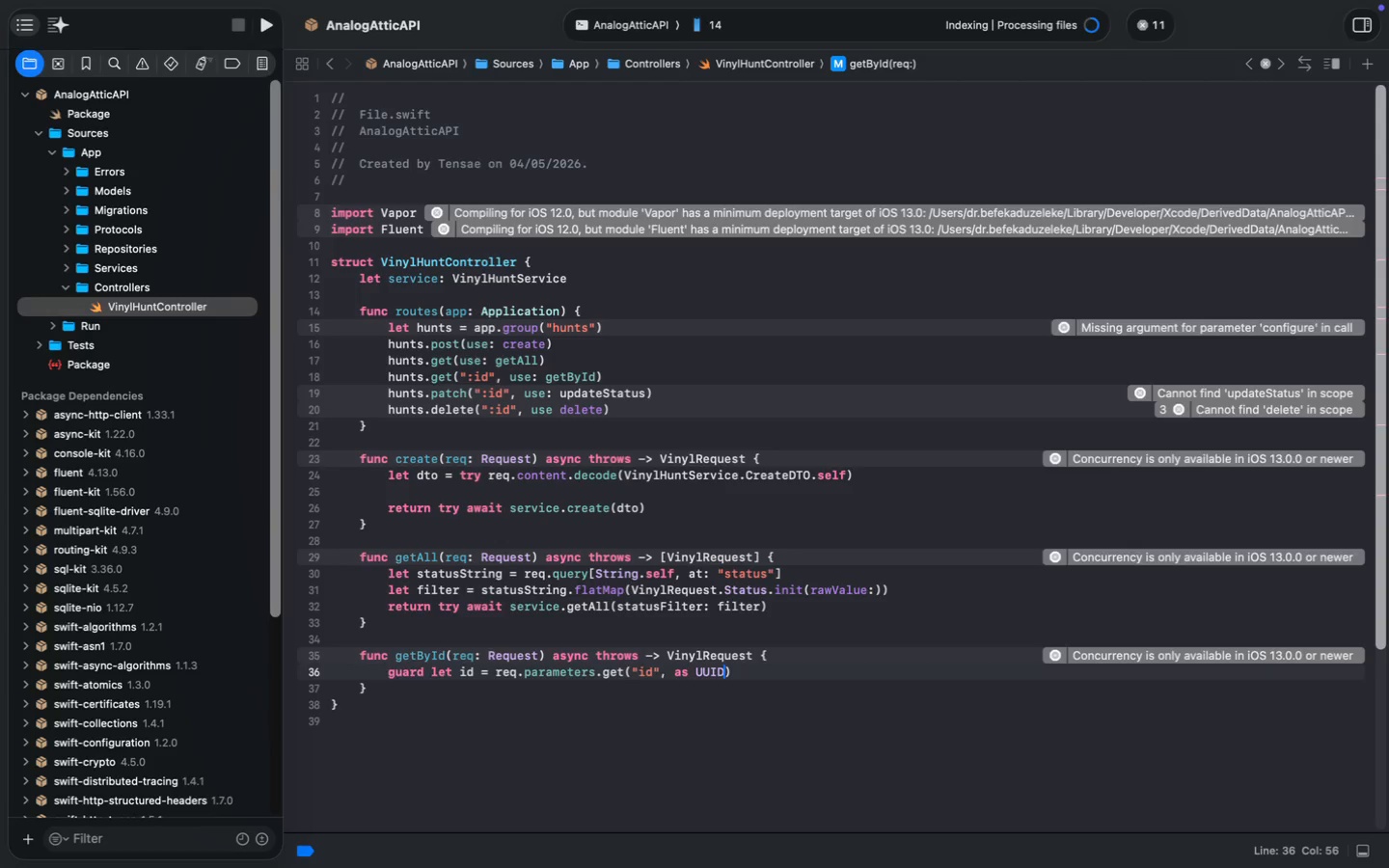 
key(ArrowRight)
 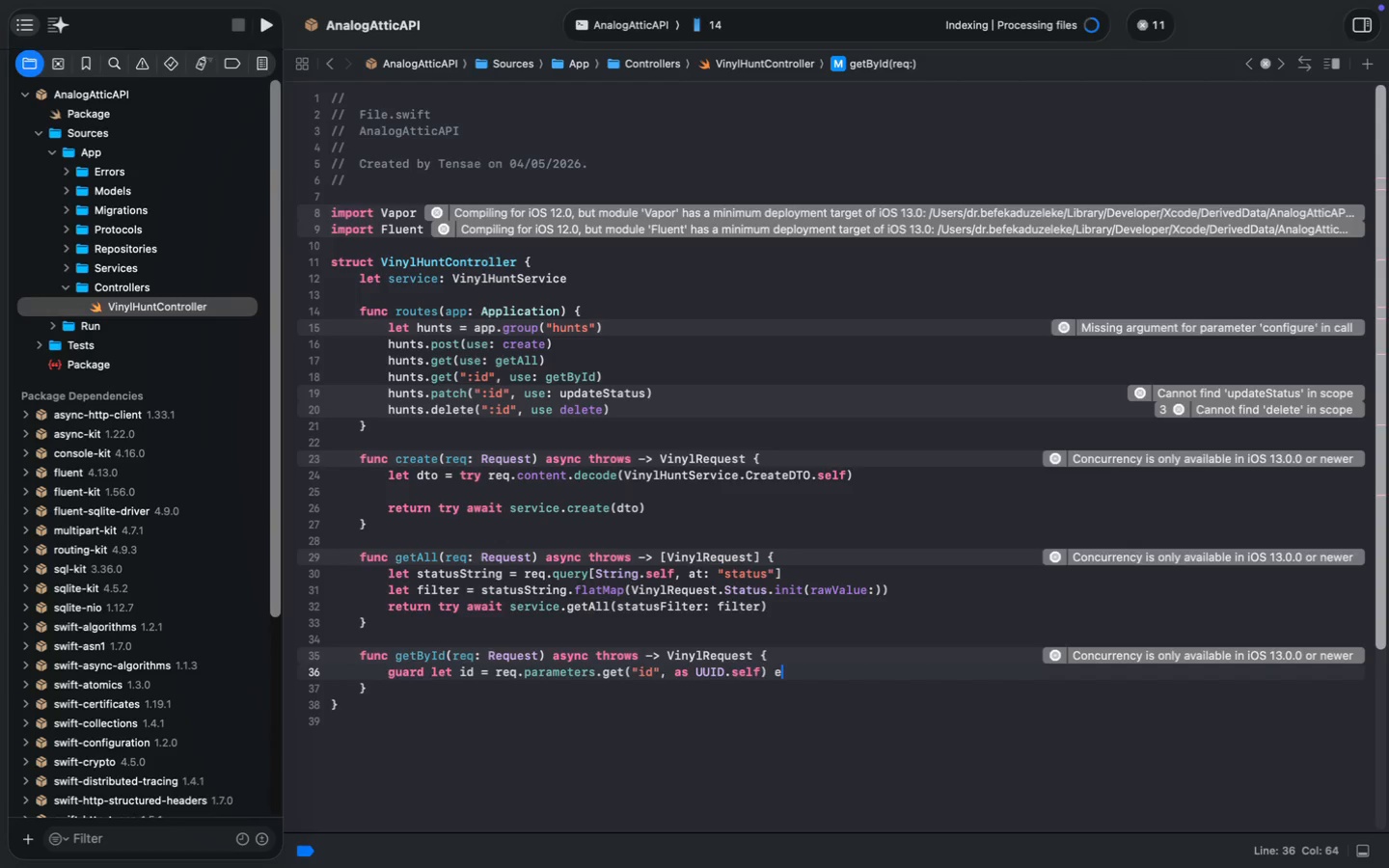 
type( else {)
 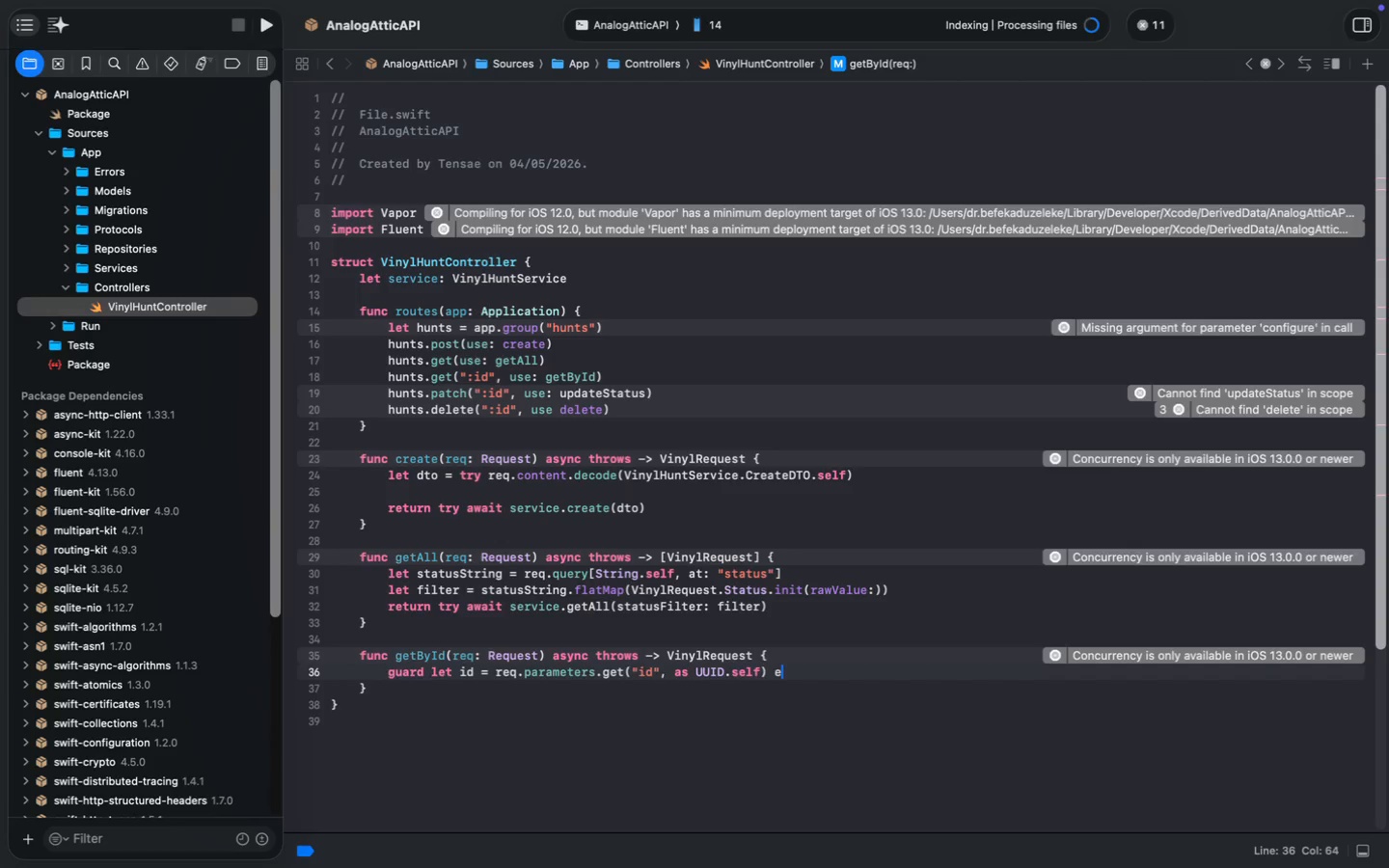 
 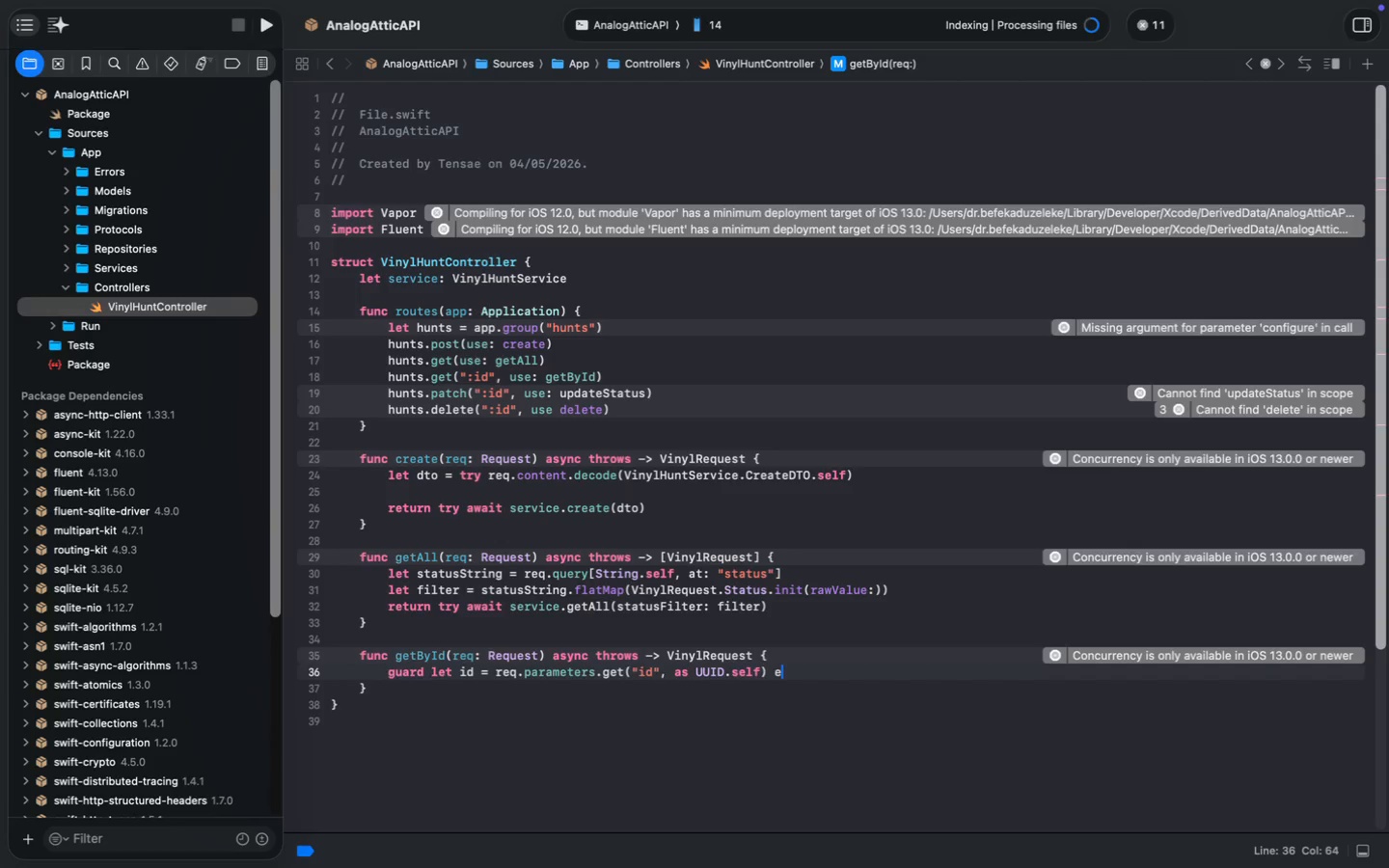 
key(Enter)
 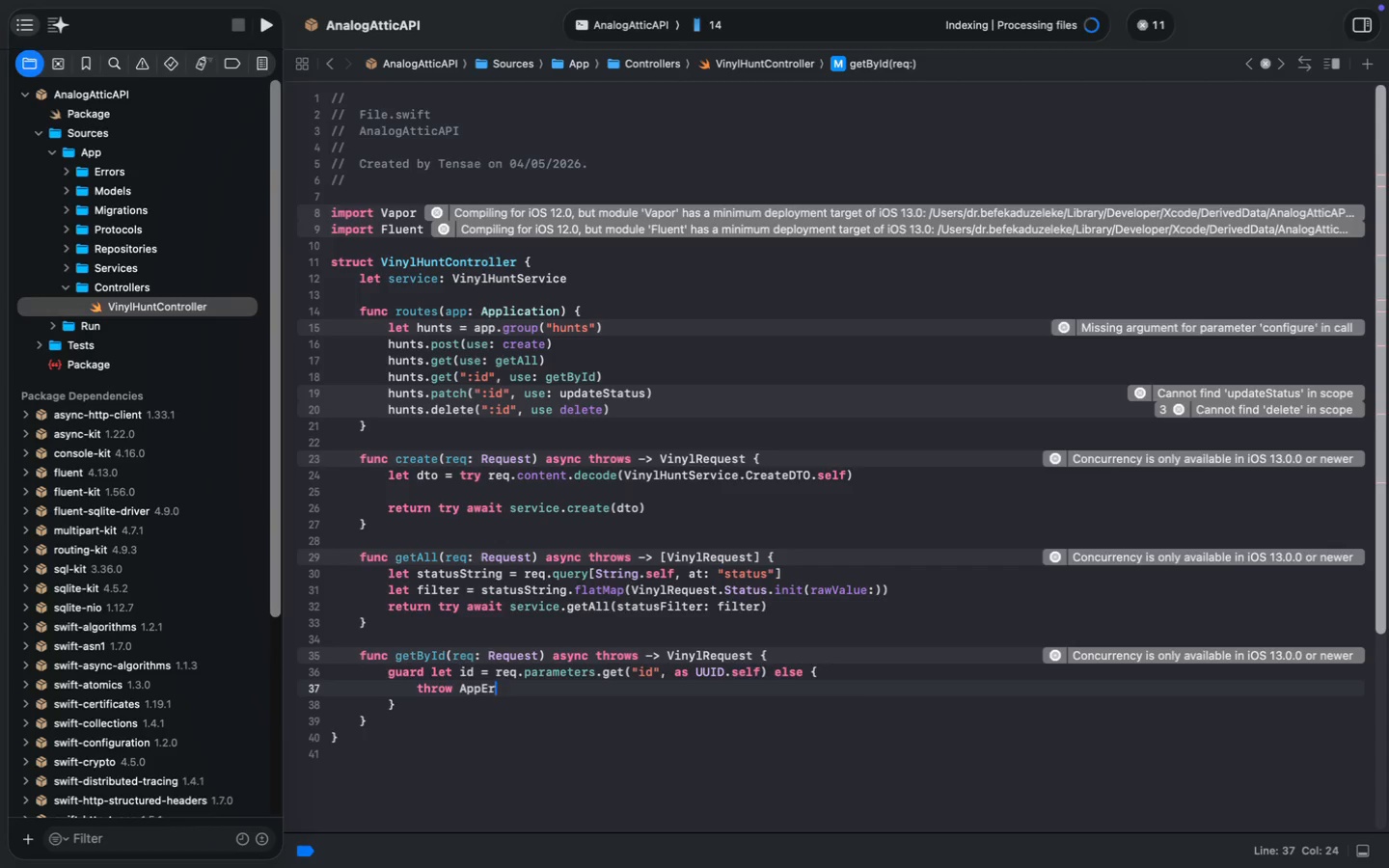 
type(throw AppError.)
 